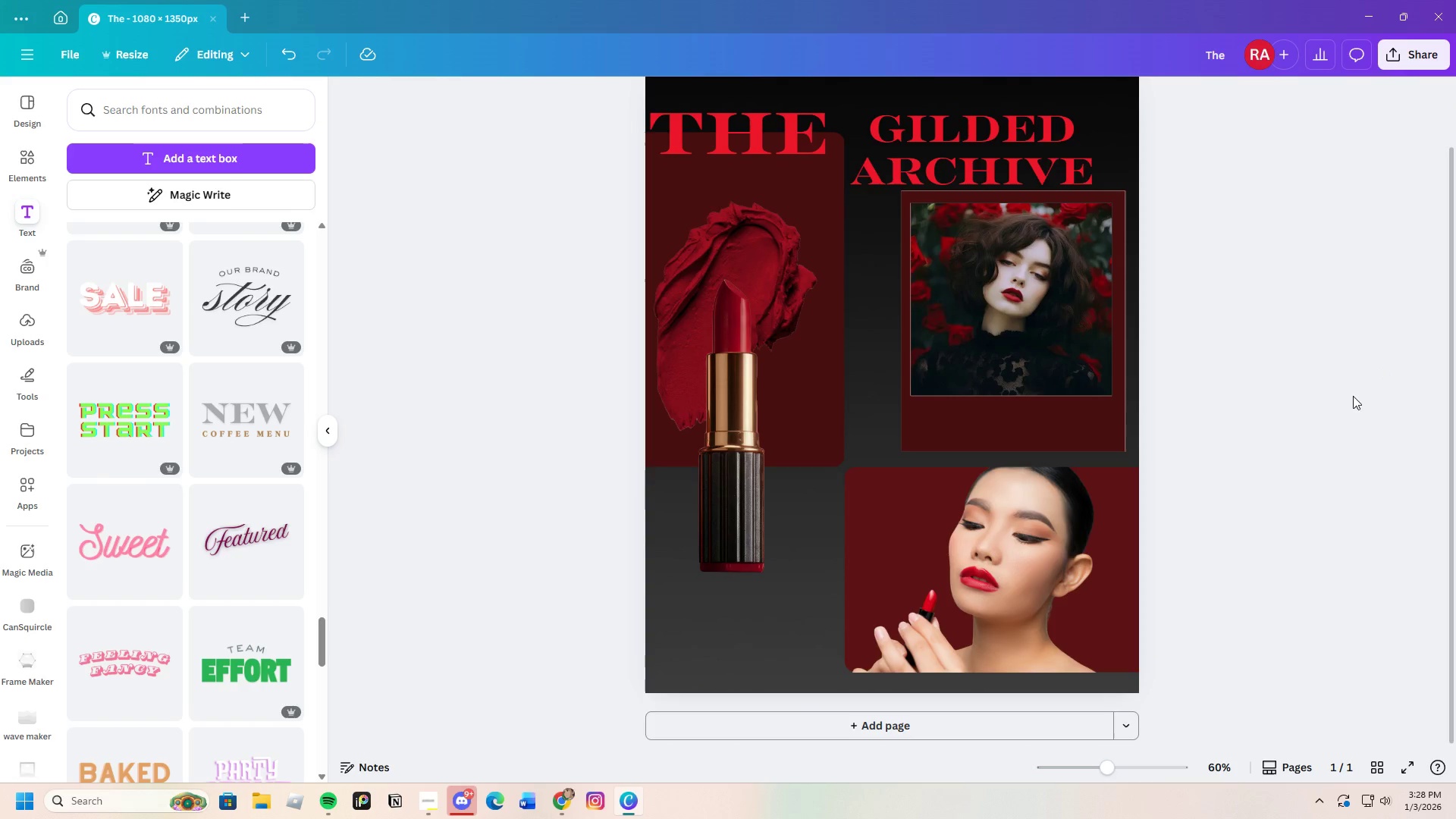 
scroll: coordinate [1333, 408], scroll_direction: up, amount: 2.0
 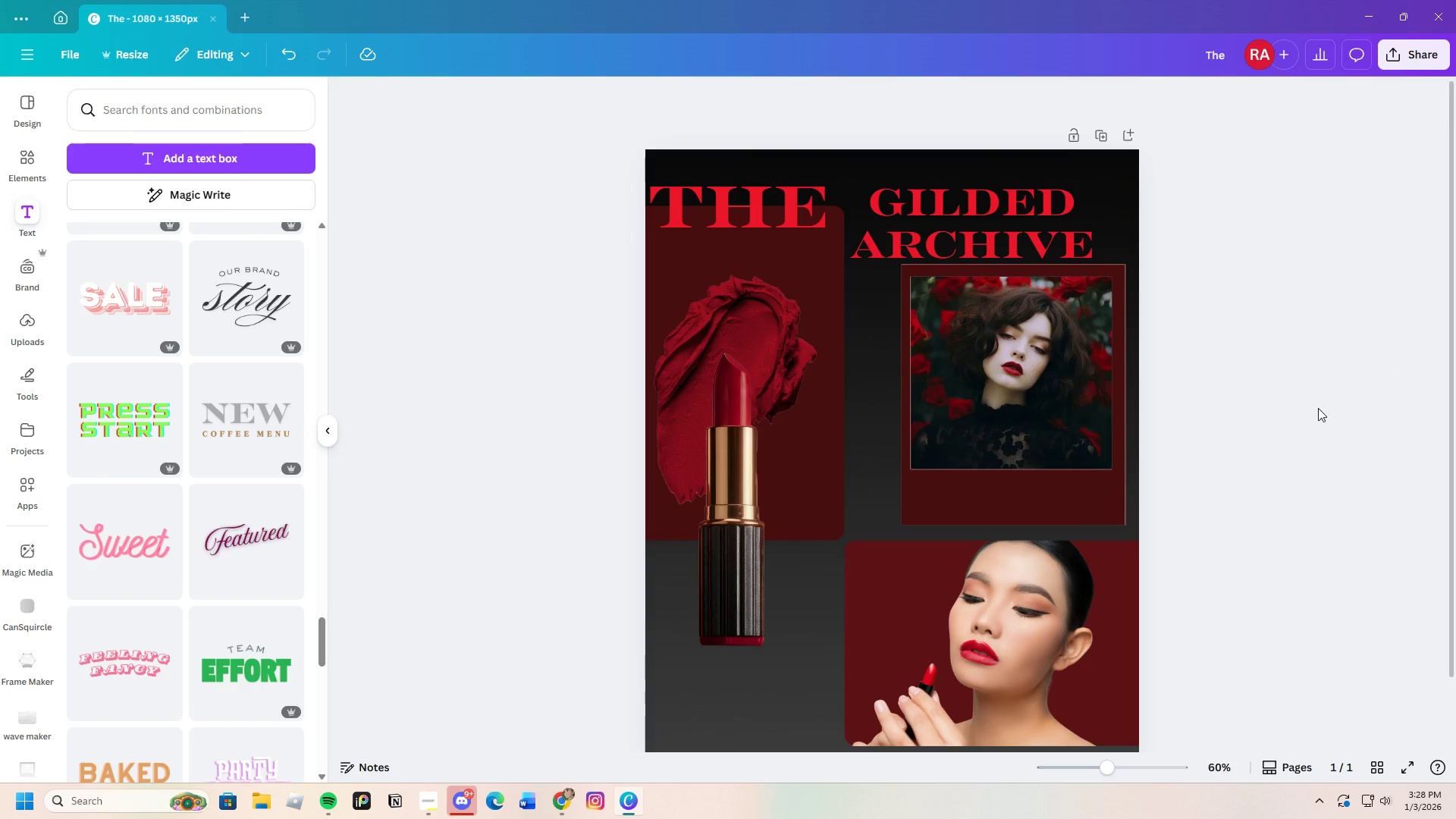 
scroll: coordinate [1316, 408], scroll_direction: down, amount: 3.0
 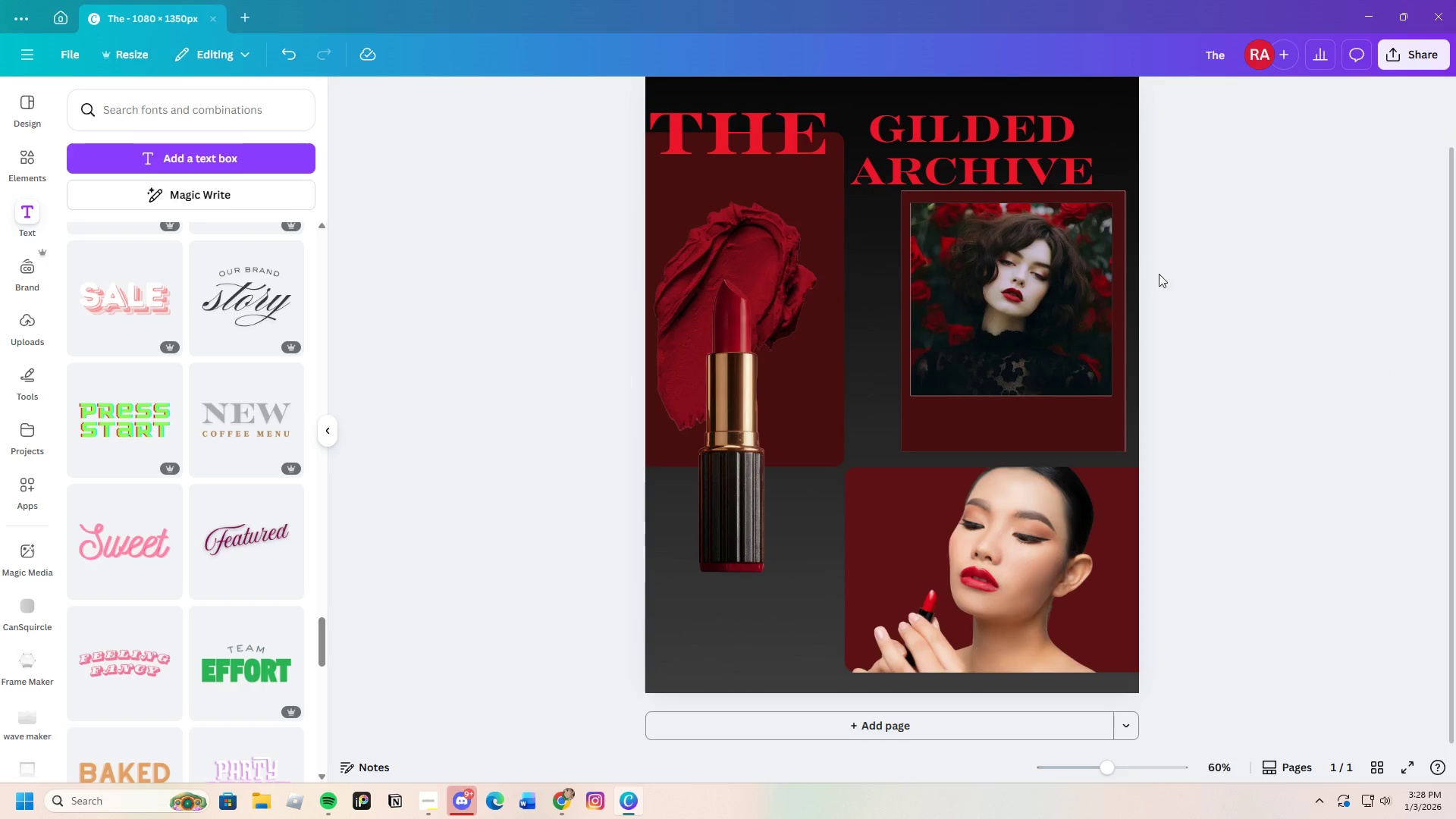 
scroll: coordinate [1188, 294], scroll_direction: up, amount: 2.0
 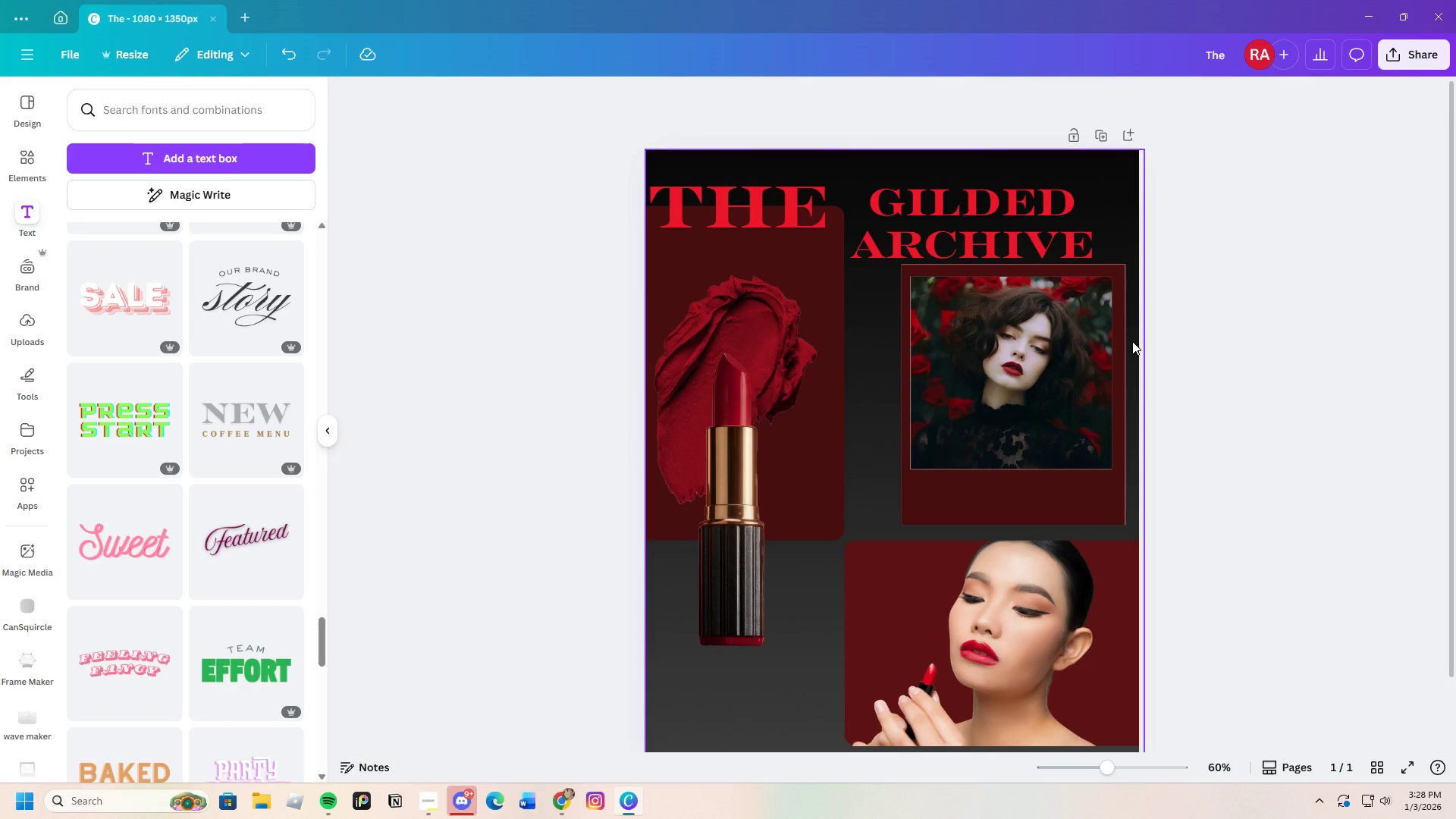 
scroll: coordinate [1126, 342], scroll_direction: down, amount: 2.0
 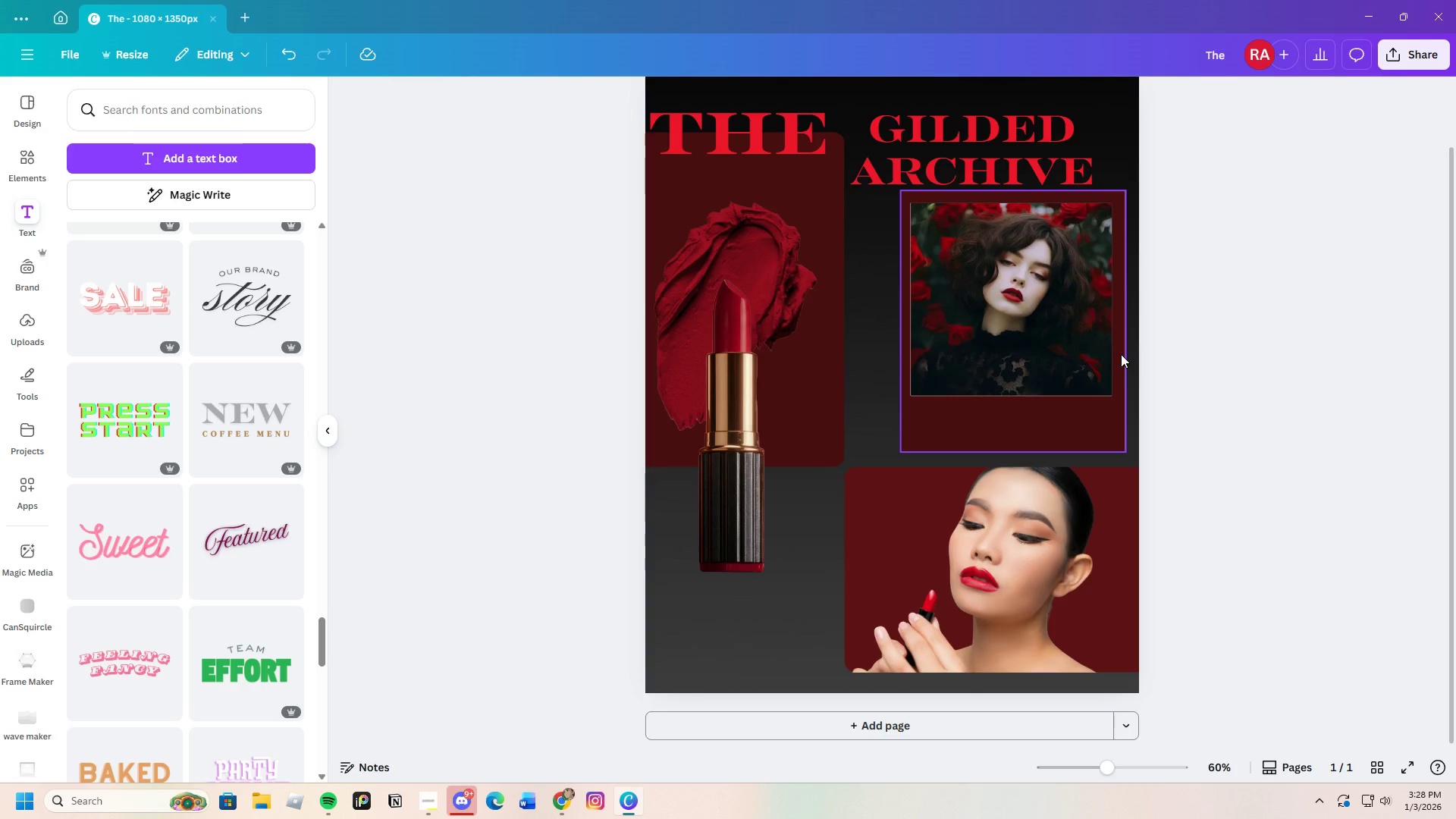 
wait(8.52)
 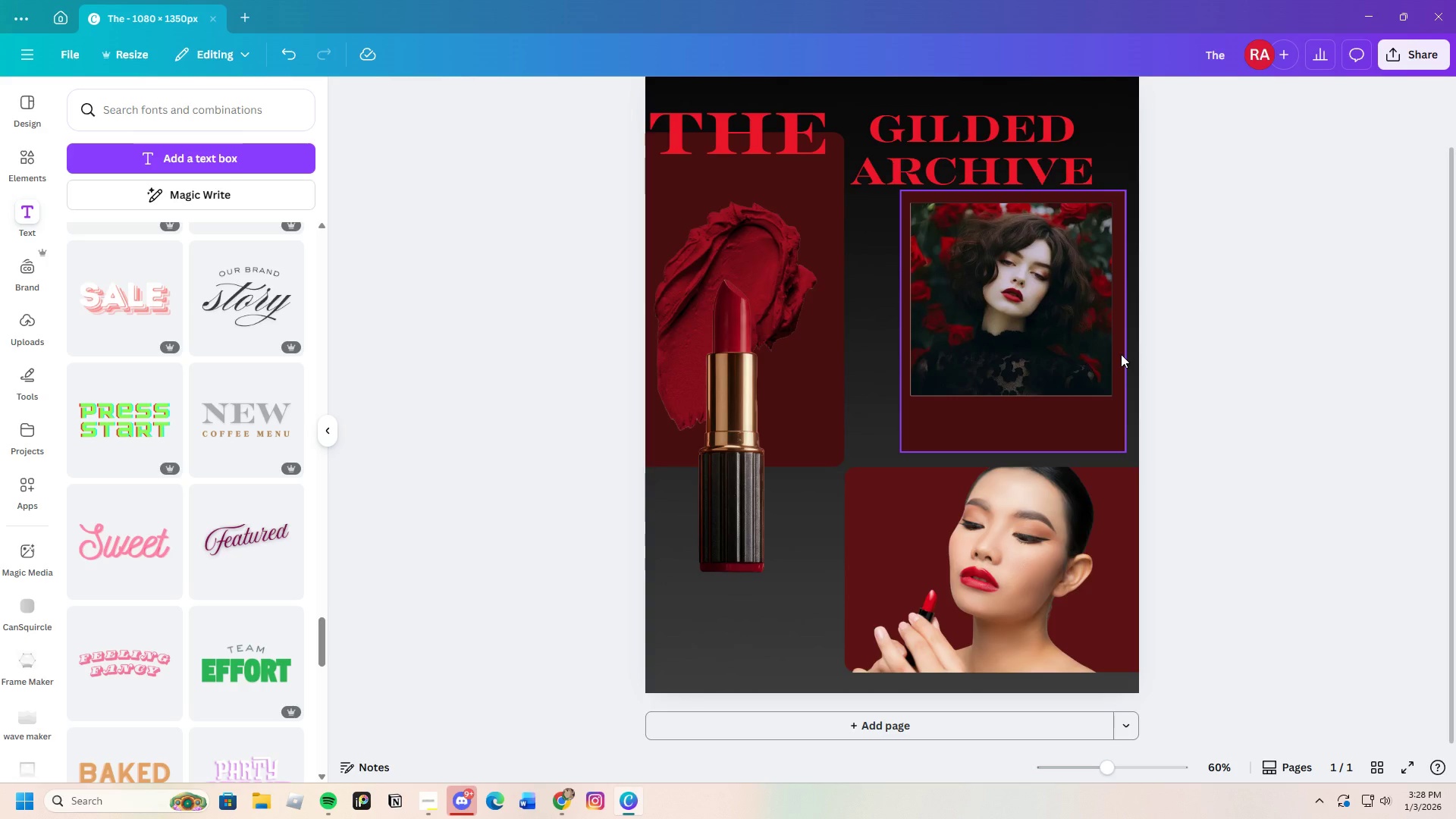 
left_click([1250, 432])
 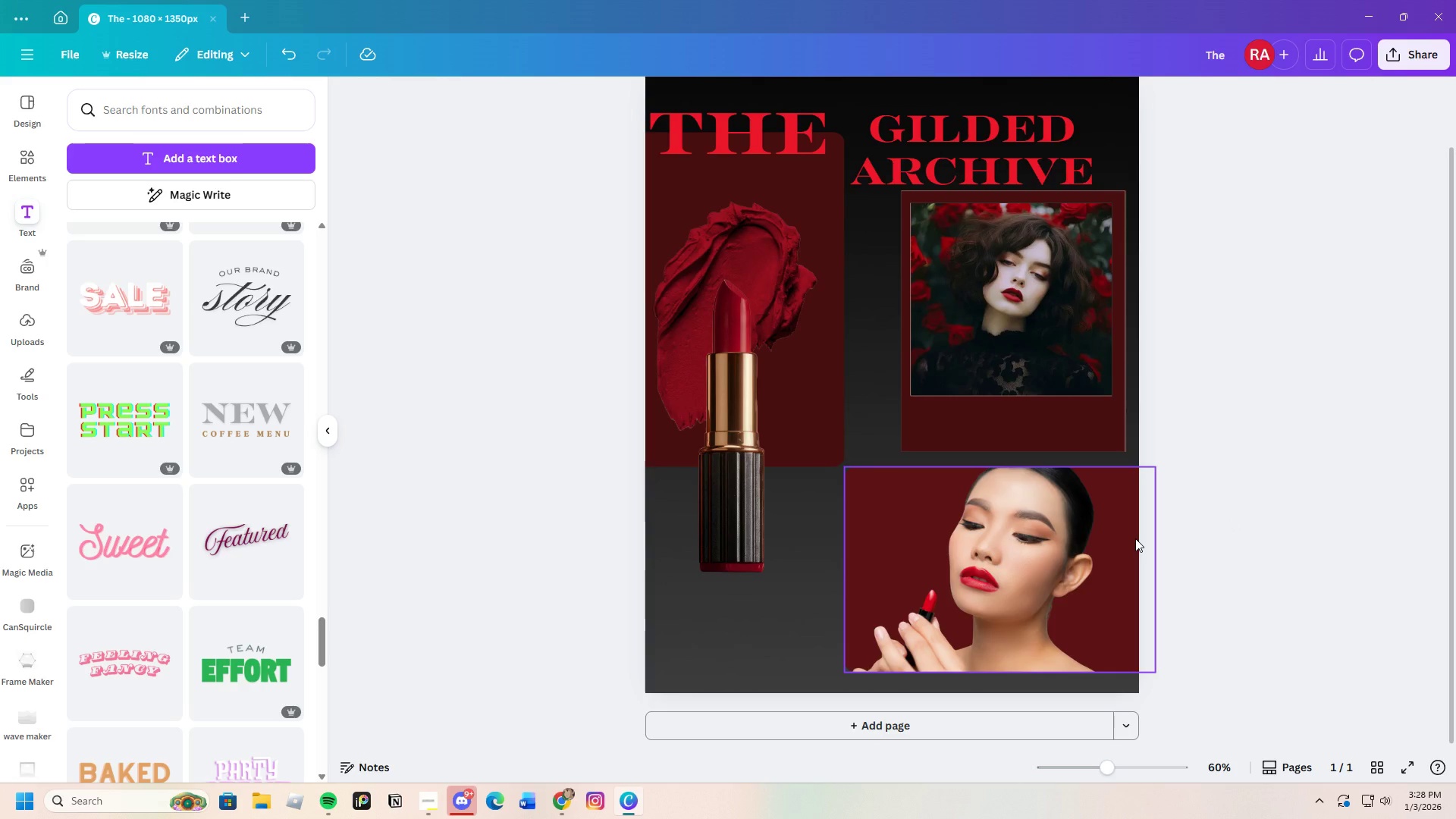 
wait(11.88)
 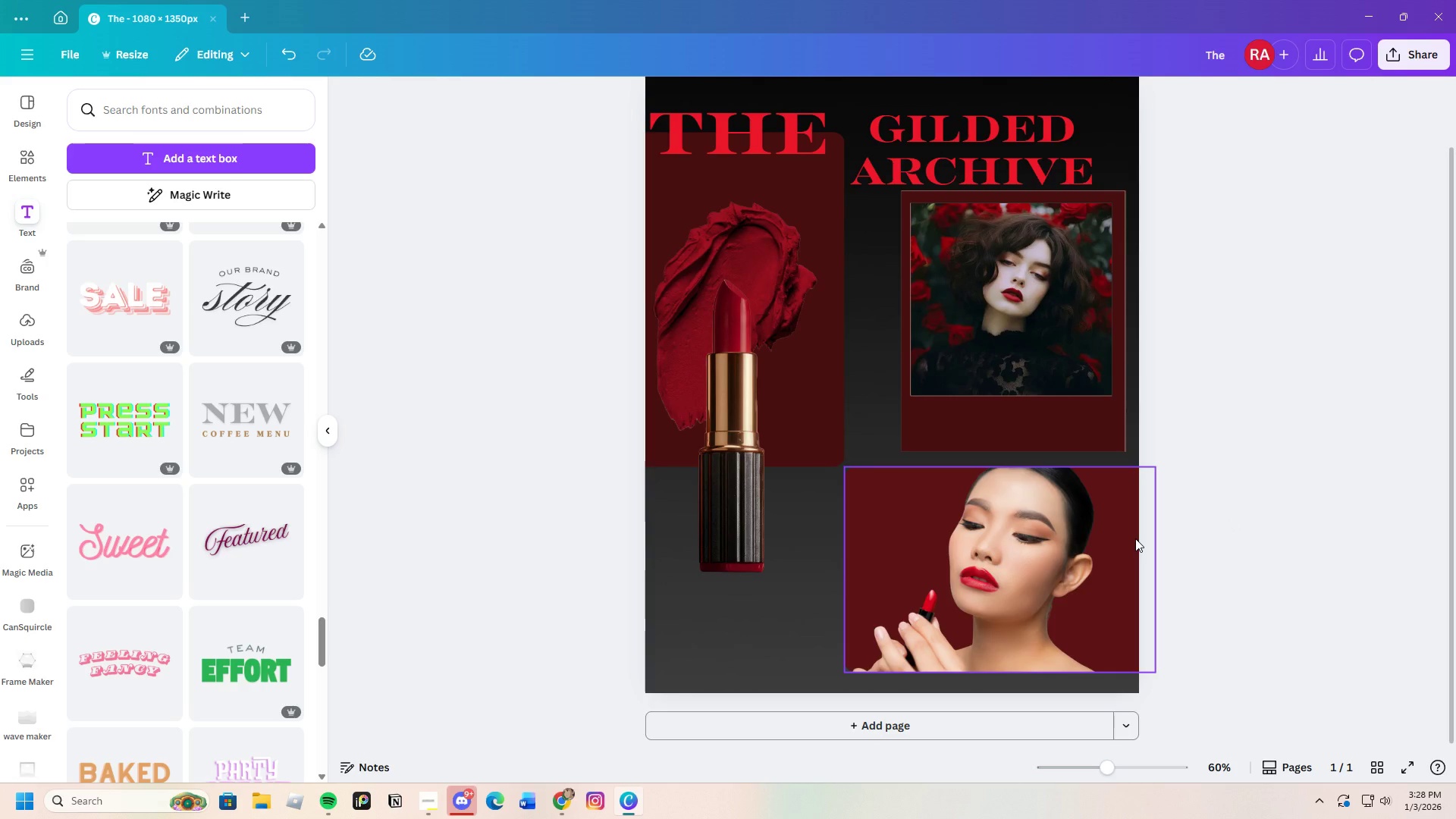 
scroll: coordinate [1012, 450], scroll_direction: up, amount: 2.0
 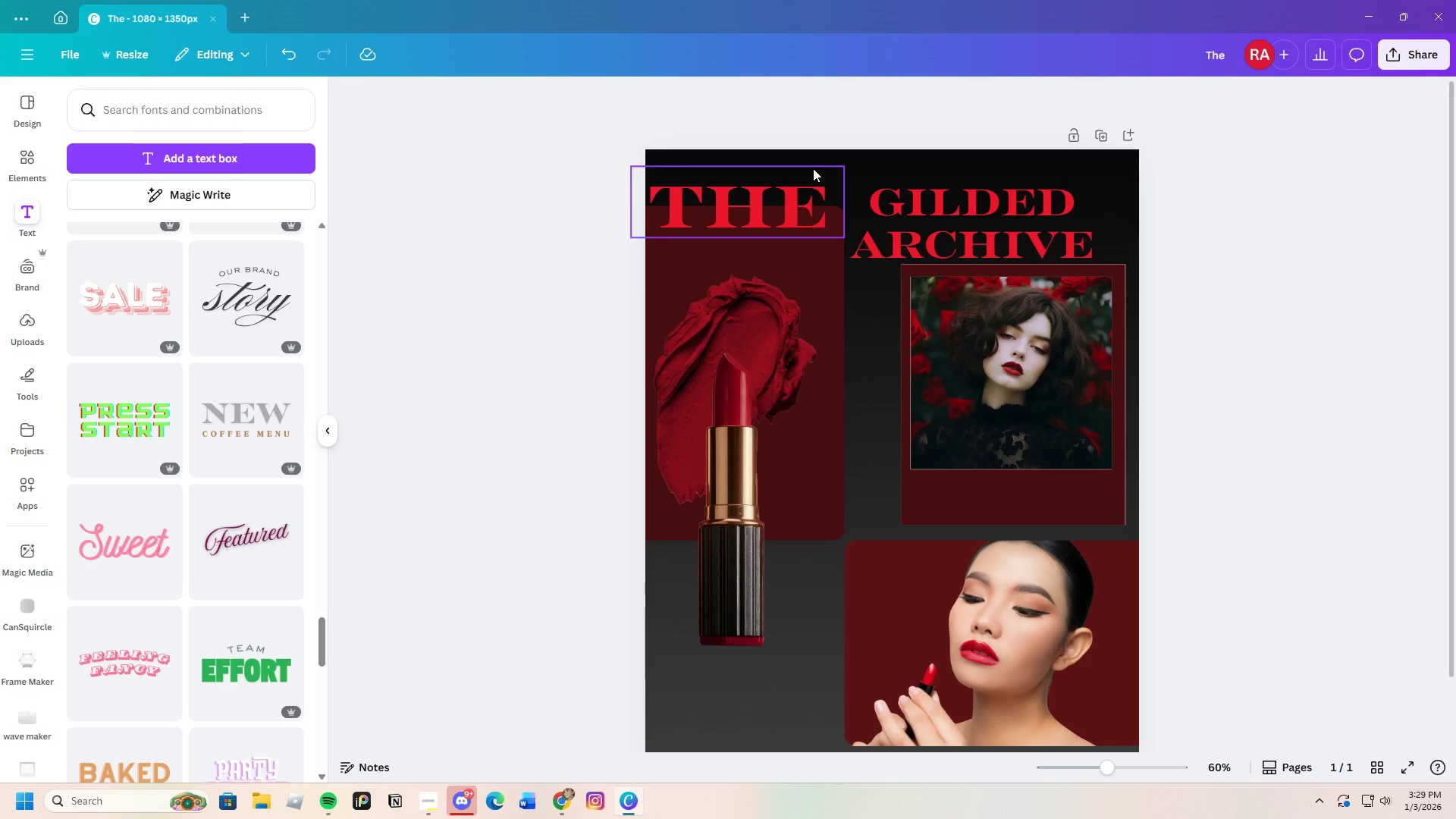 
left_click([808, 188])
 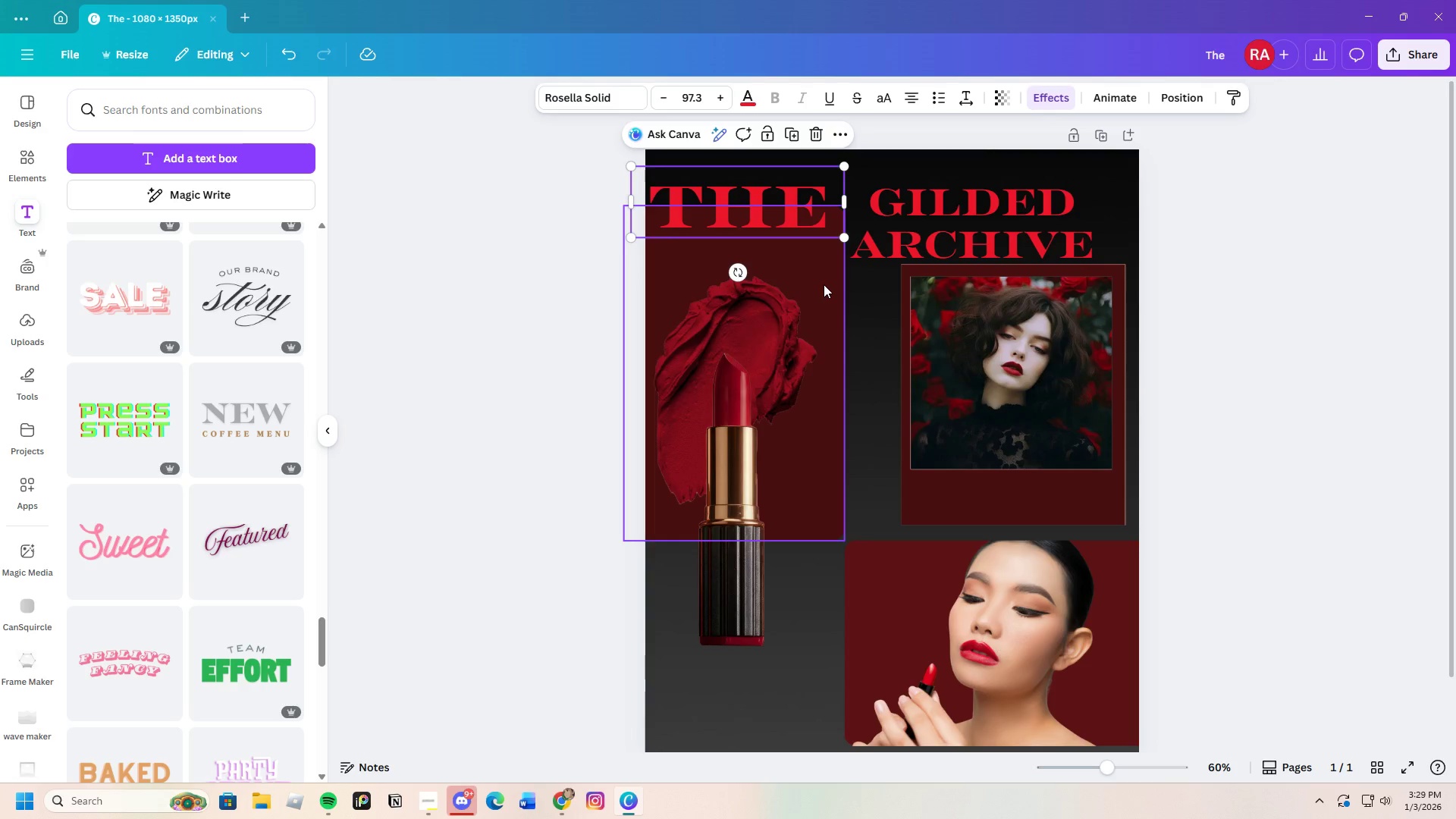 
left_click([824, 284])
 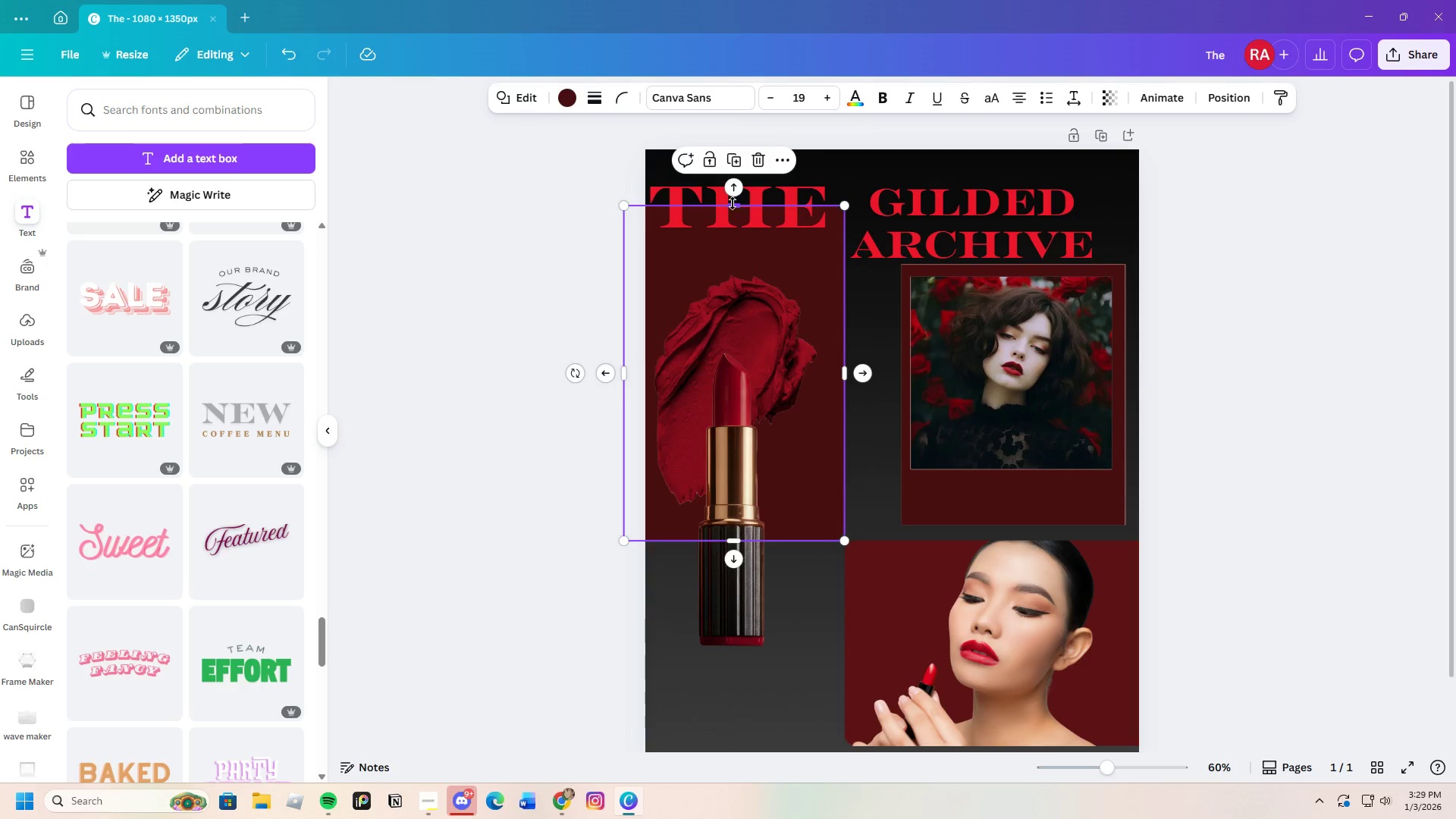 
left_click_drag(start_coordinate=[732, 205], to_coordinate=[739, 259])
 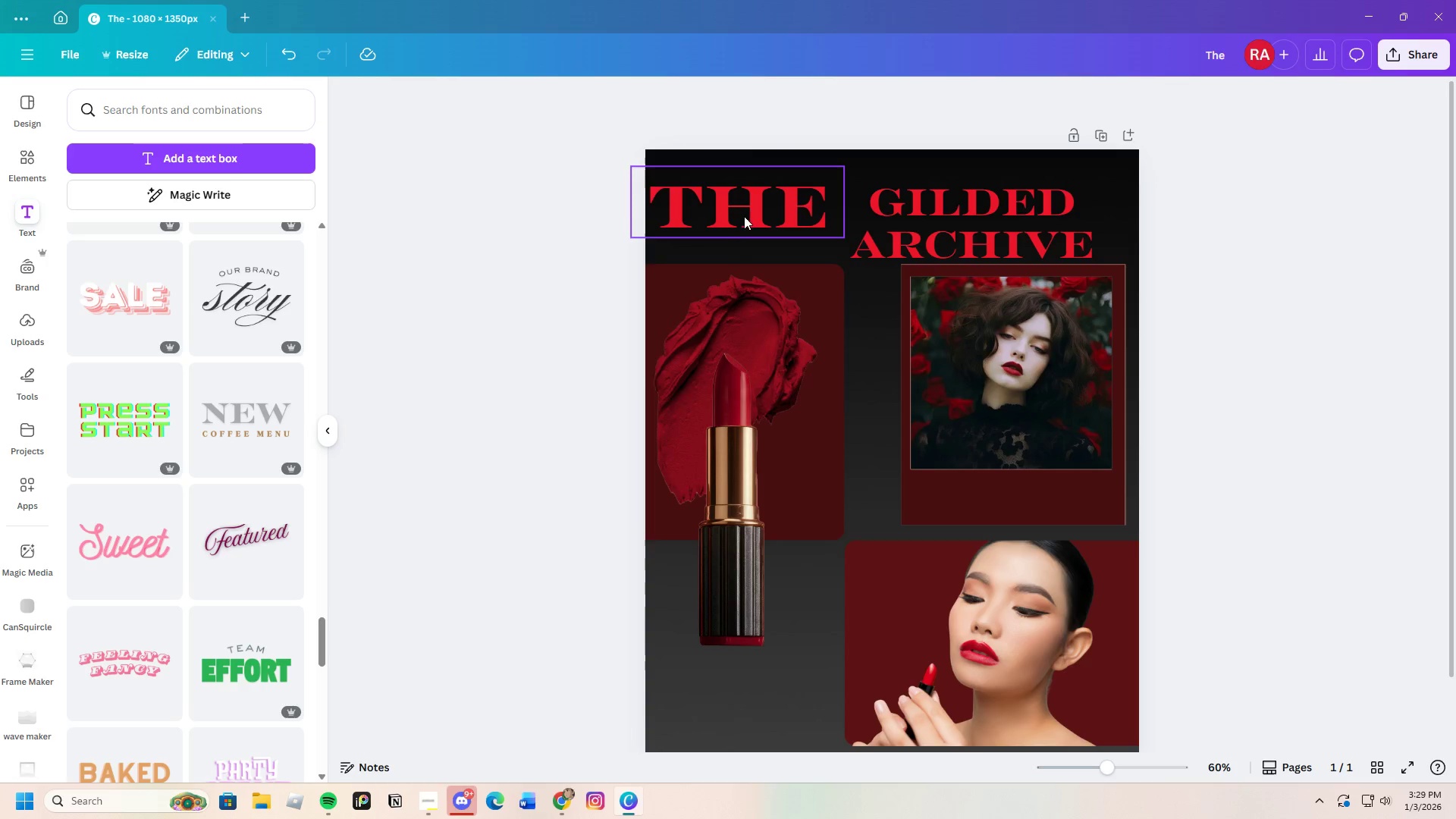 
left_click([750, 213])
 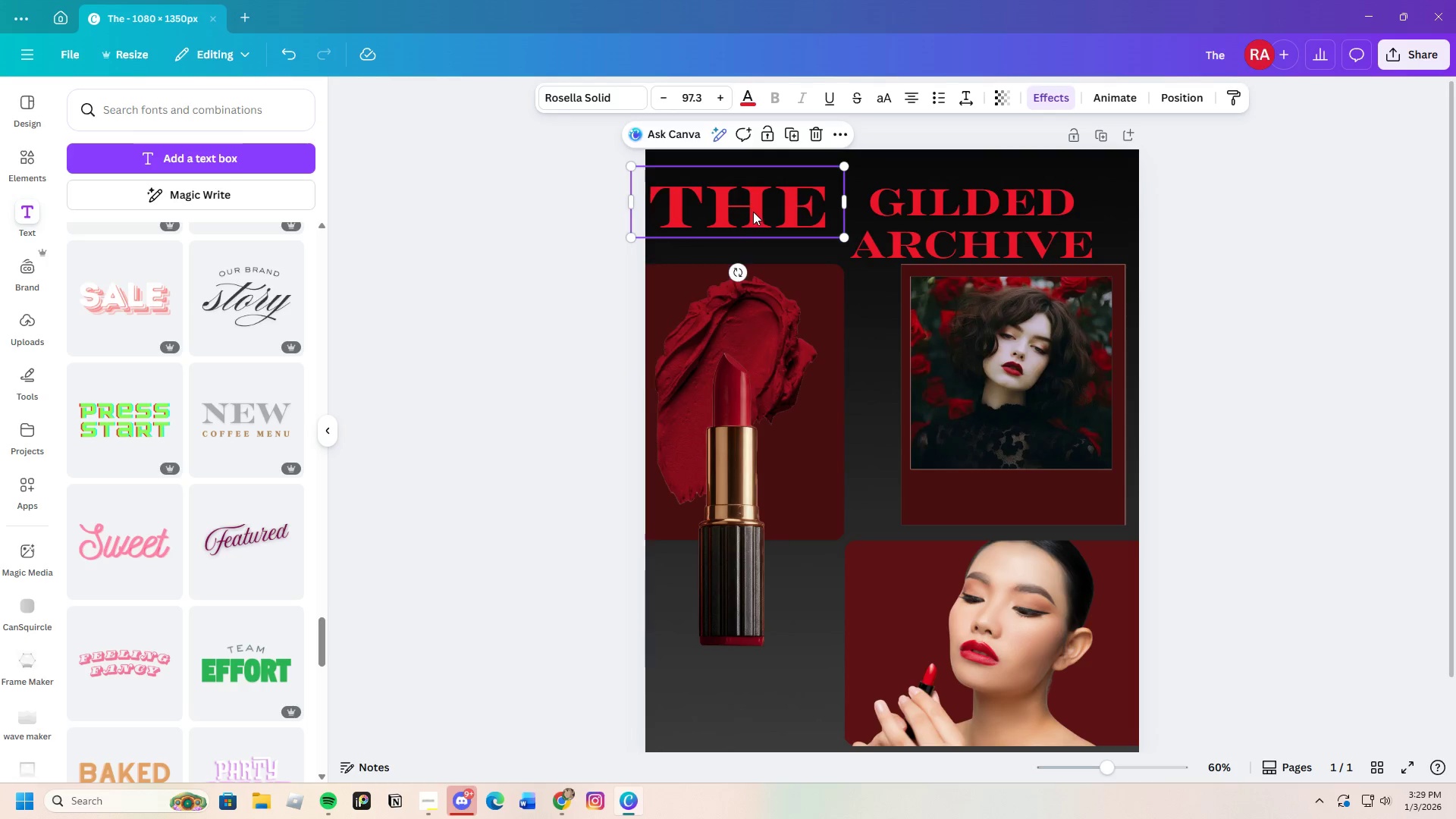 
left_click_drag(start_coordinate=[752, 212], to_coordinate=[755, 230])
 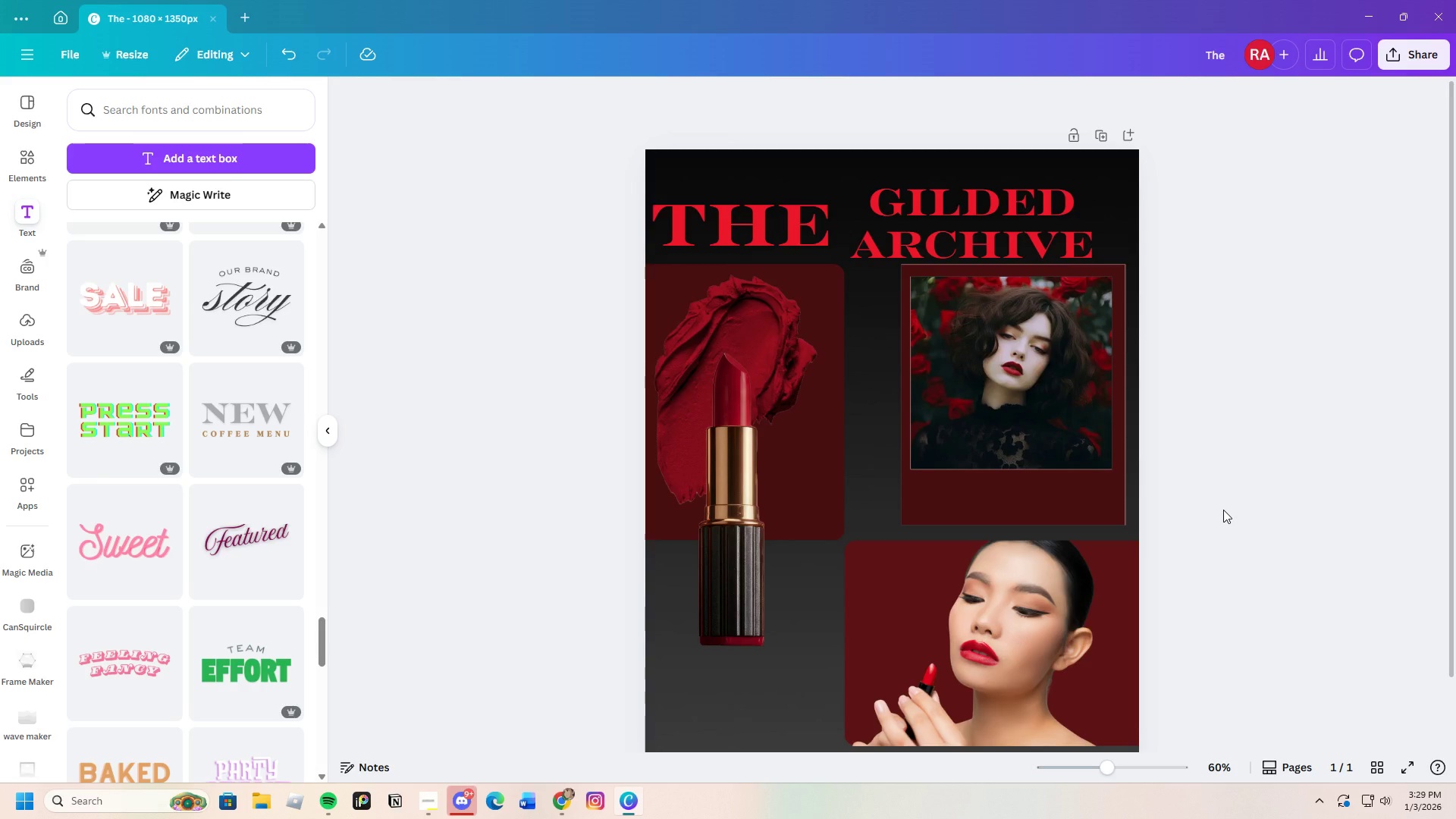 
wait(12.53)
 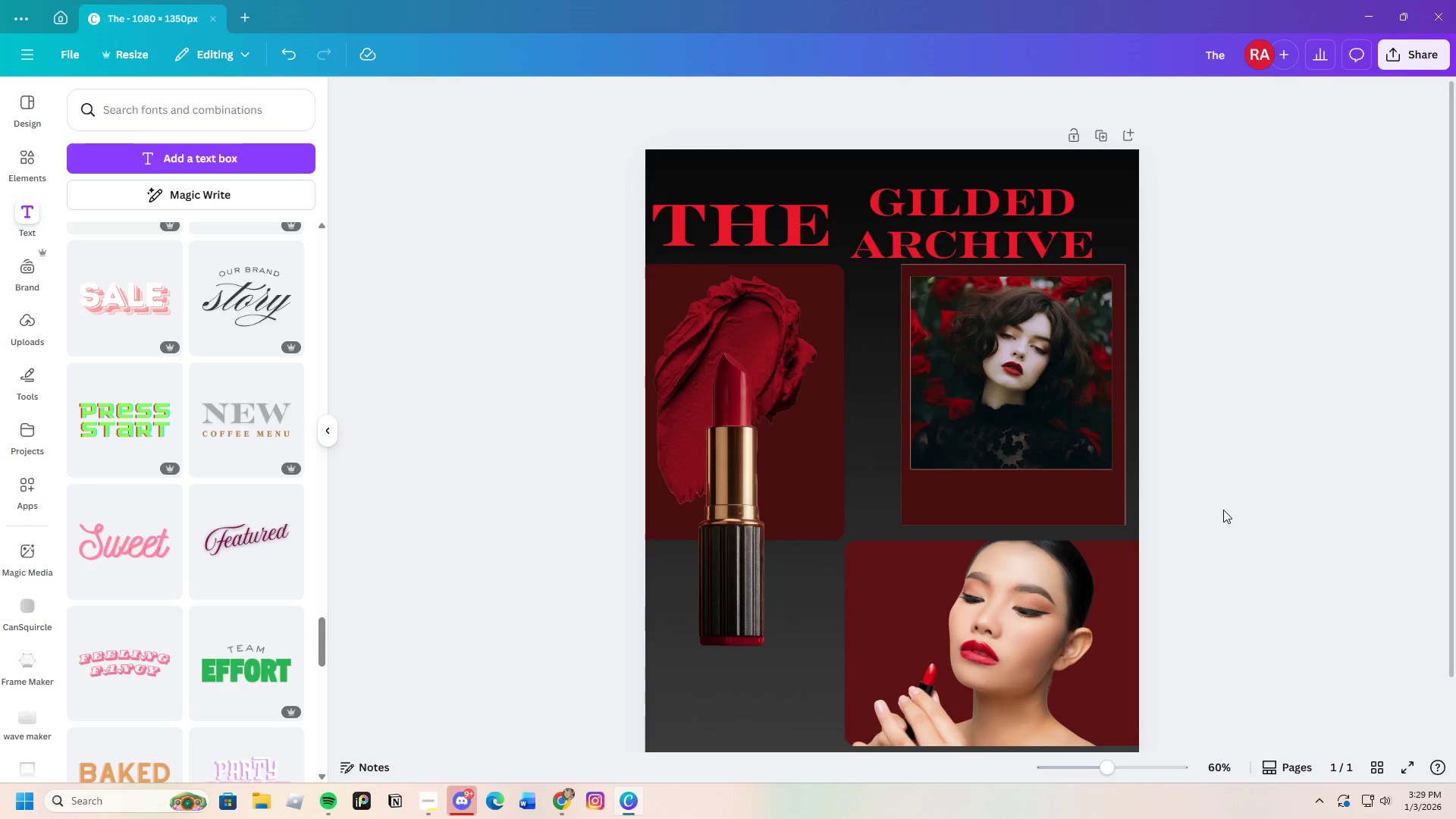 
left_click_drag(start_coordinate=[836, 454], to_coordinate=[827, 459])
 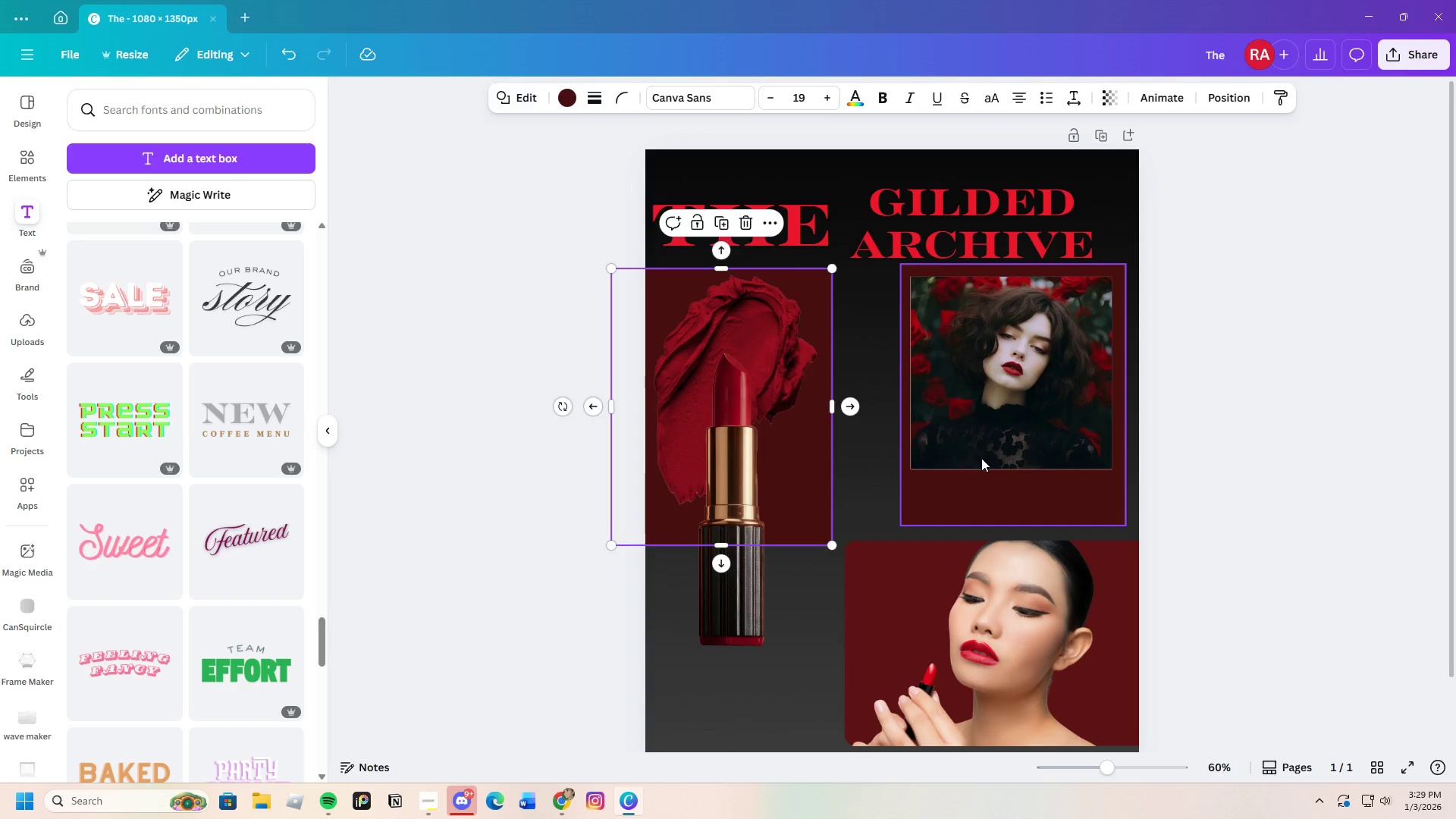 
left_click_drag(start_coordinate=[981, 457], to_coordinate=[1020, 463])
 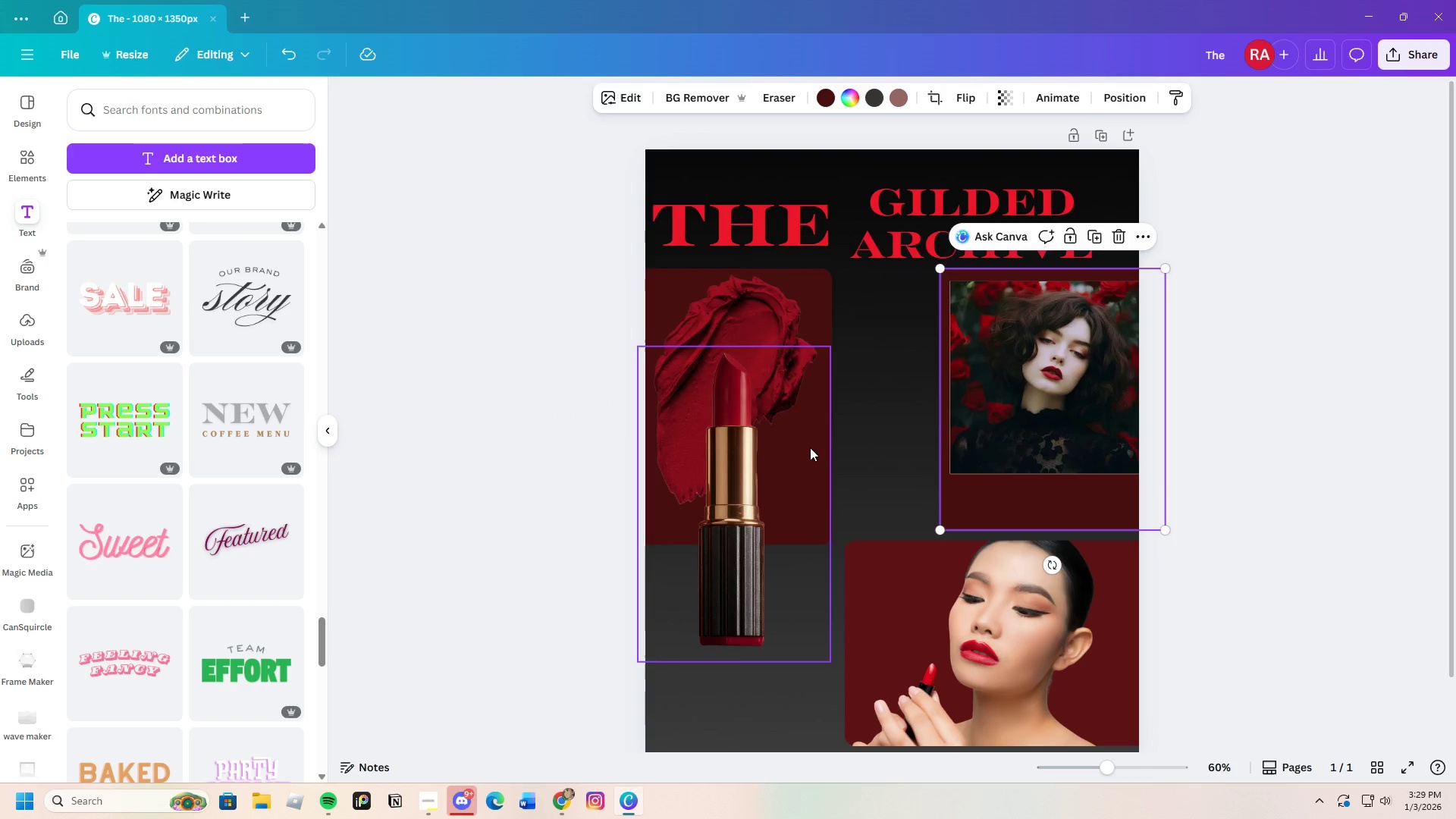 
left_click_drag(start_coordinate=[810, 447], to_coordinate=[854, 447])
 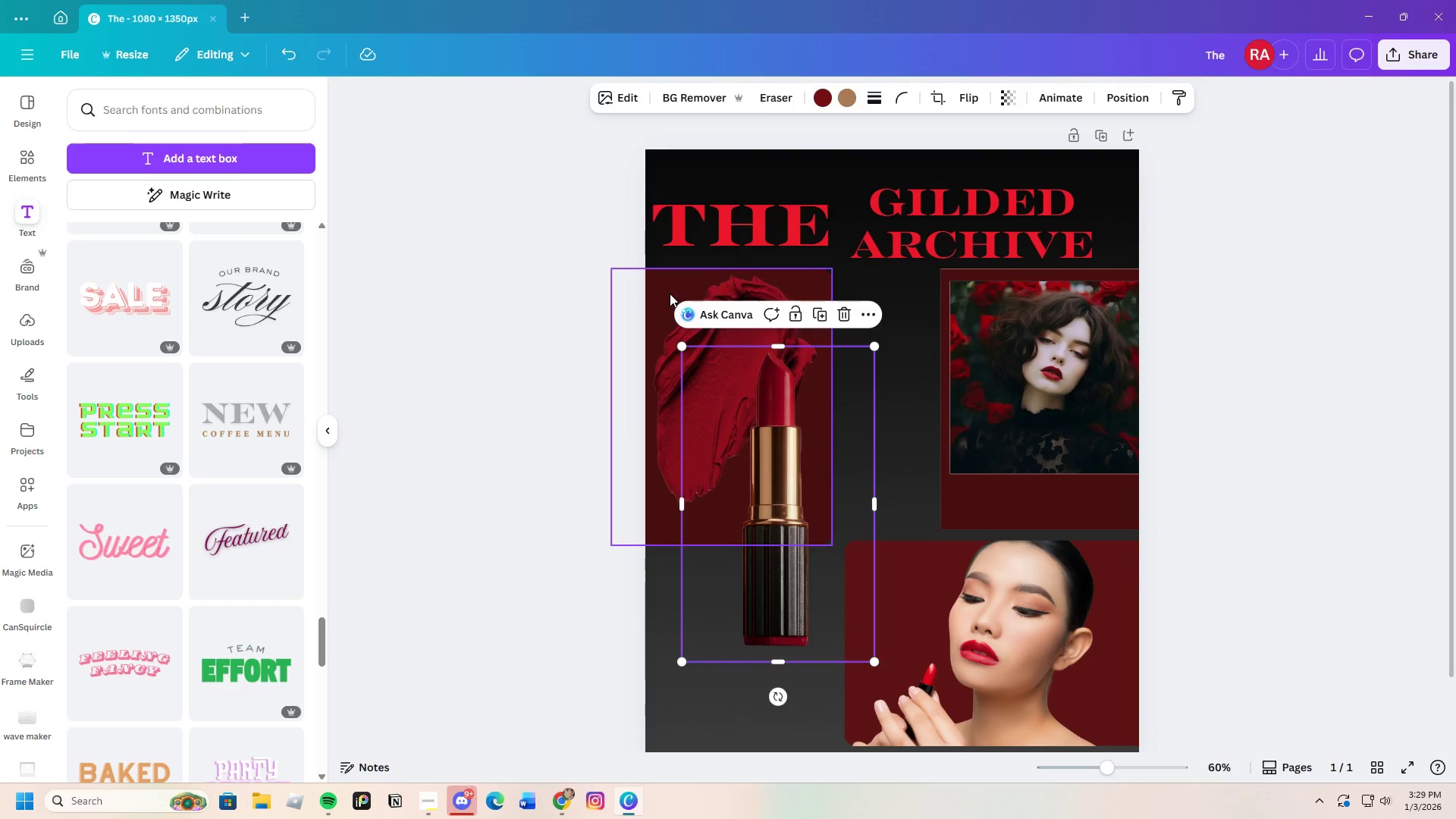 
left_click_drag(start_coordinate=[670, 293], to_coordinate=[716, 296])
 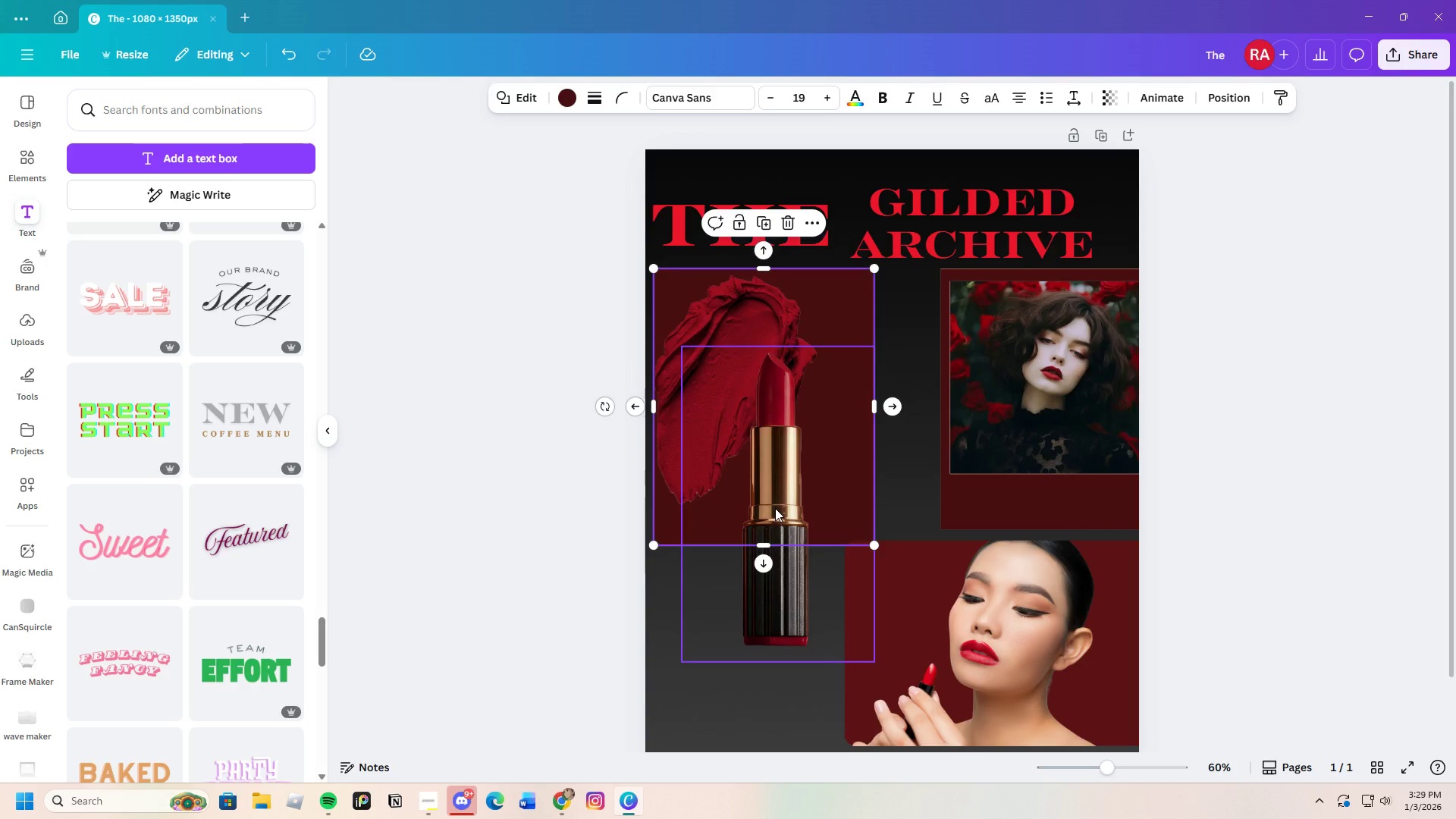 
left_click_drag(start_coordinate=[775, 508], to_coordinate=[783, 507])
 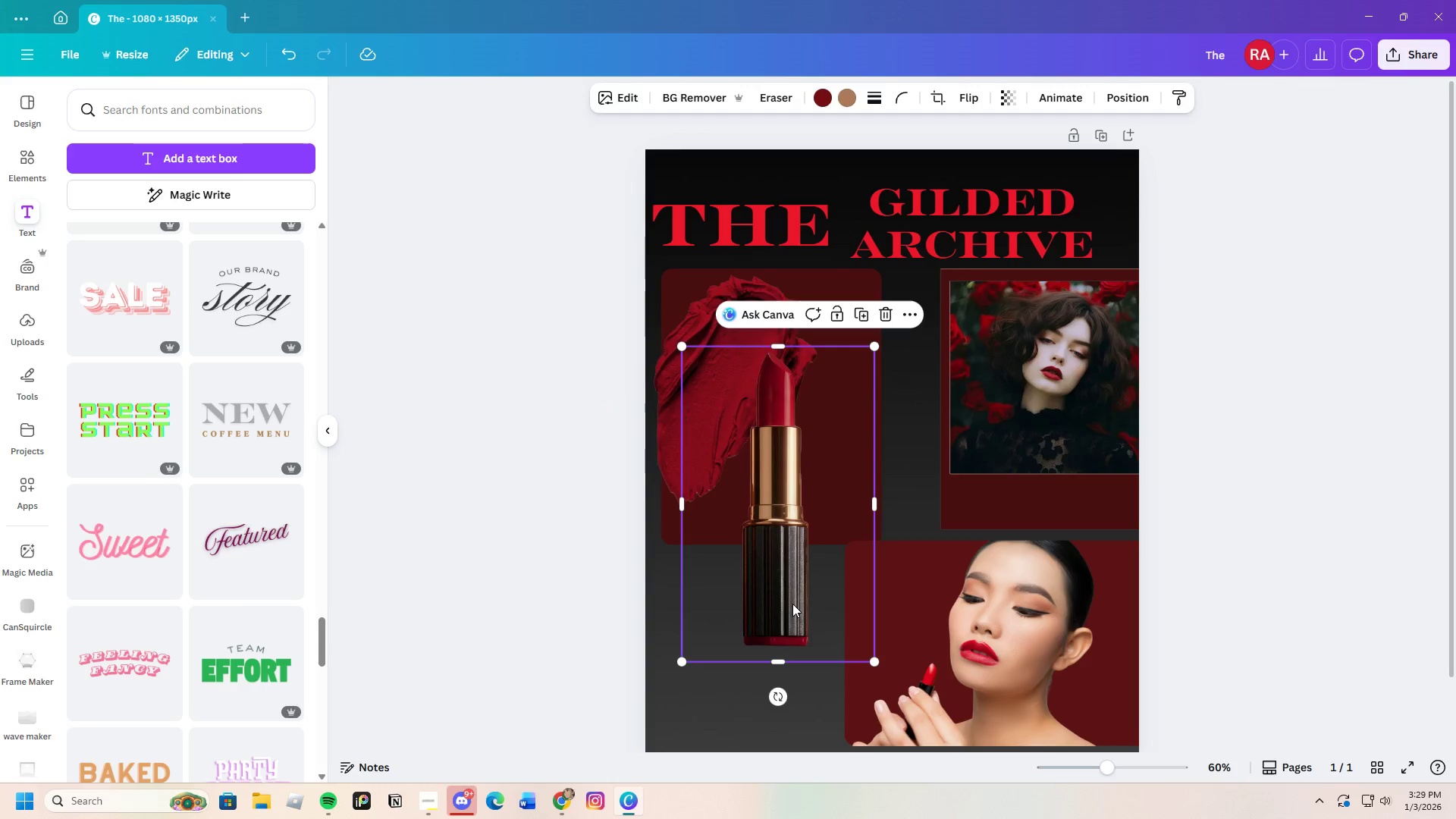 
left_click([792, 604])
 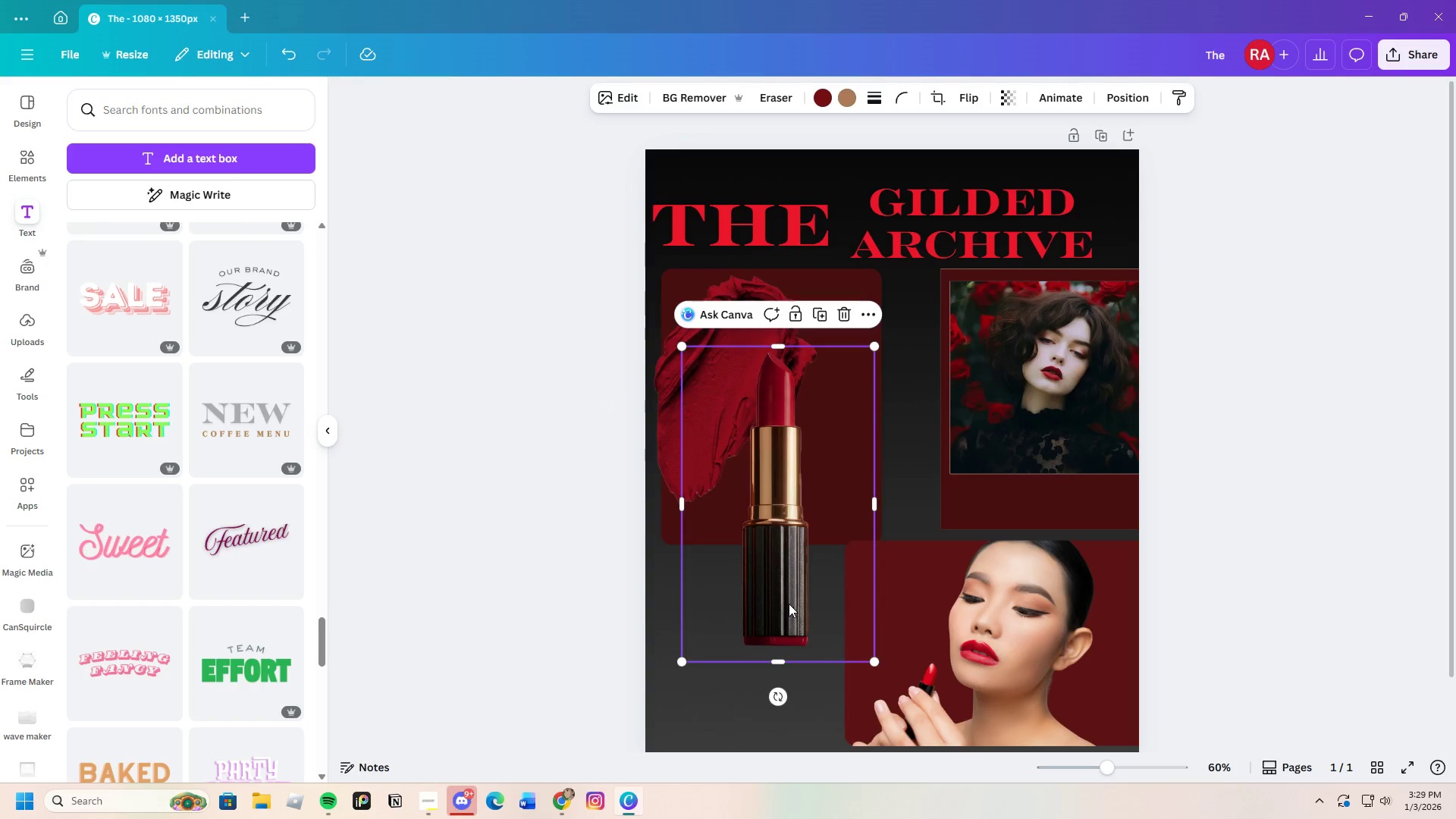 
left_click_drag(start_coordinate=[792, 604], to_coordinate=[767, 608])
 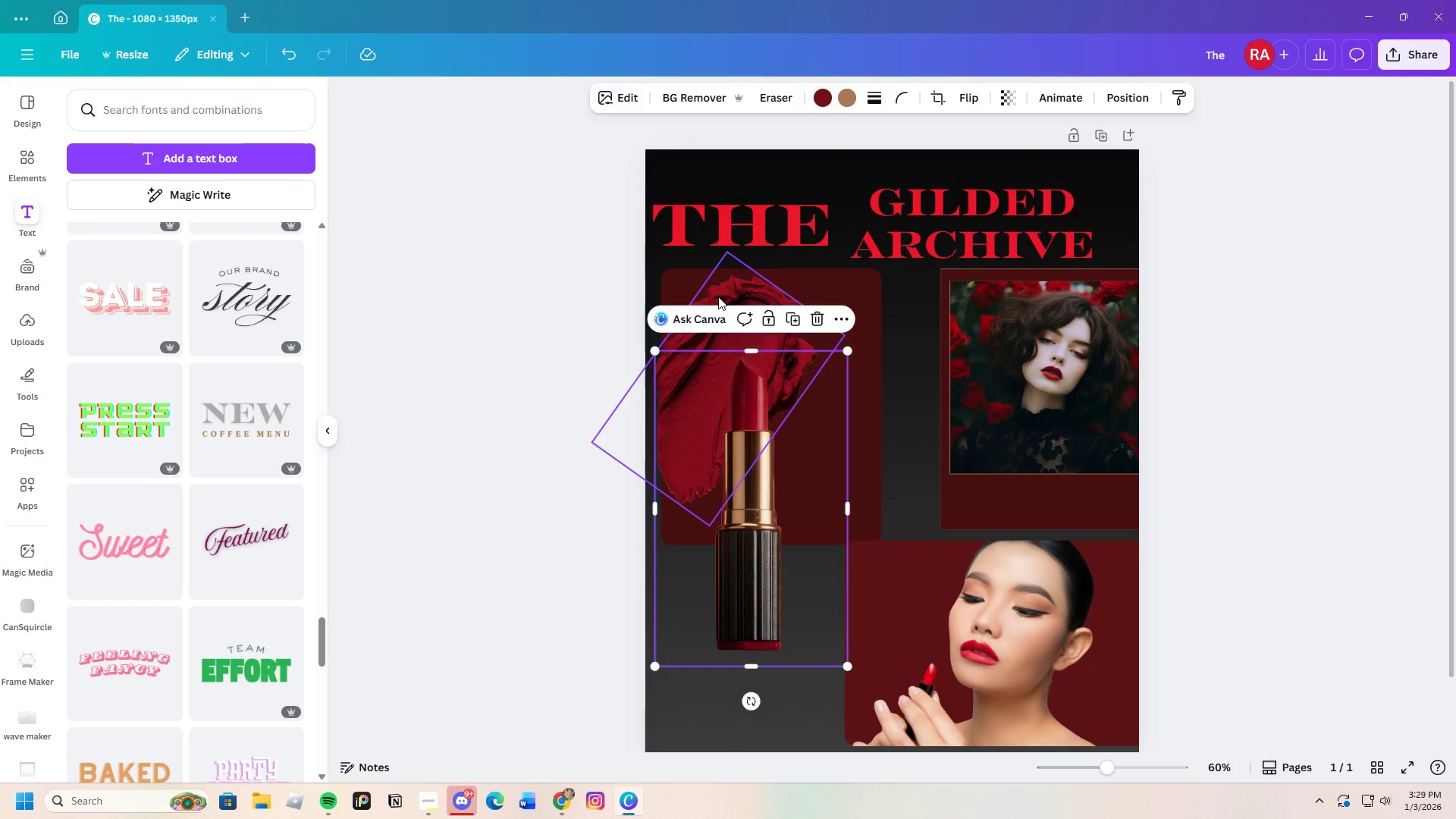 
left_click_drag(start_coordinate=[718, 297], to_coordinate=[753, 302])
 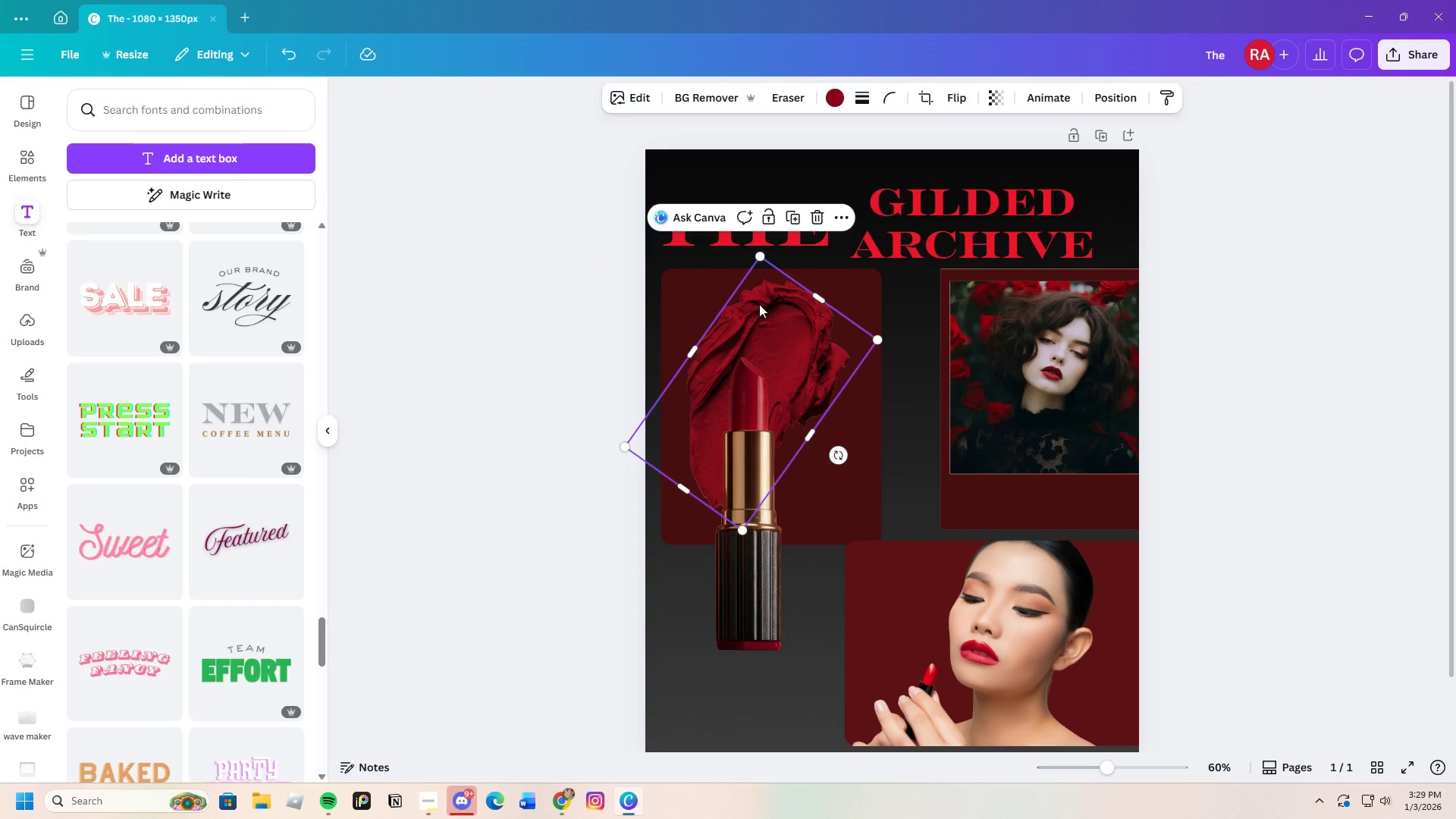 
left_click_drag(start_coordinate=[753, 302], to_coordinate=[759, 303])
 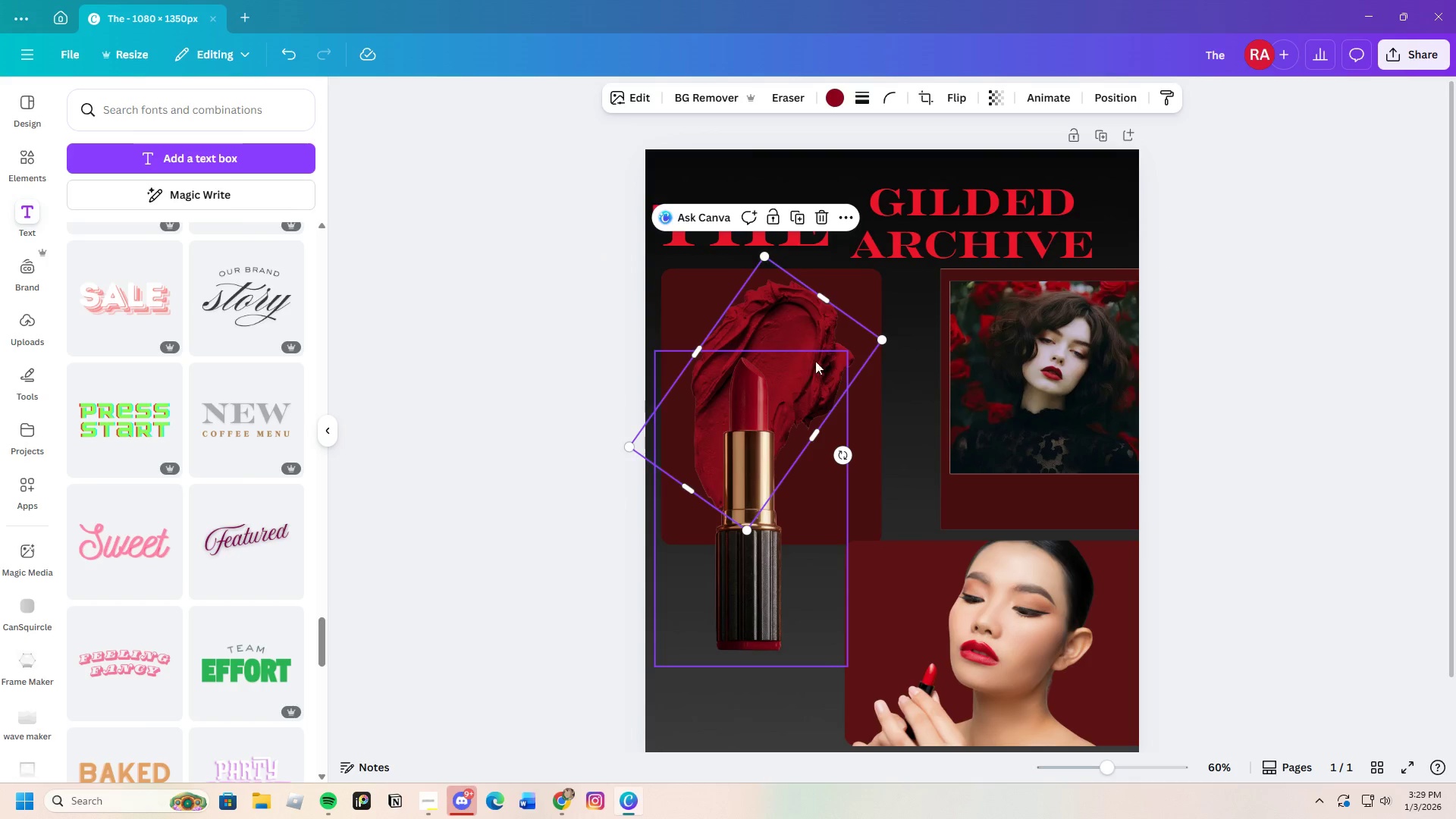 
left_click([1398, 509])
 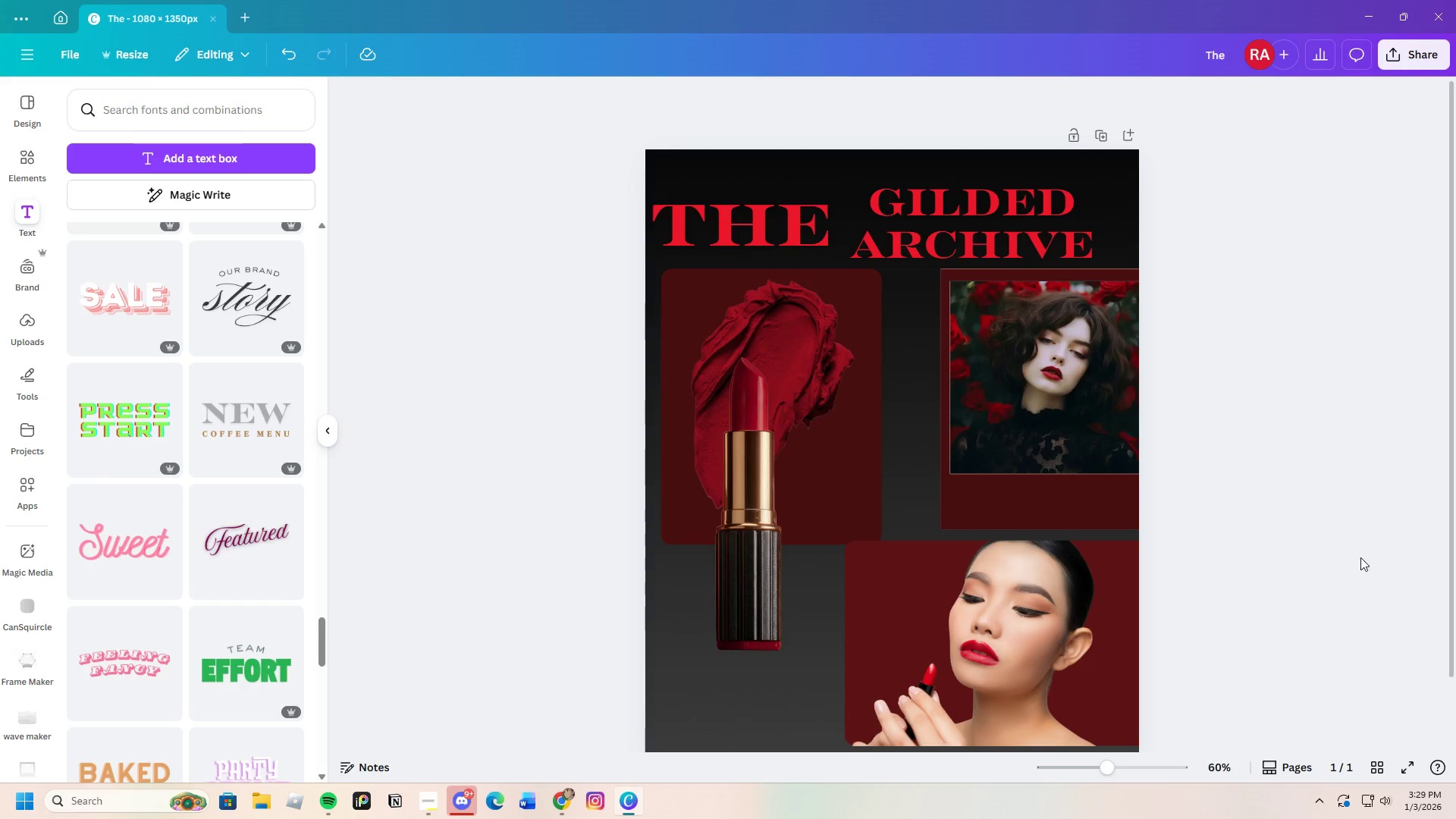 
scroll: coordinate [1399, 549], scroll_direction: down, amount: 3.0
 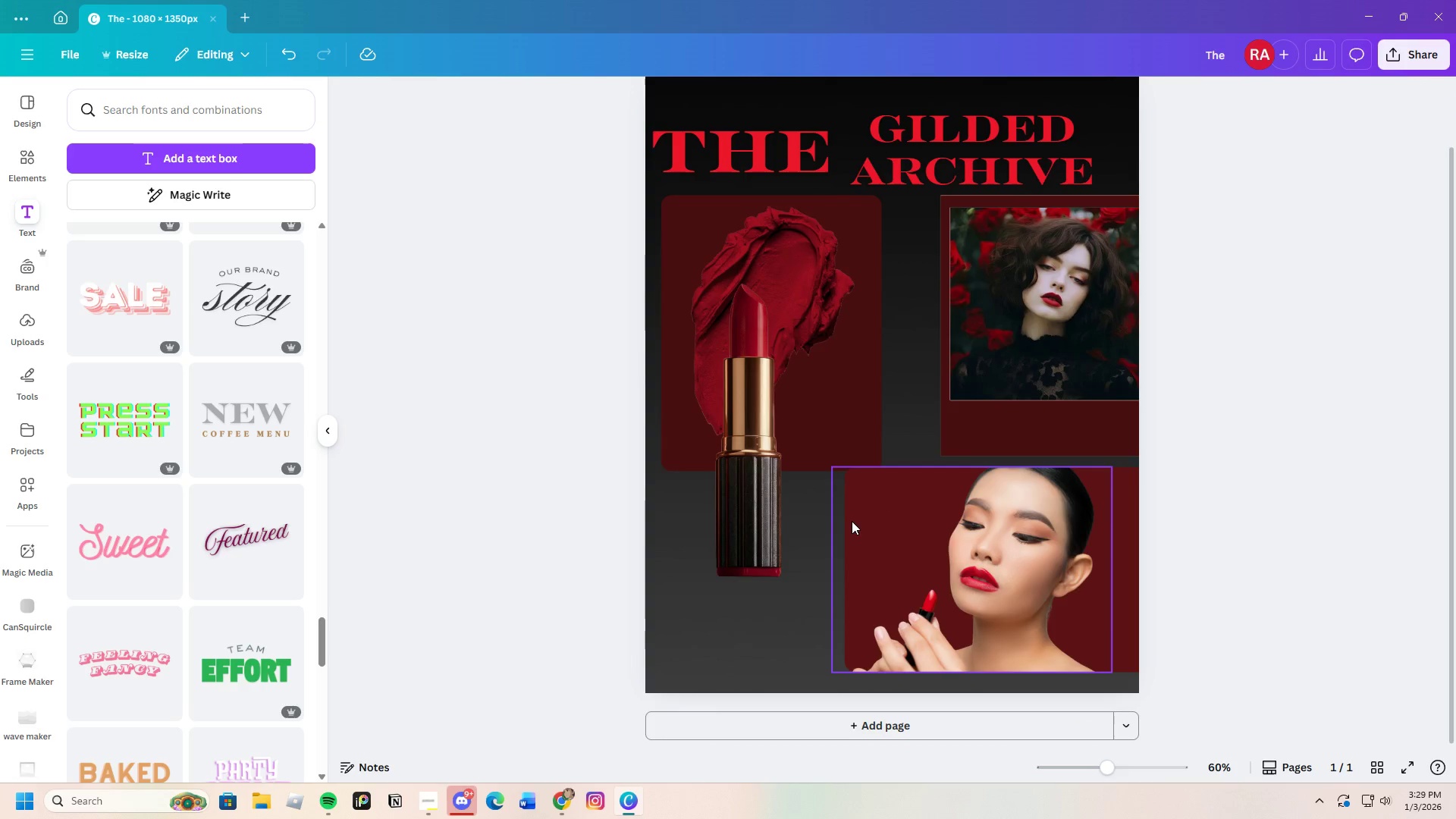 
left_click_drag(start_coordinate=[852, 522], to_coordinate=[877, 491])
 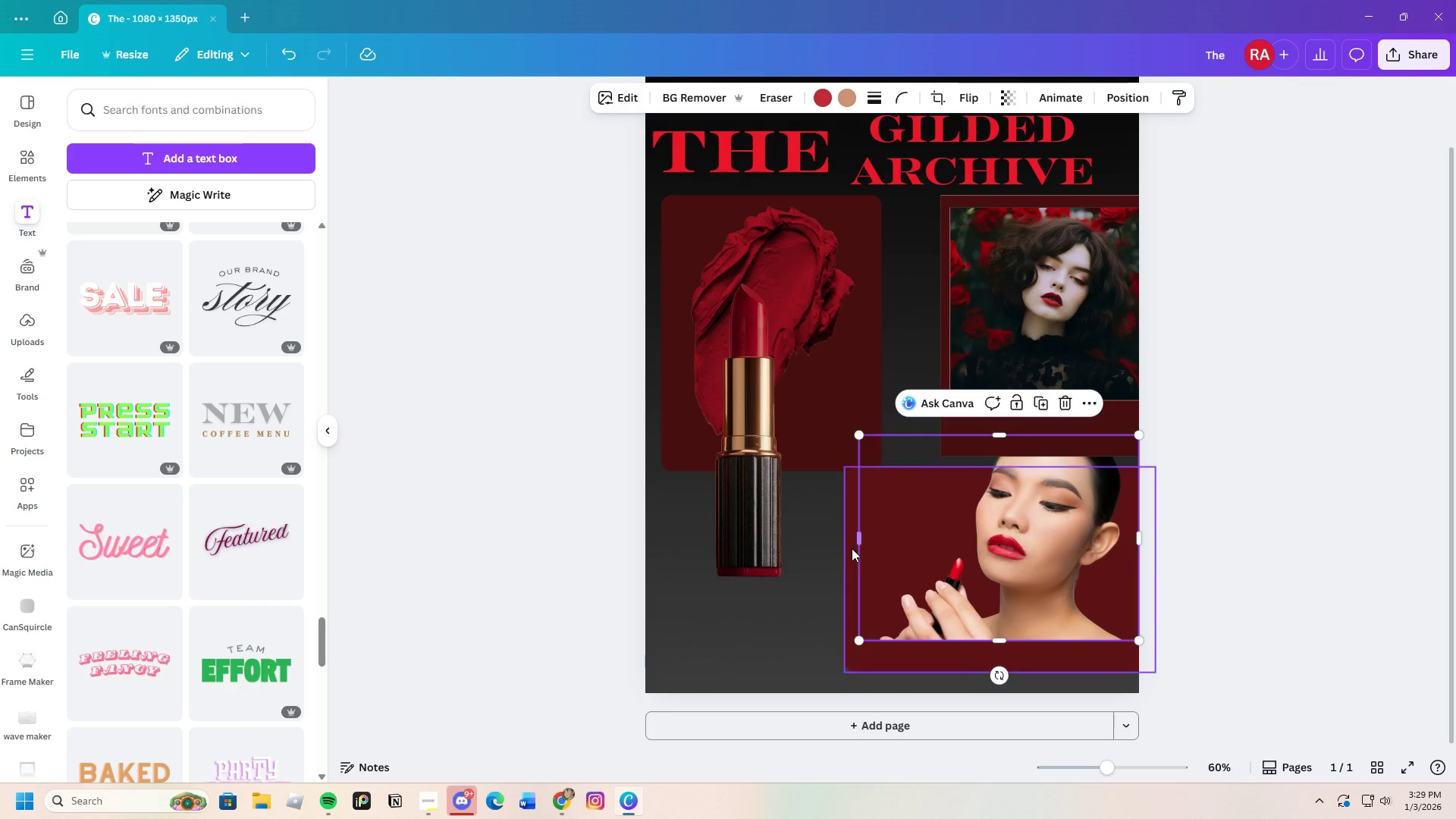 
left_click([851, 549])
 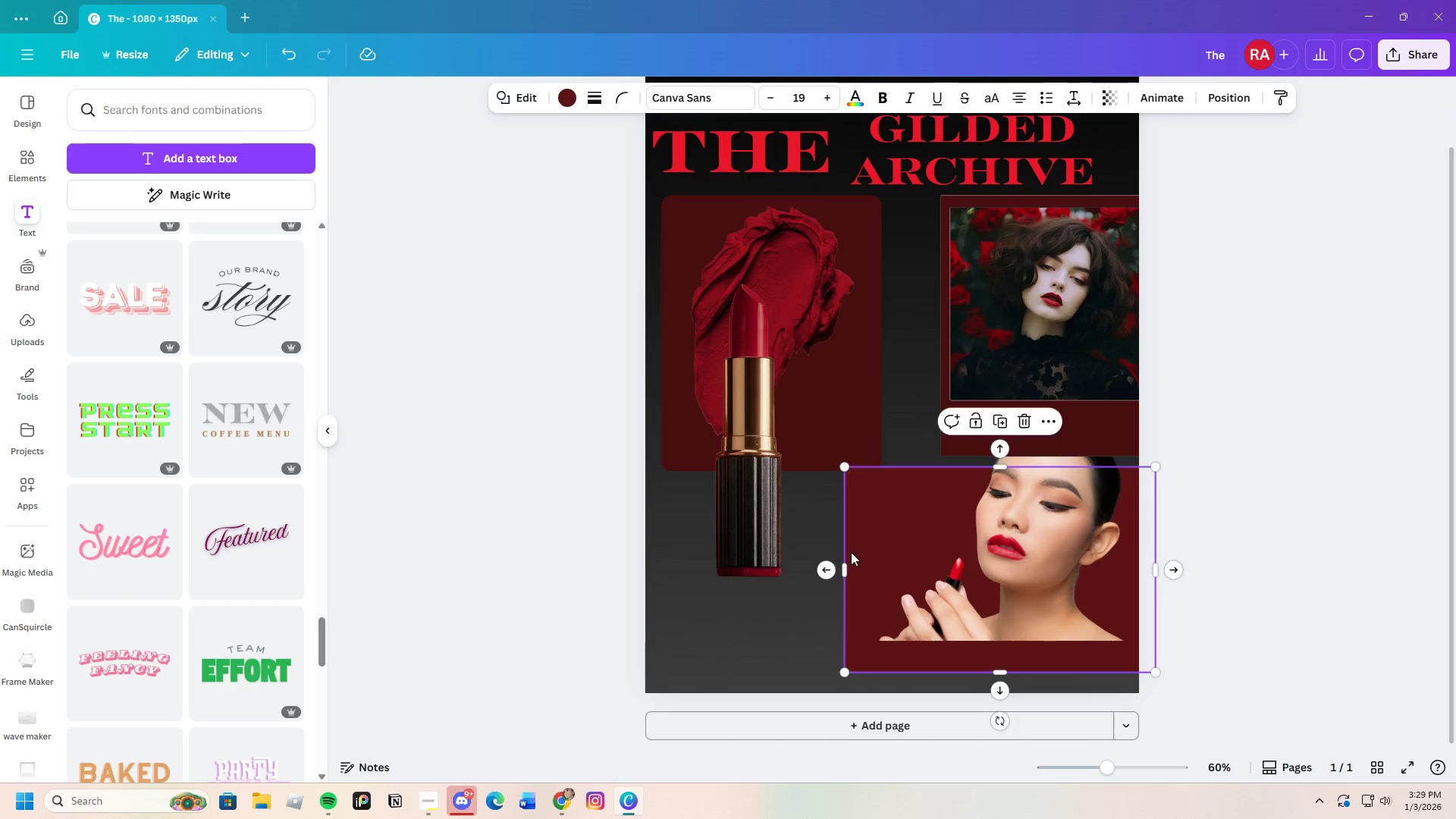 
left_click_drag(start_coordinate=[851, 549], to_coordinate=[848, 583])
 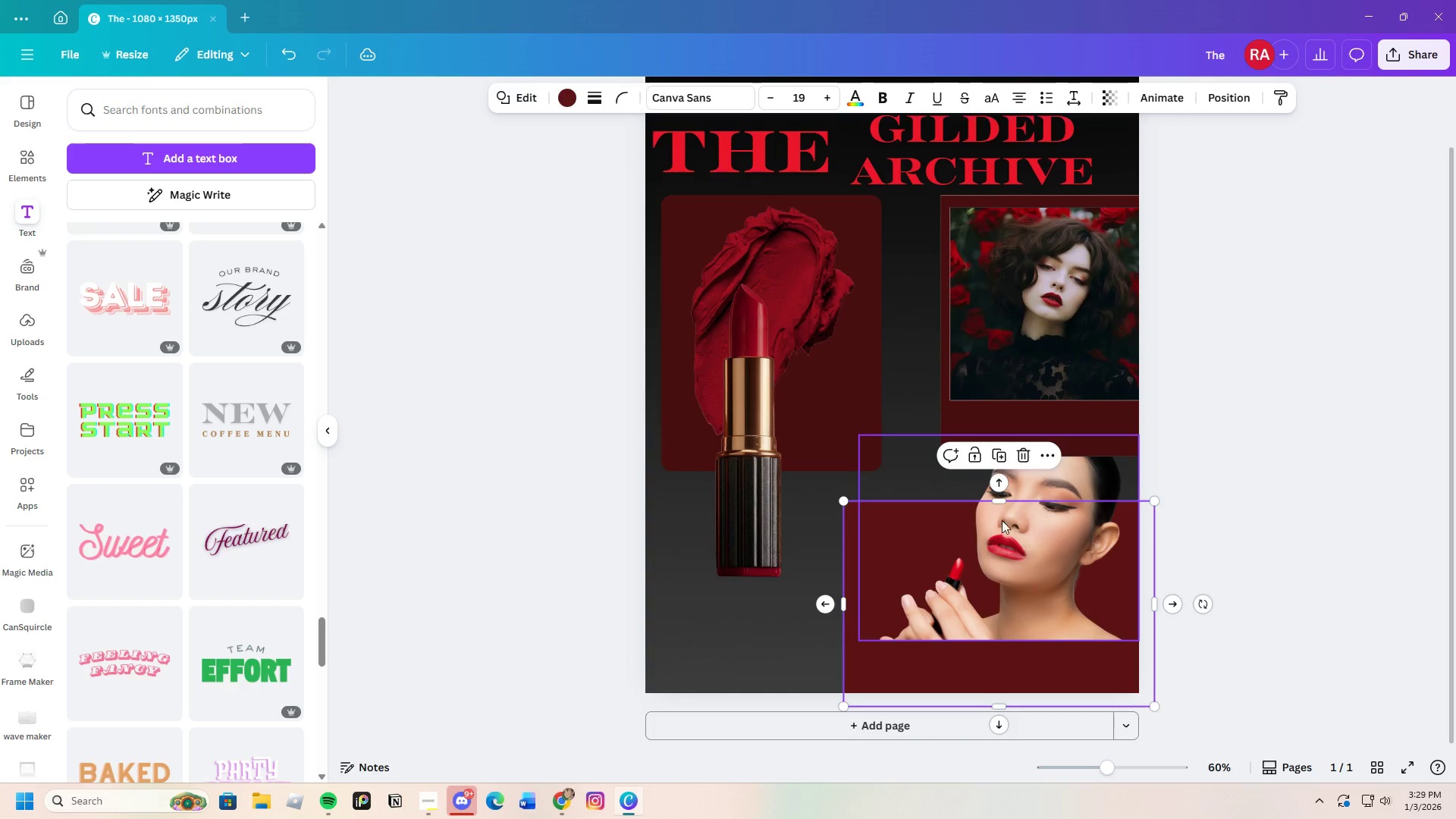 
left_click([1009, 520])
 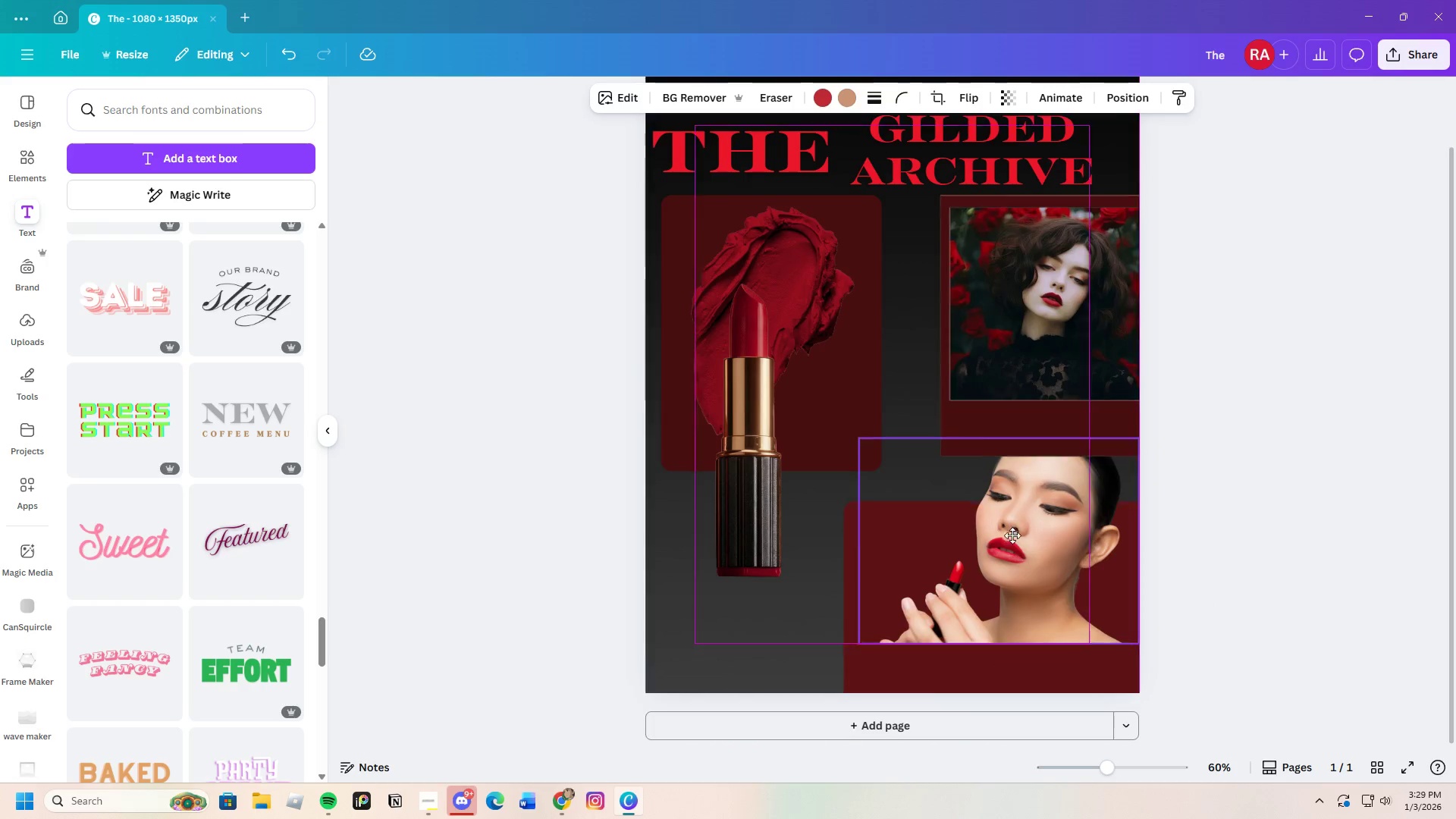 
left_click_drag(start_coordinate=[1010, 523], to_coordinate=[1006, 573])
 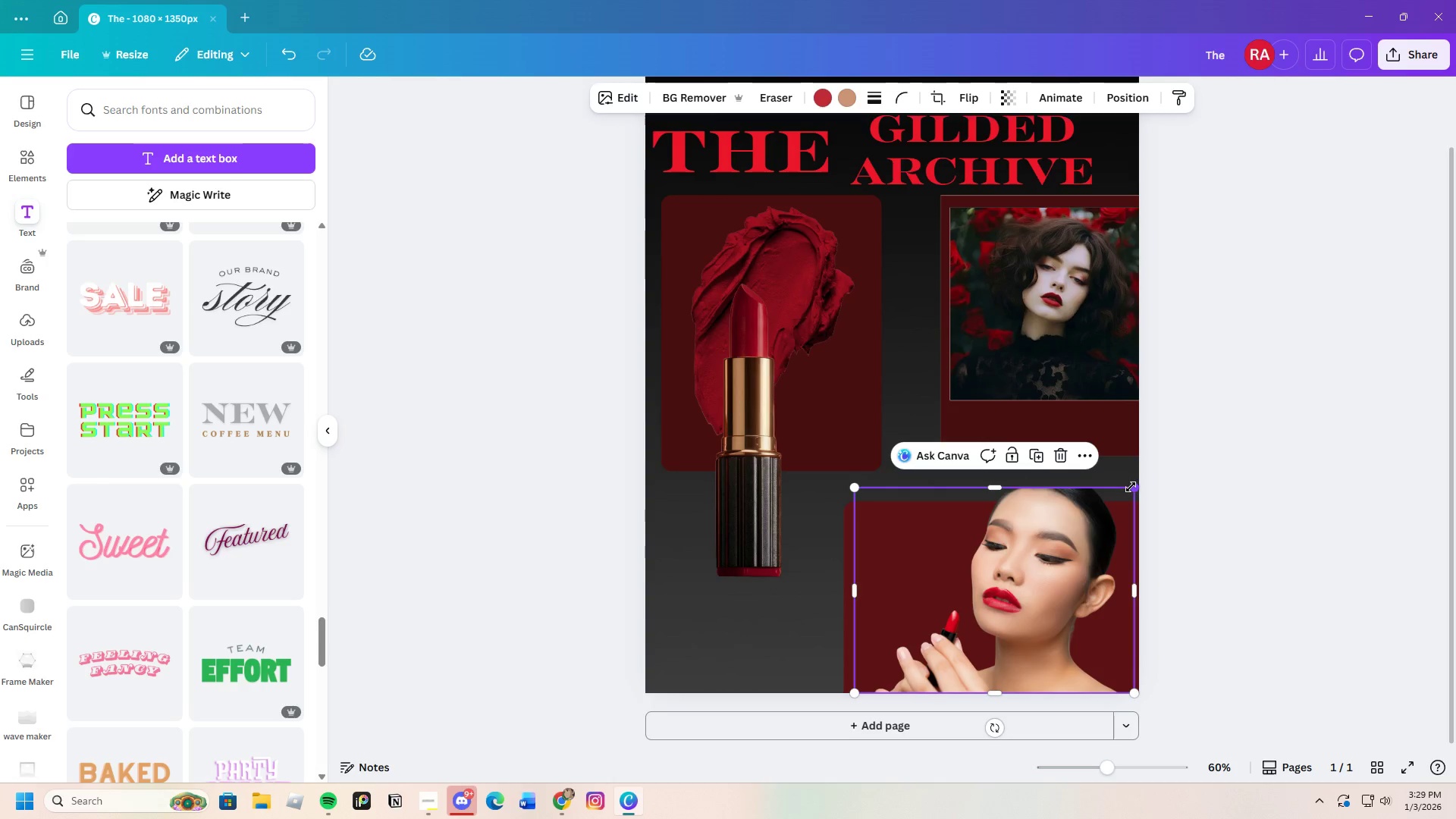 
left_click_drag(start_coordinate=[1134, 487], to_coordinate=[1112, 503])
 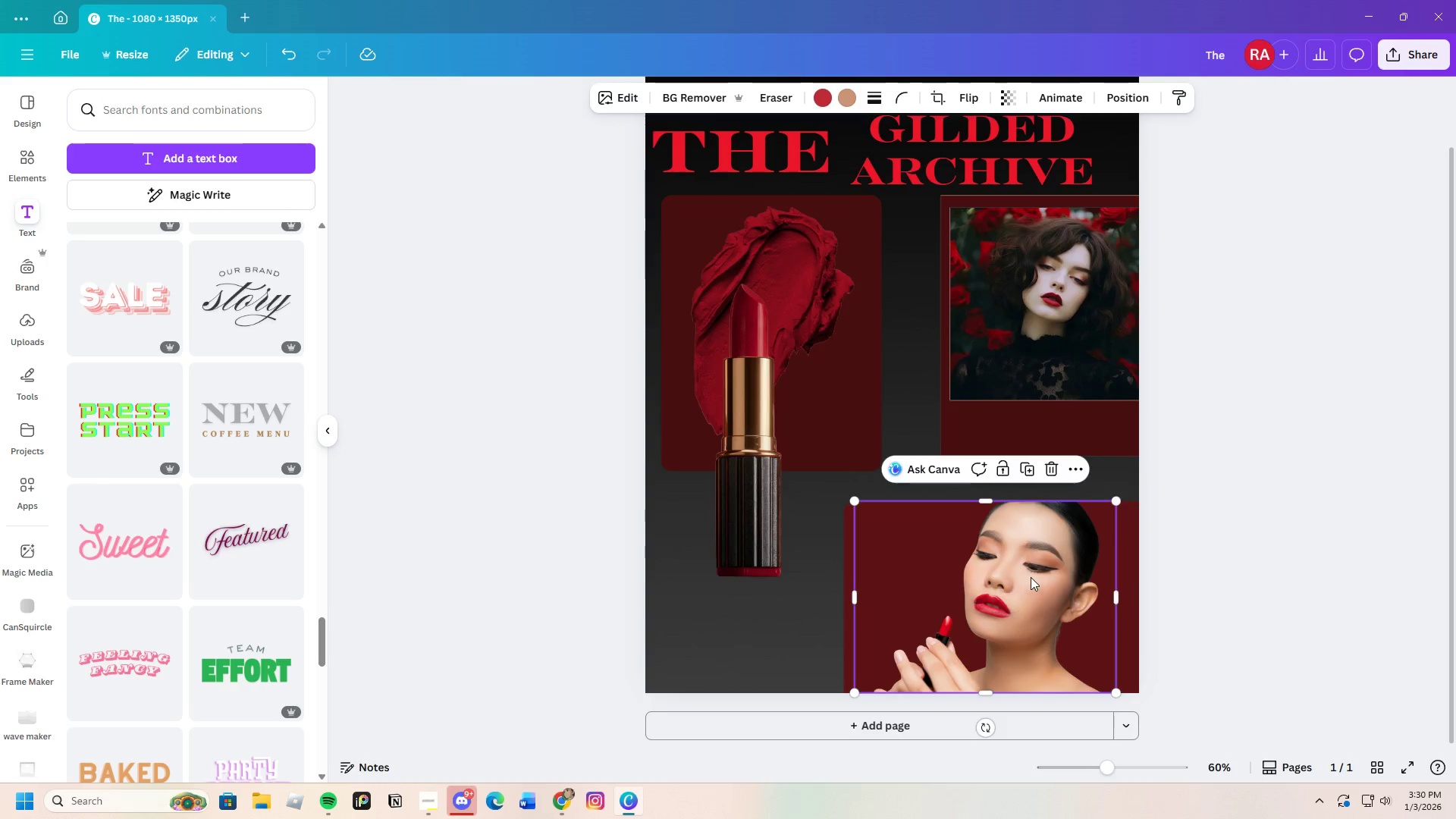 
left_click_drag(start_coordinate=[1034, 577], to_coordinate=[1026, 577])
 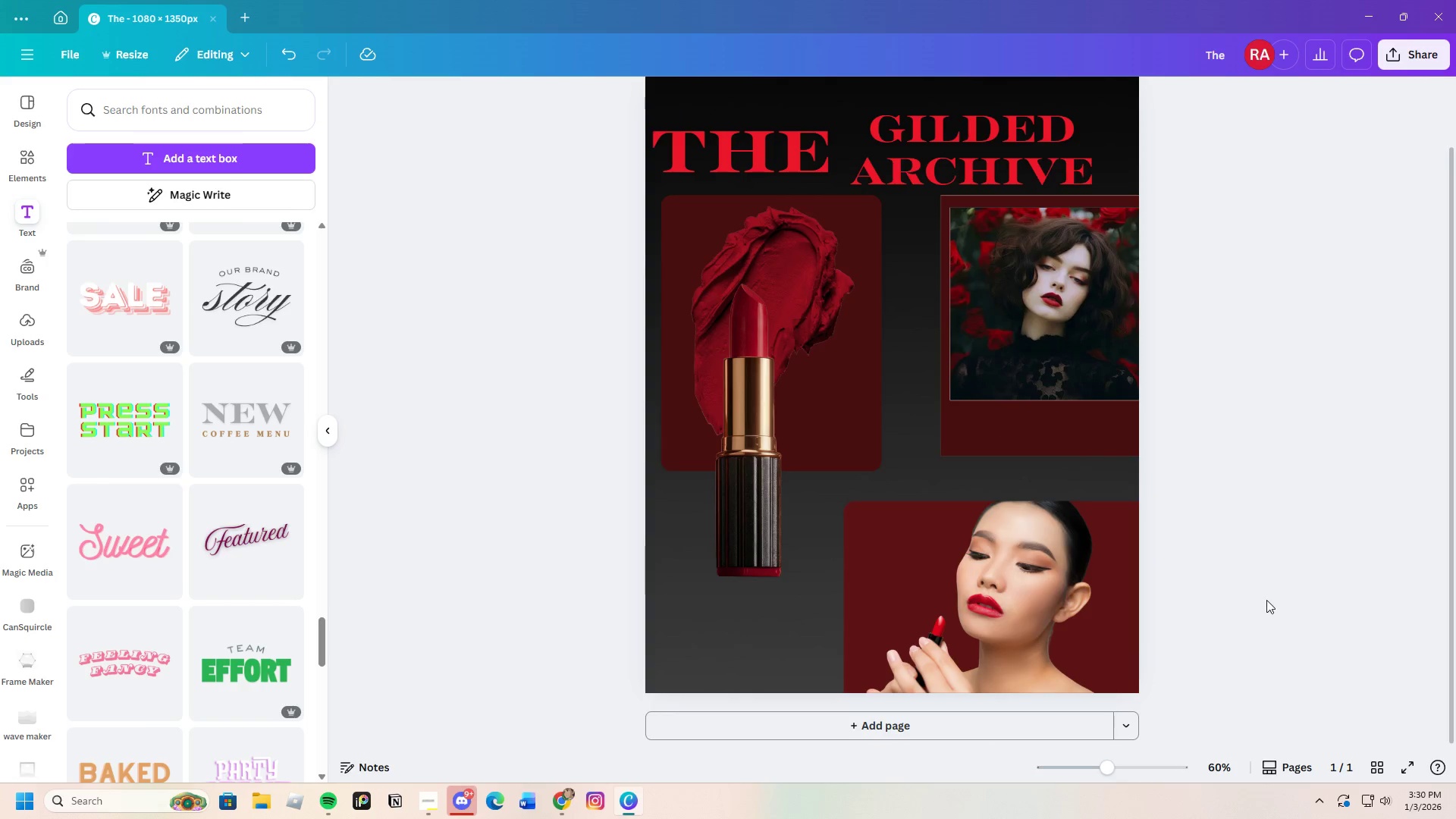 
scroll: coordinate [1265, 601], scroll_direction: up, amount: 4.0
 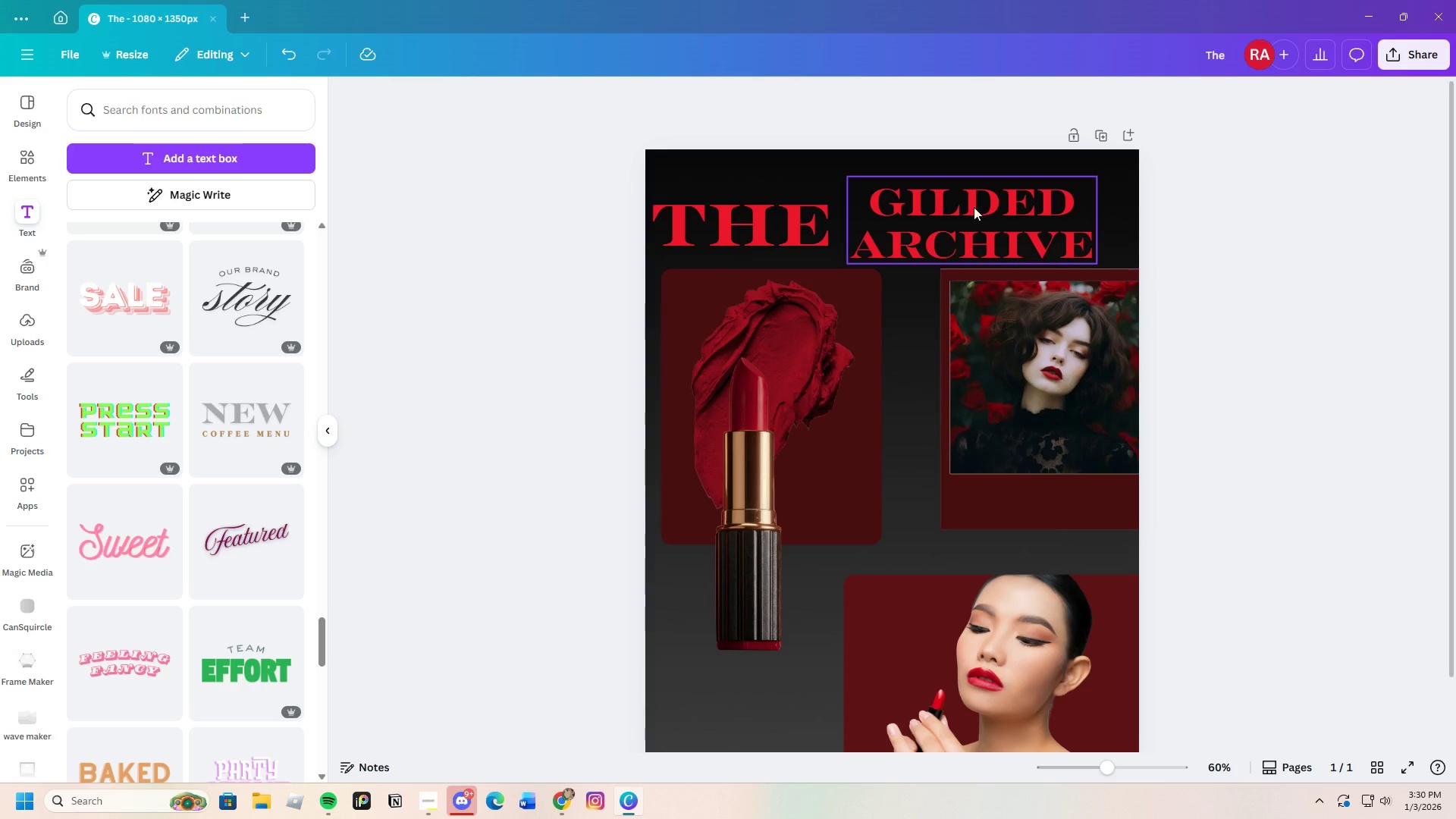 
left_click([794, 234])
 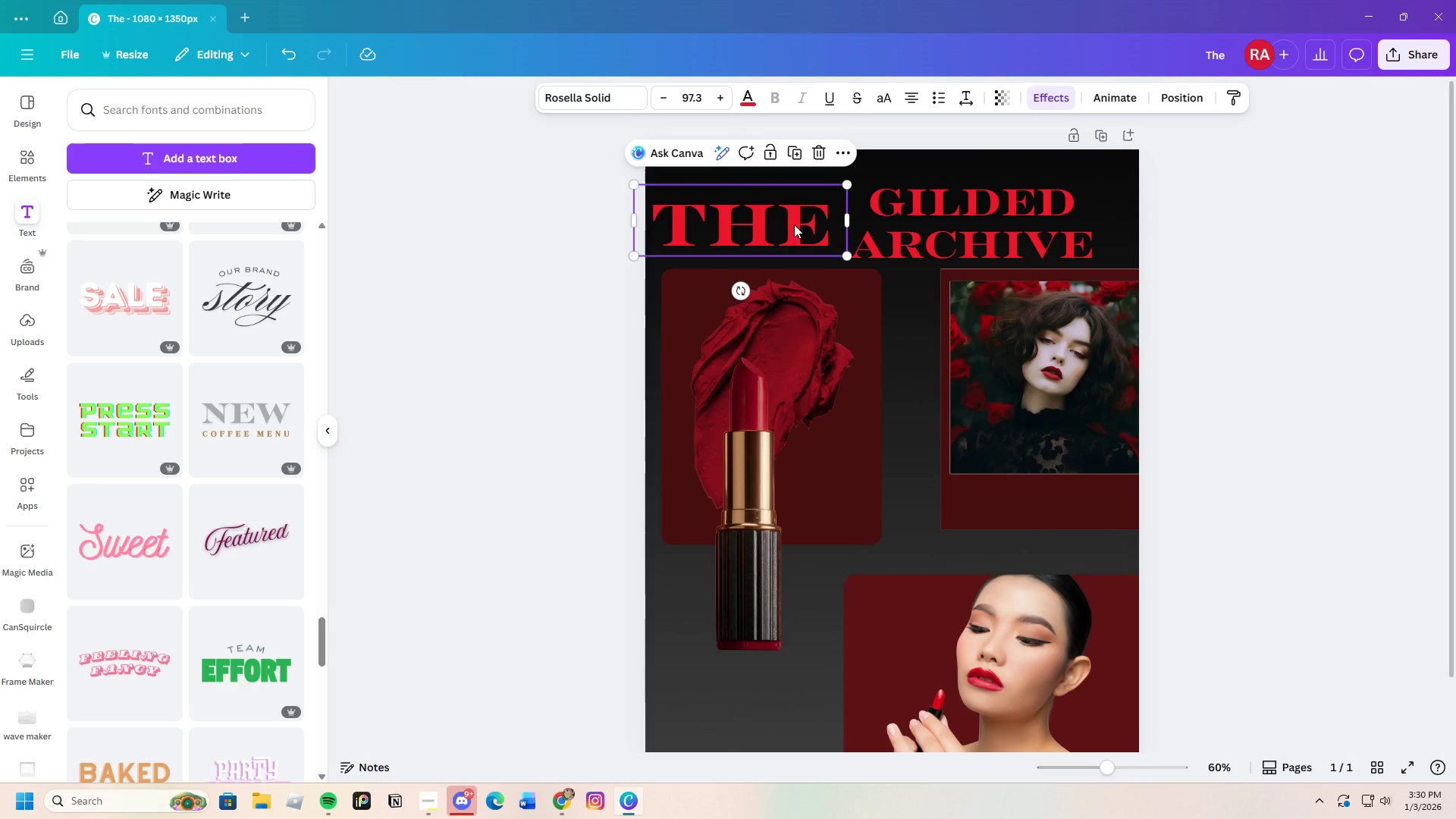 
left_click_drag(start_coordinate=[794, 224], to_coordinate=[805, 196])
 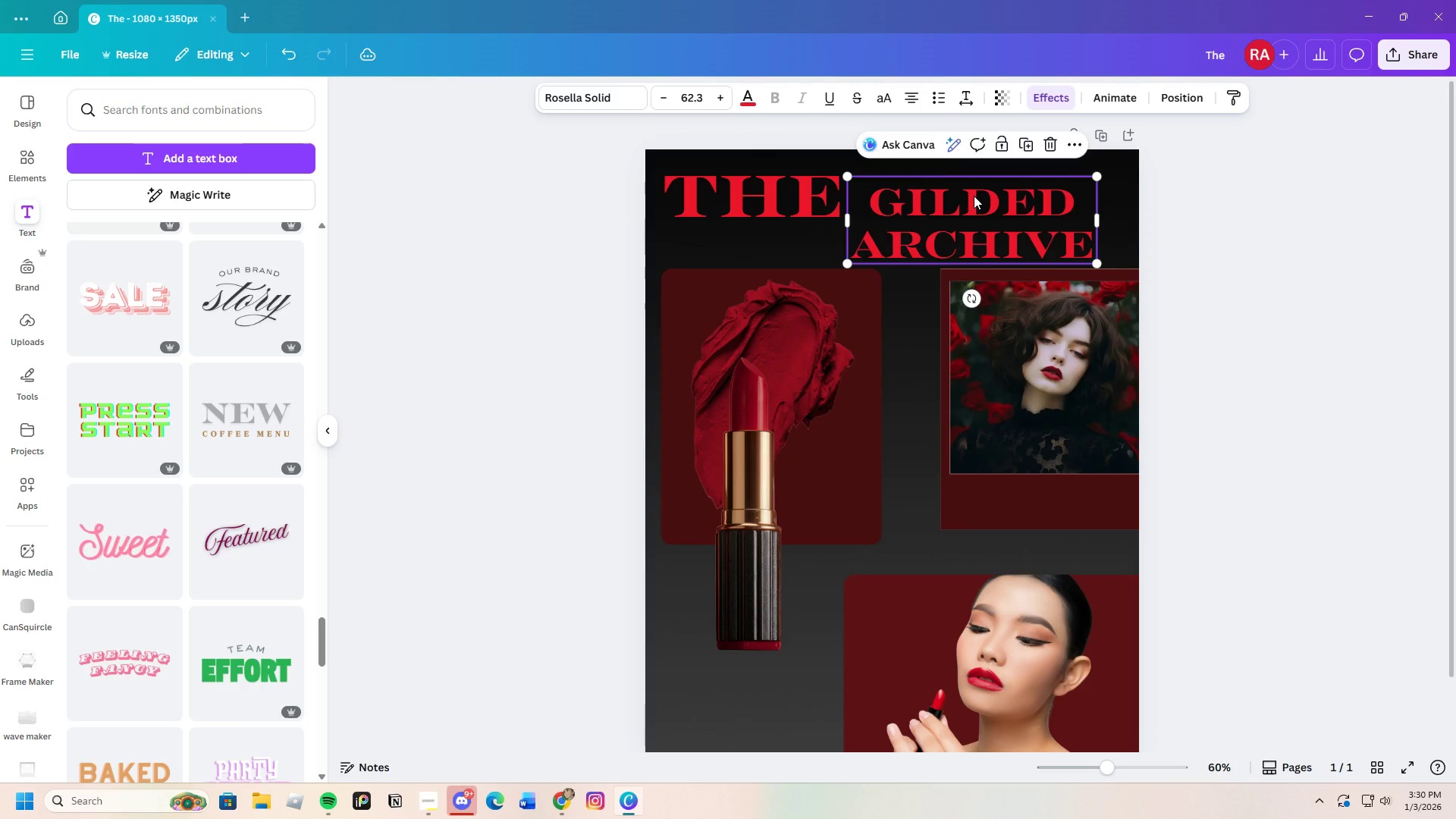 
left_click([974, 196])
 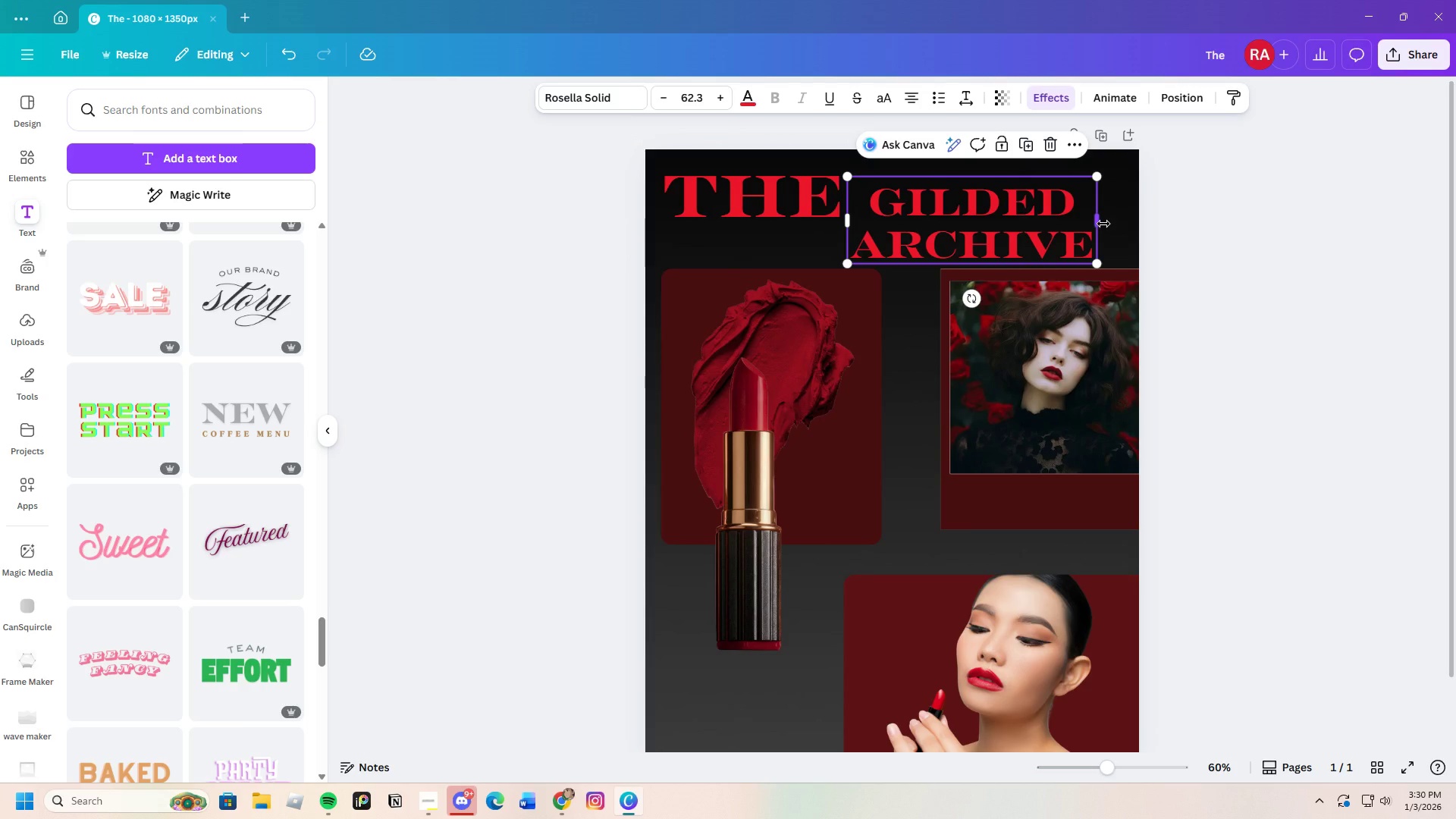 
left_click_drag(start_coordinate=[1103, 224], to_coordinate=[1357, 231])
 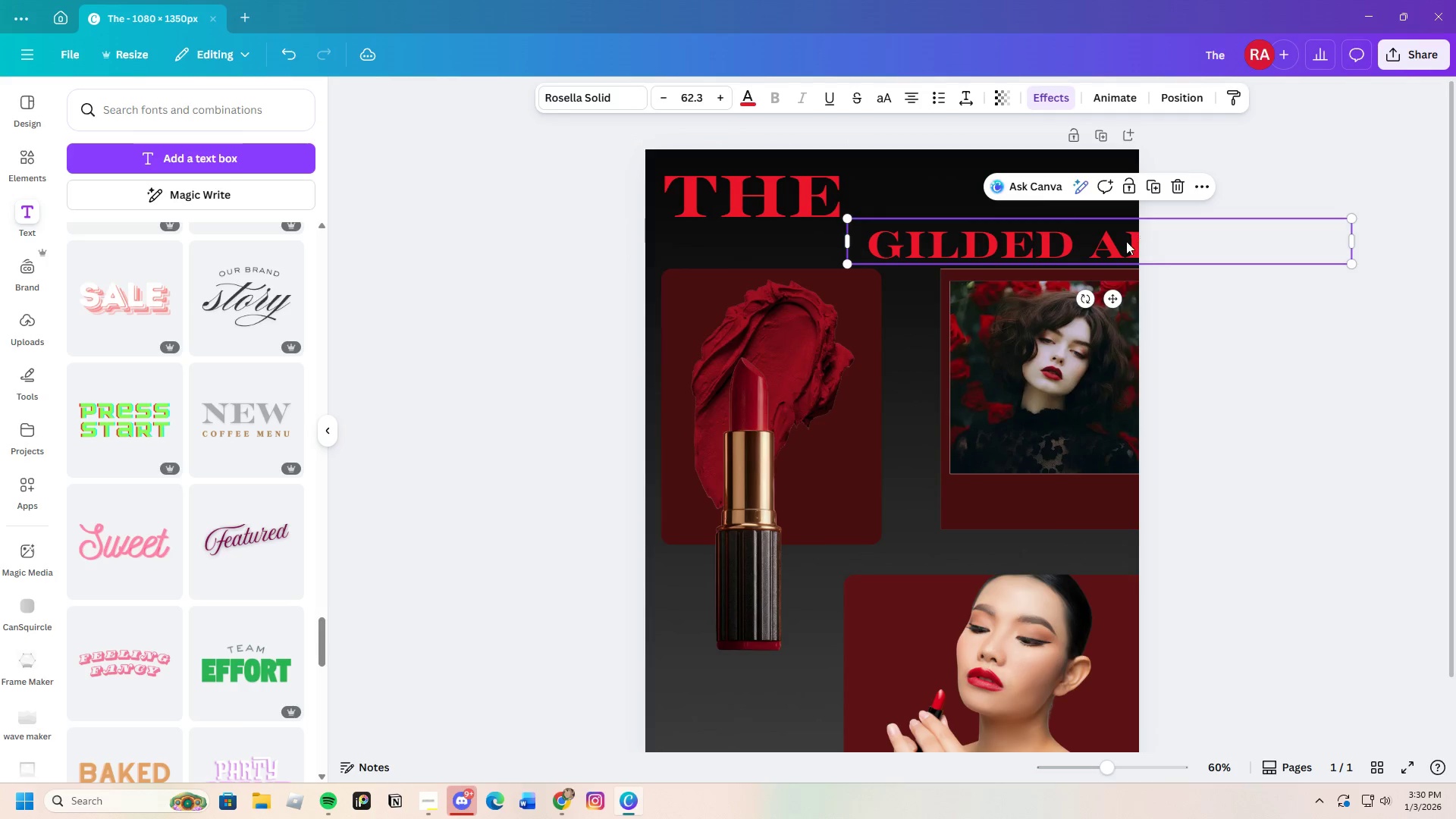 
left_click_drag(start_coordinate=[1134, 241], to_coordinate=[956, 237])
 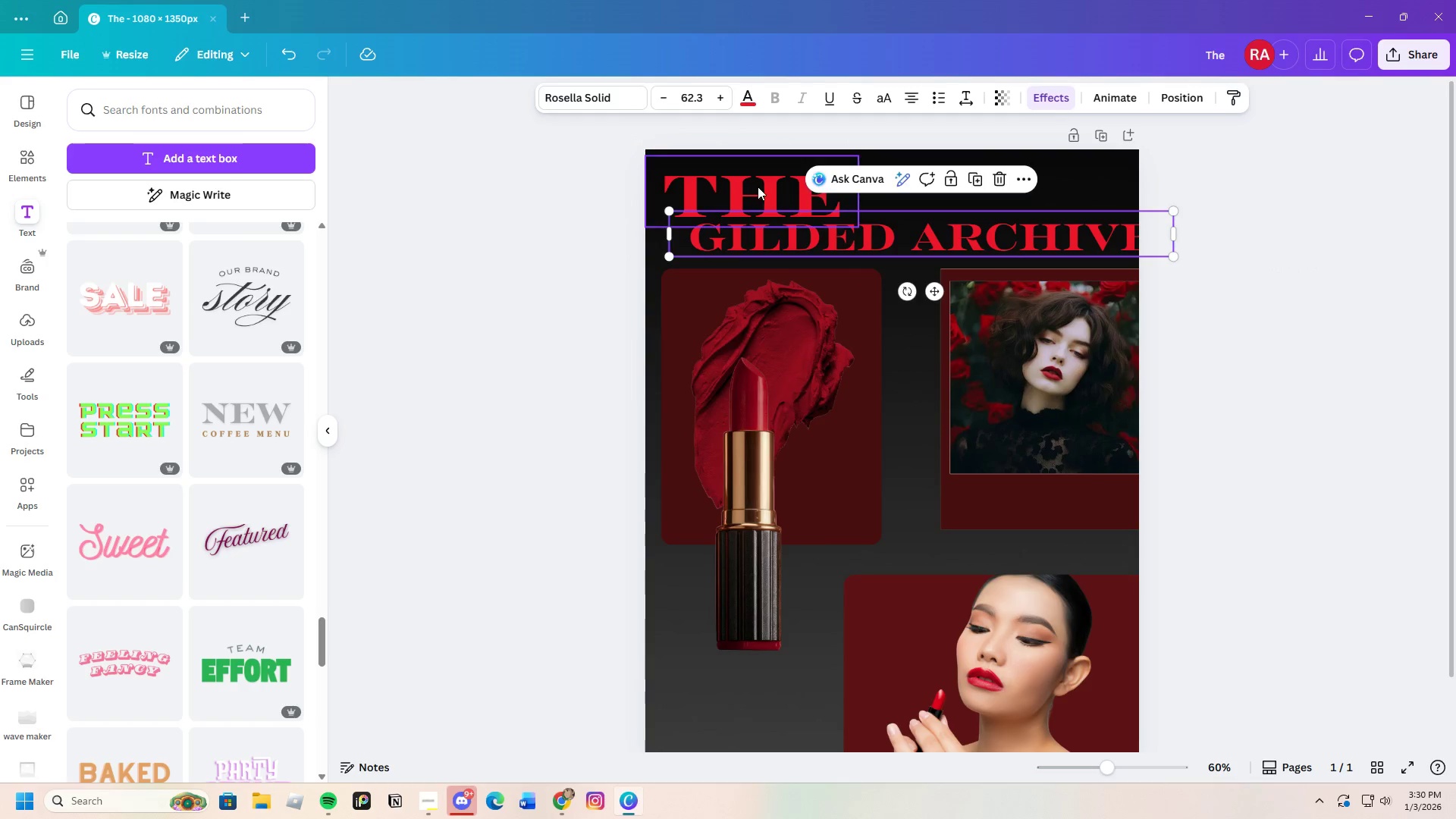 
left_click_drag(start_coordinate=[760, 187], to_coordinate=[897, 174])
 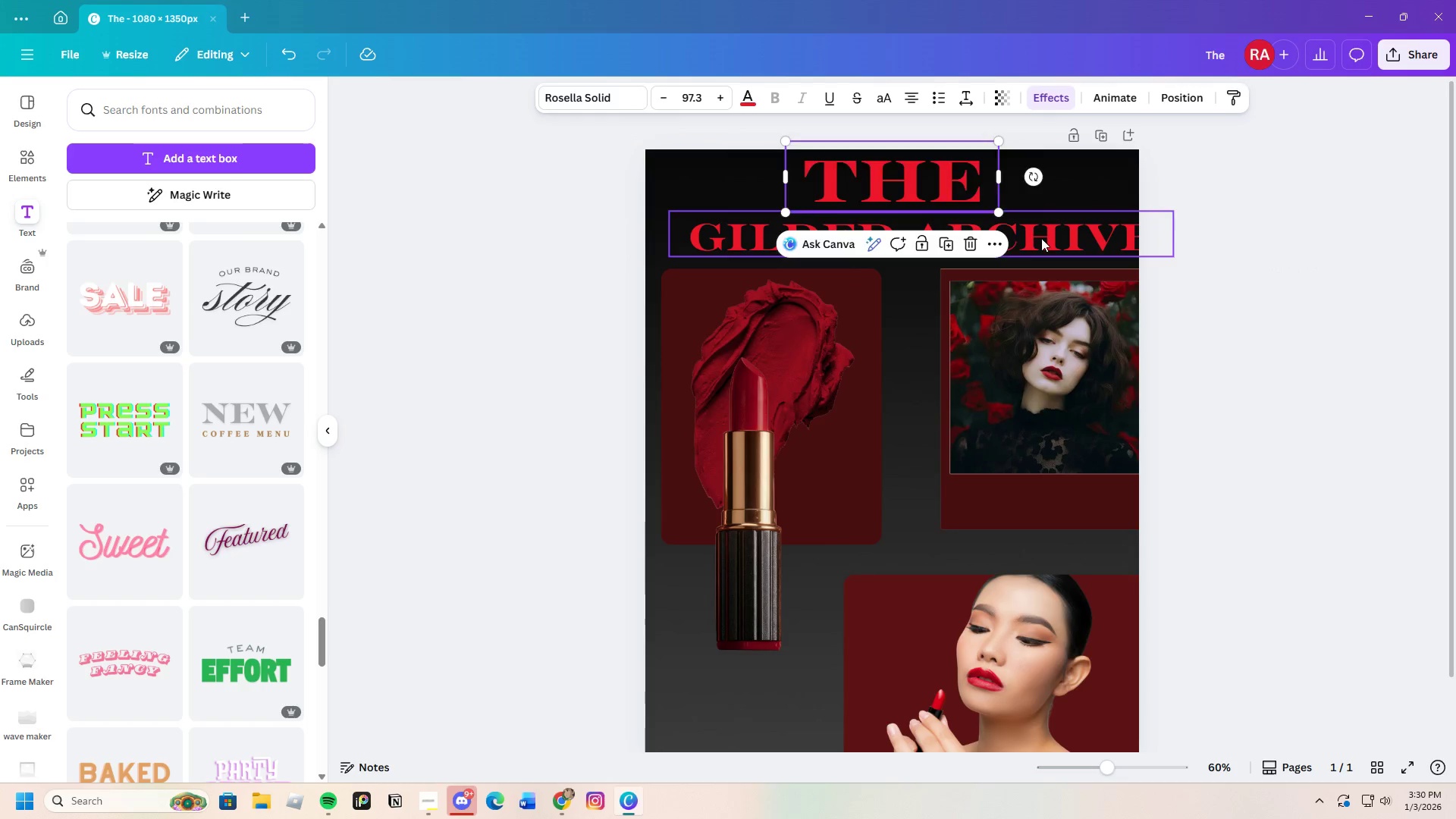 
left_click_drag(start_coordinate=[1041, 238], to_coordinate=[1015, 234])
 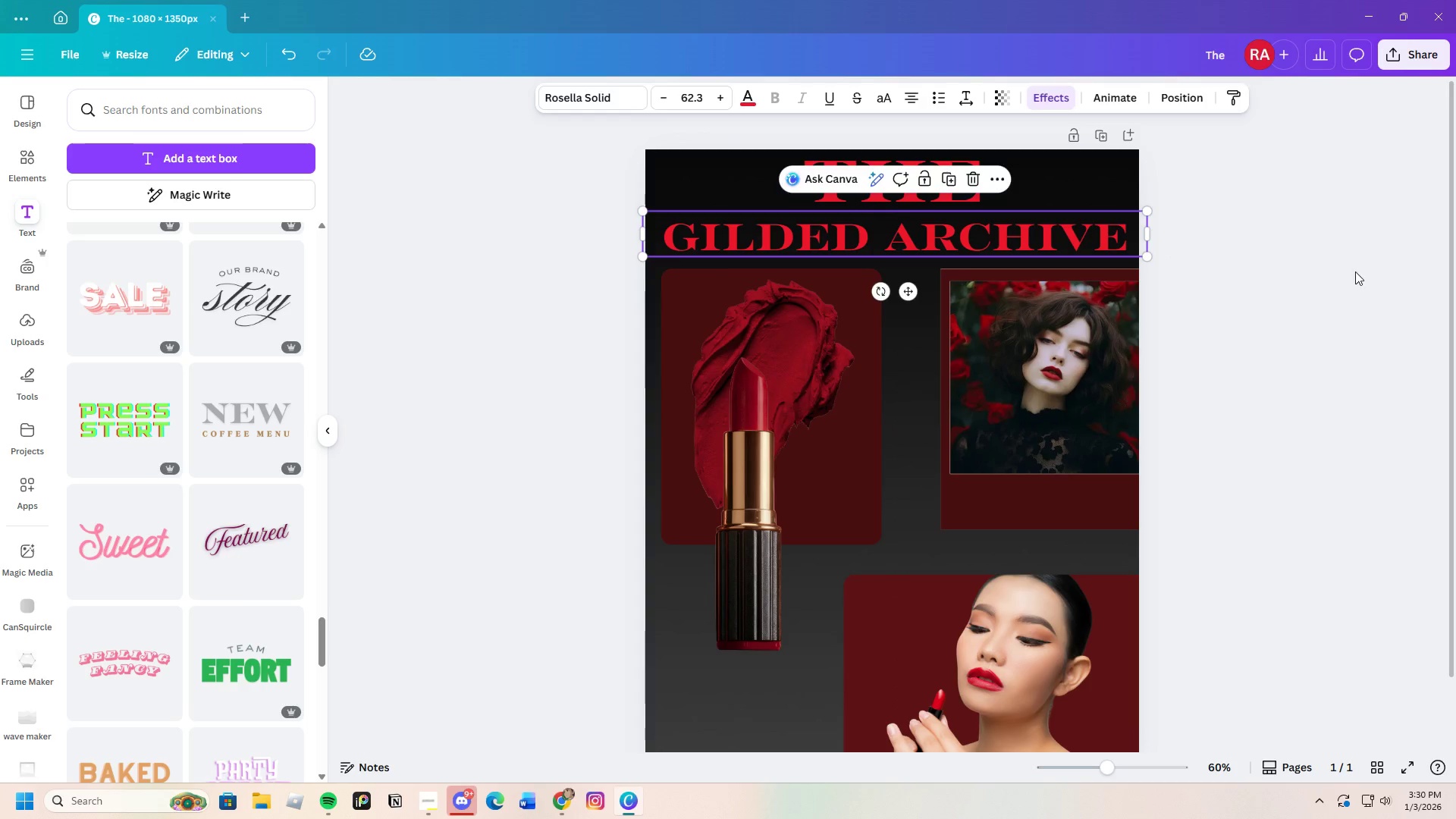 
left_click([1355, 271])
 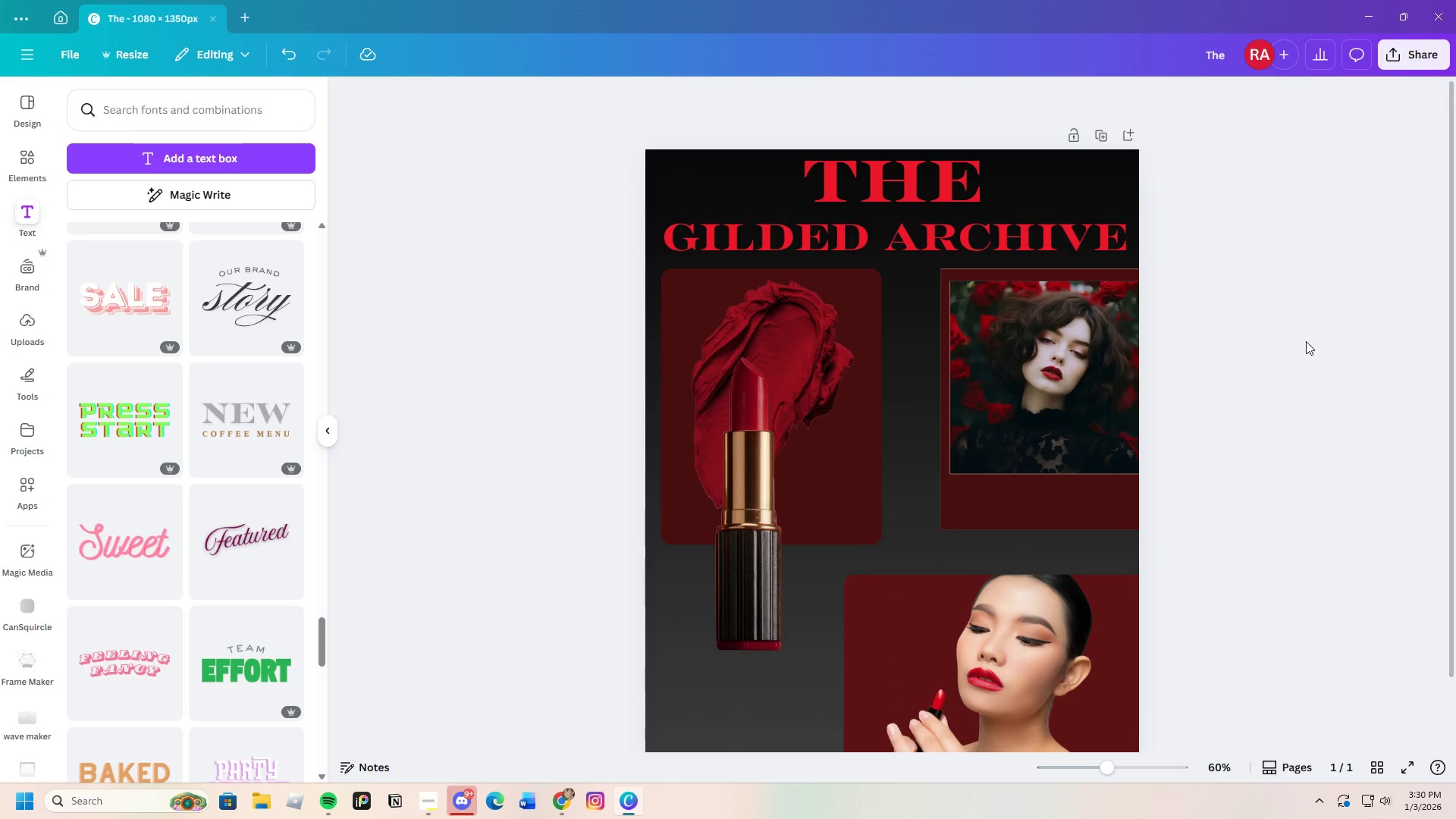 
scroll: coordinate [1304, 345], scroll_direction: down, amount: 2.0
 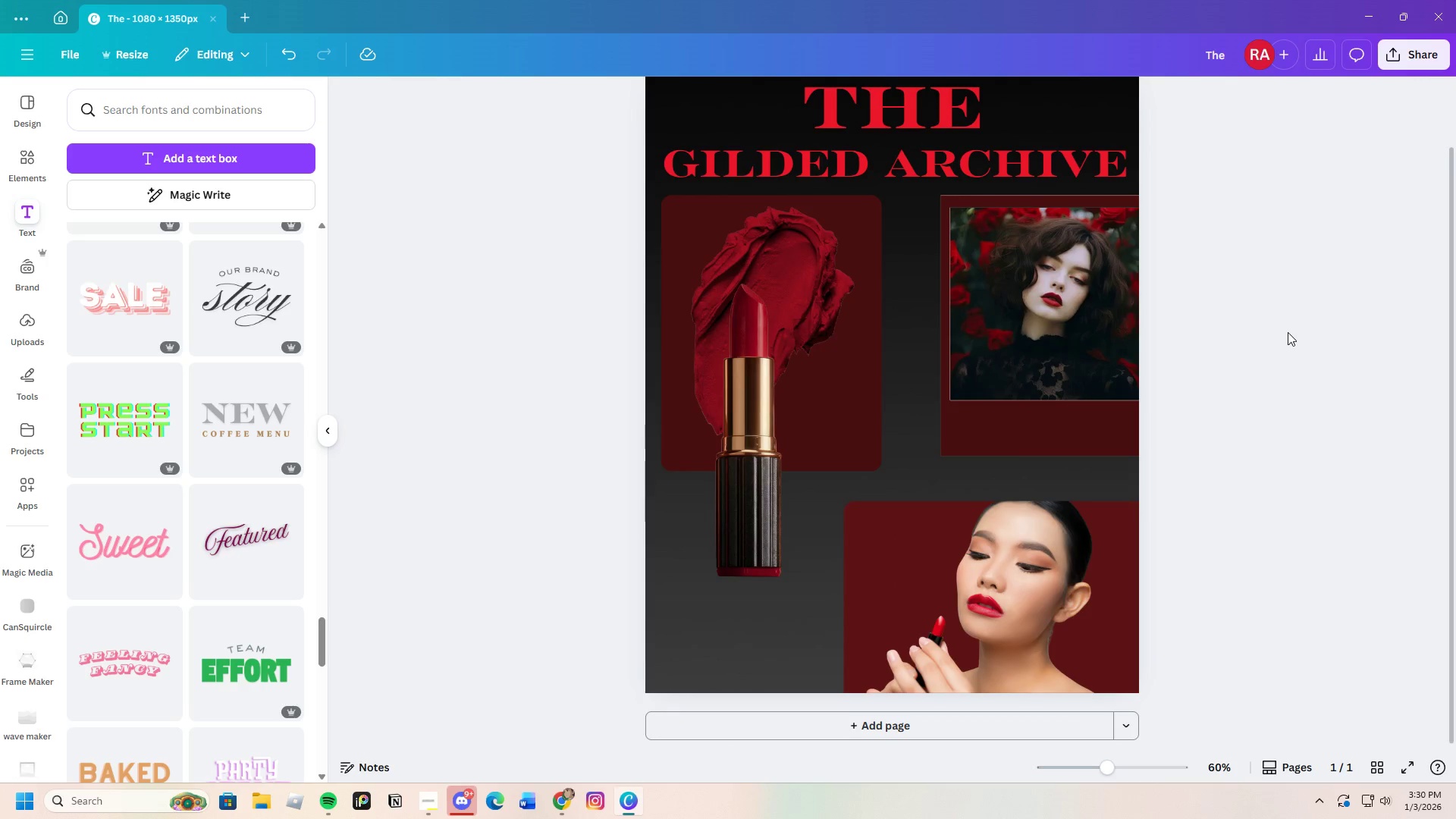 
scroll: coordinate [1288, 332], scroll_direction: up, amount: 1.0
 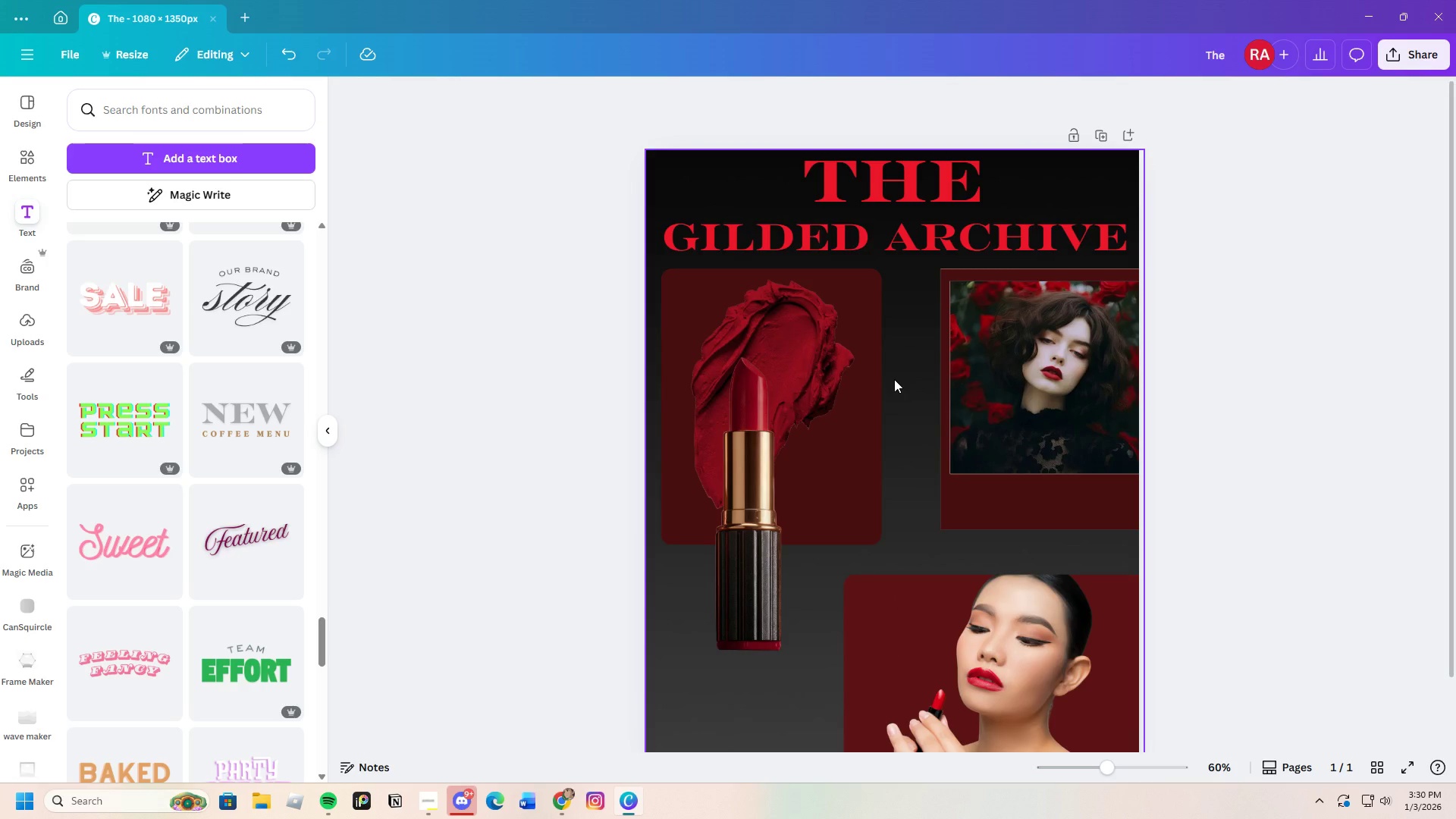 
left_click([1245, 561])
 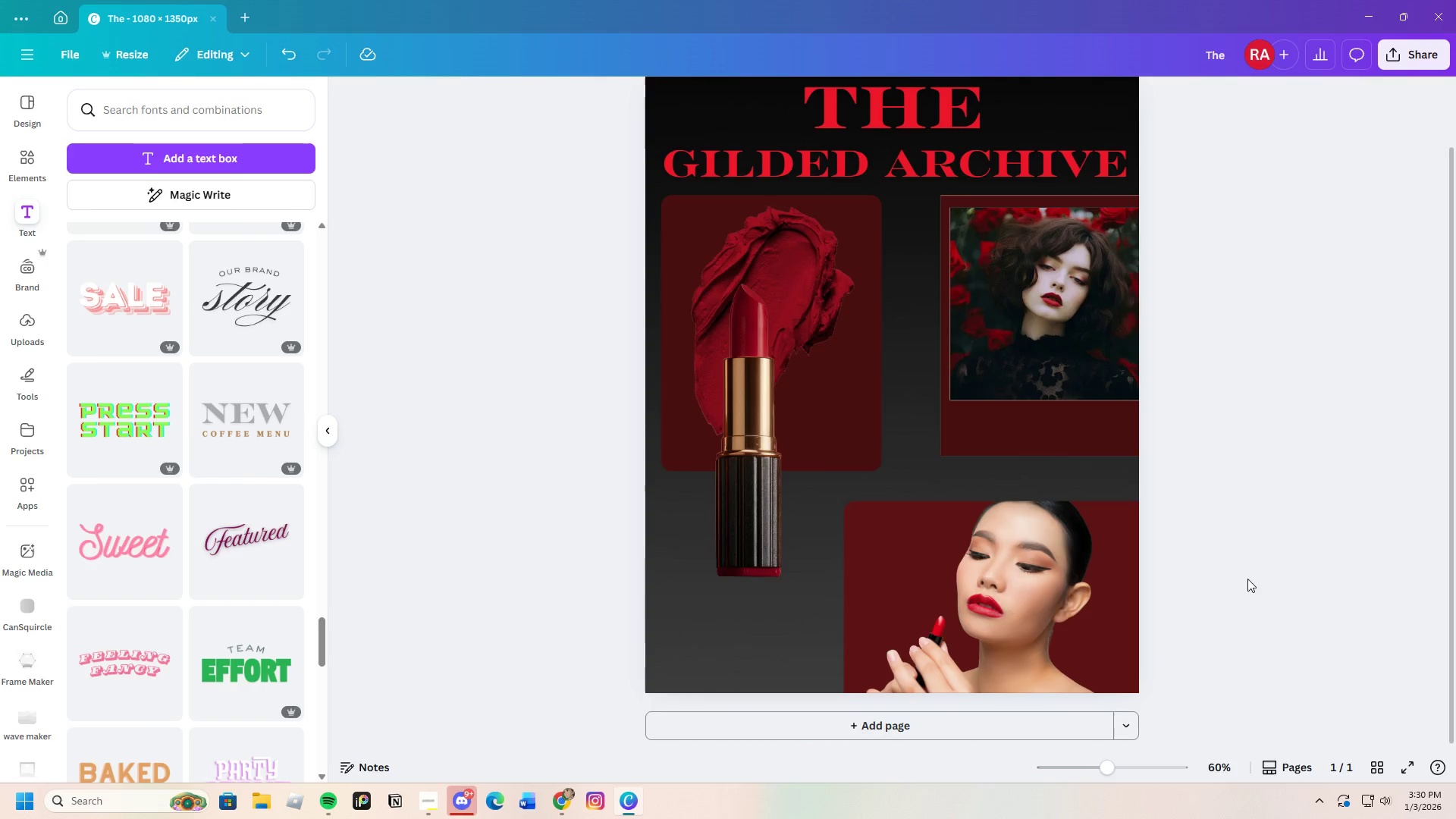 
scroll: coordinate [1131, 482], scroll_direction: down, amount: 7.0
 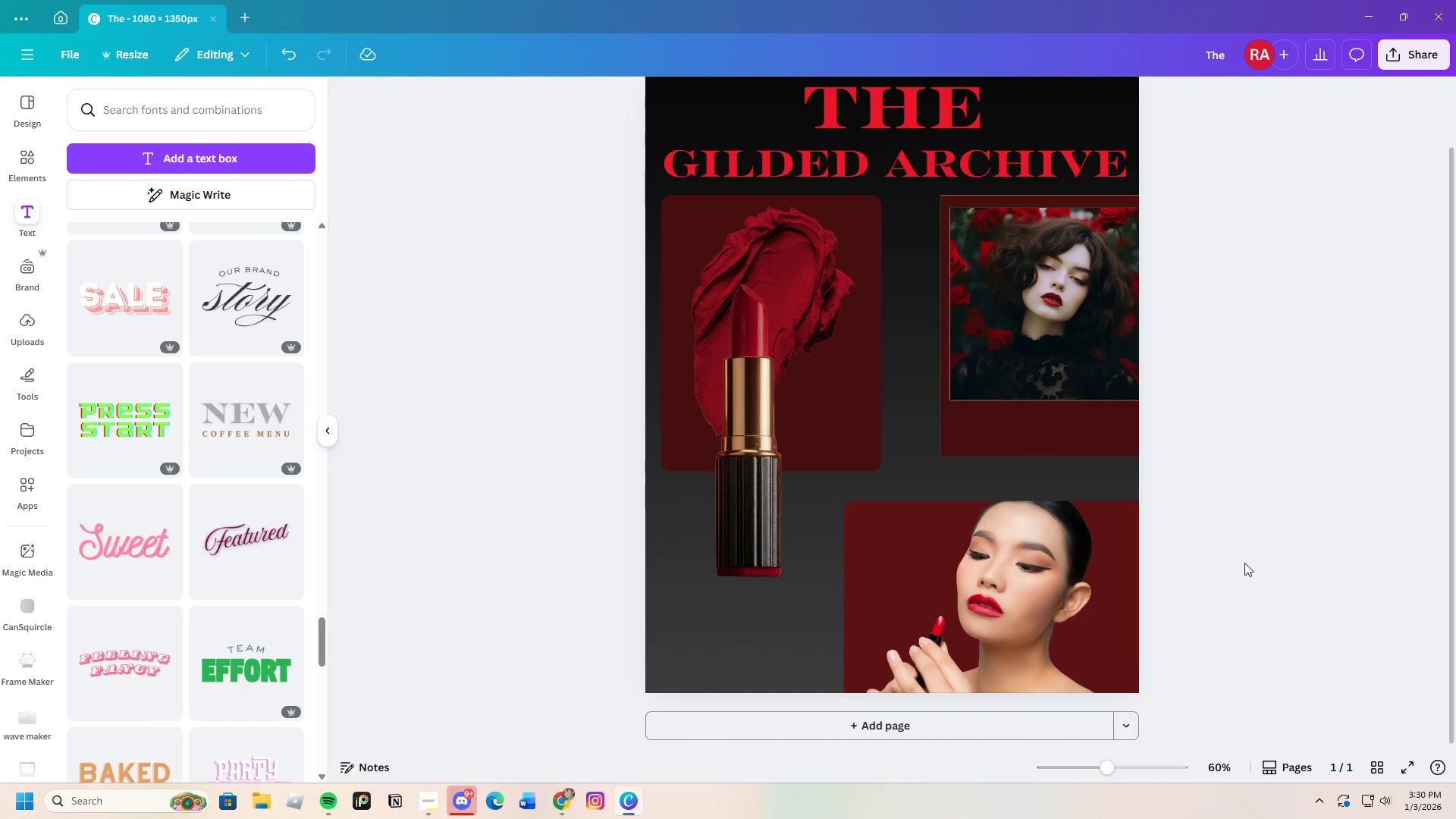 
wait(6.87)
 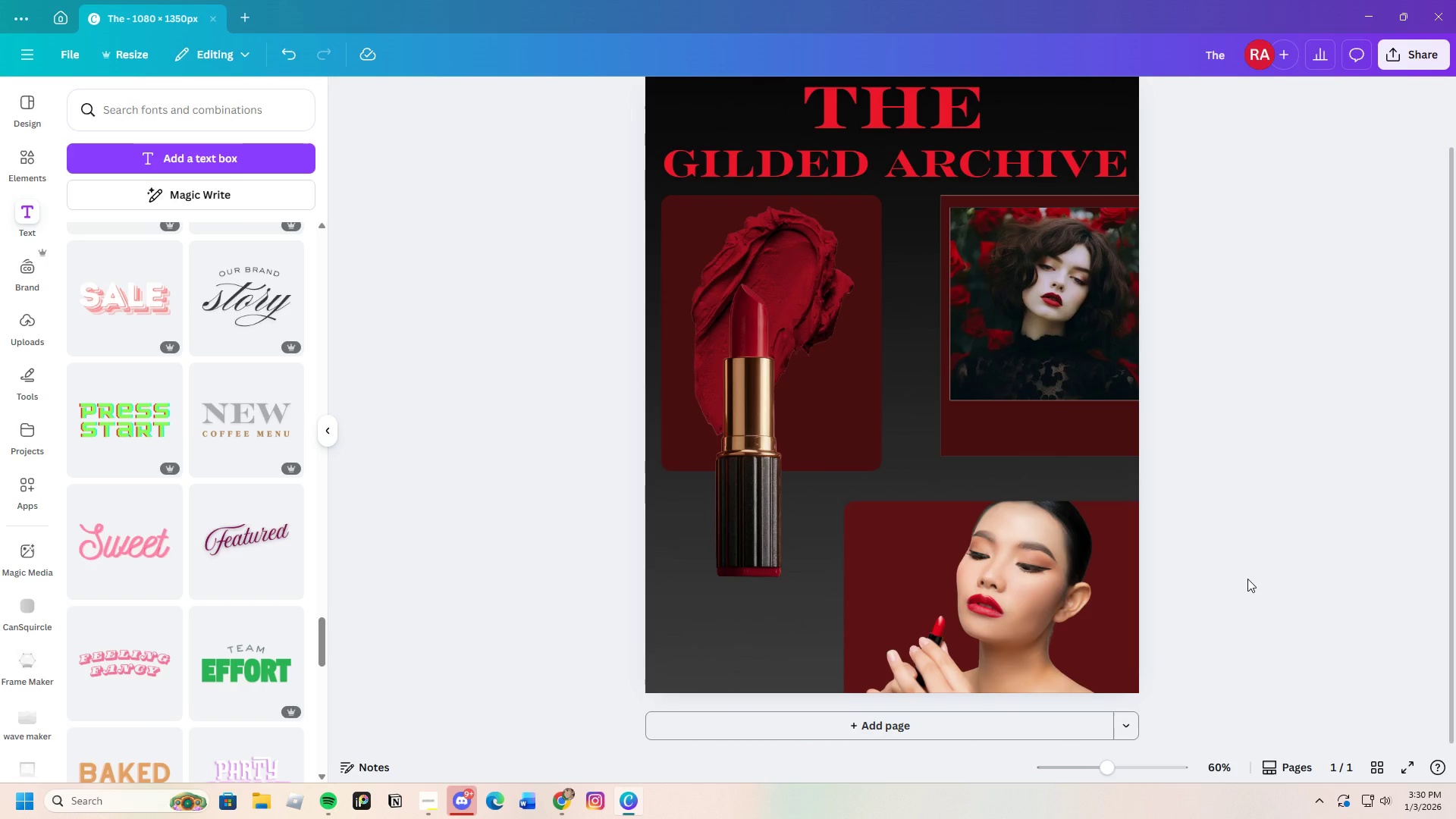 
scroll: coordinate [1282, 517], scroll_direction: up, amount: 2.0
 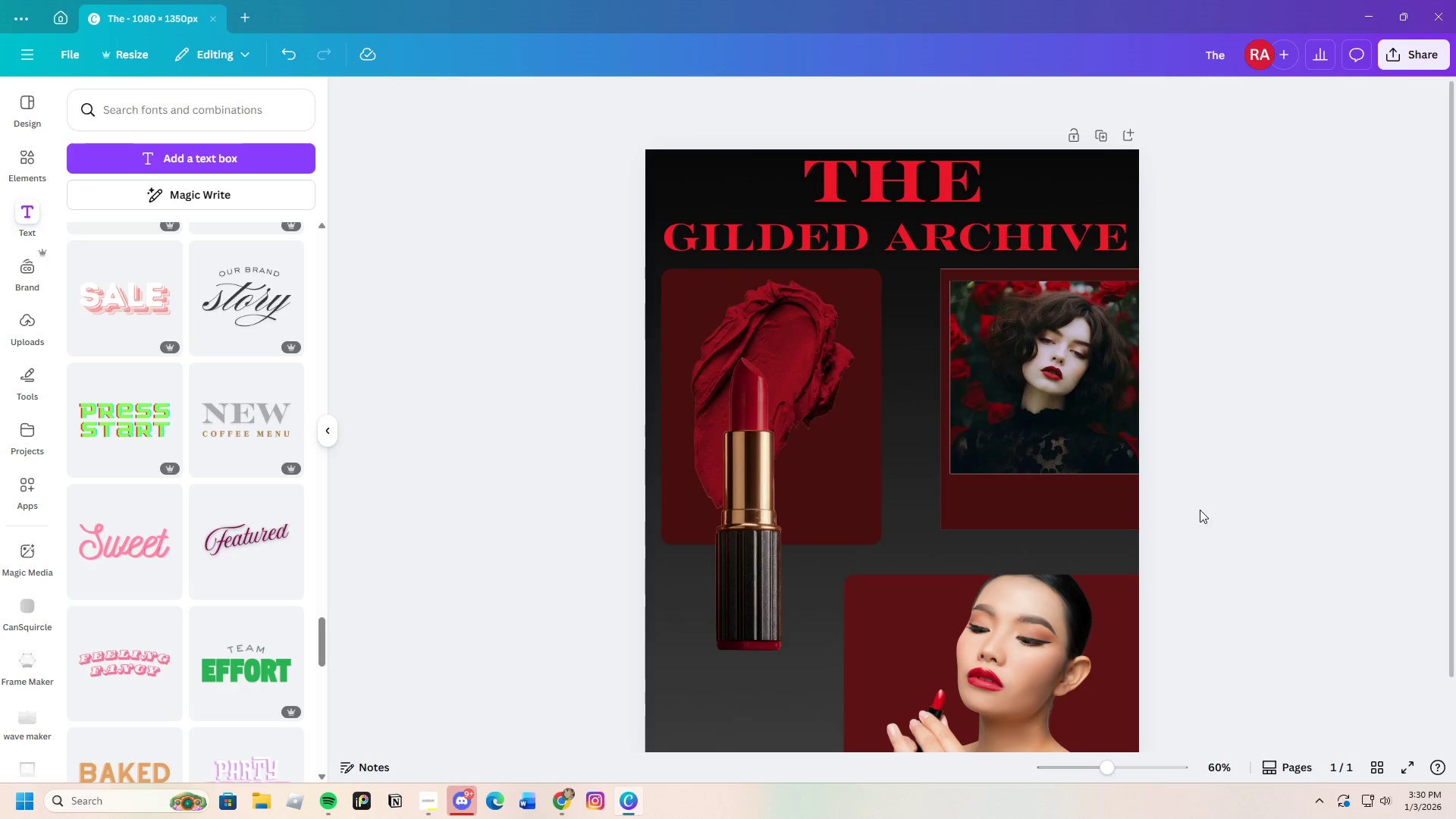 
scroll: coordinate [1200, 510], scroll_direction: down, amount: 2.0
 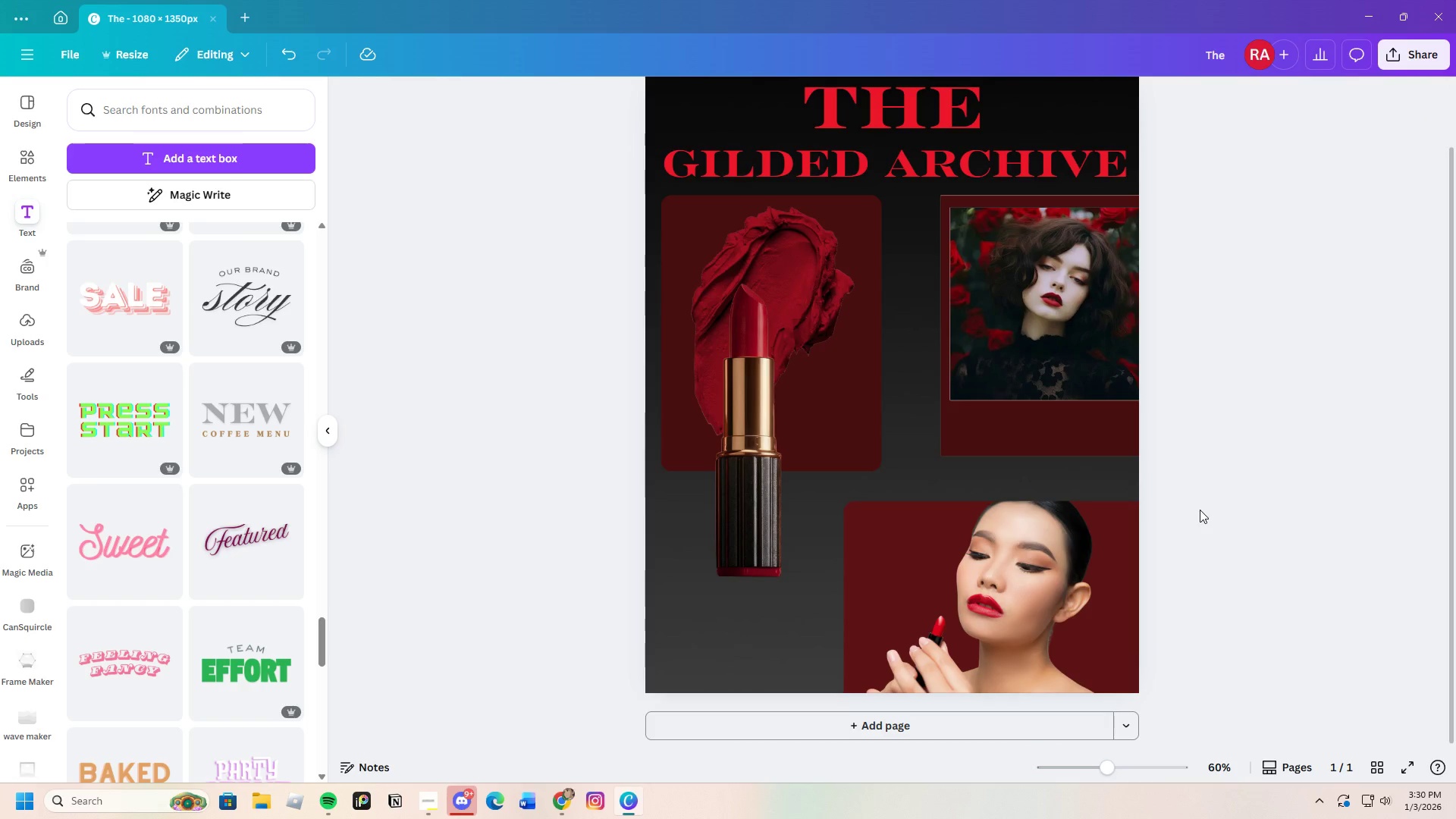 
scroll: coordinate [1177, 546], scroll_direction: up, amount: 1.0
 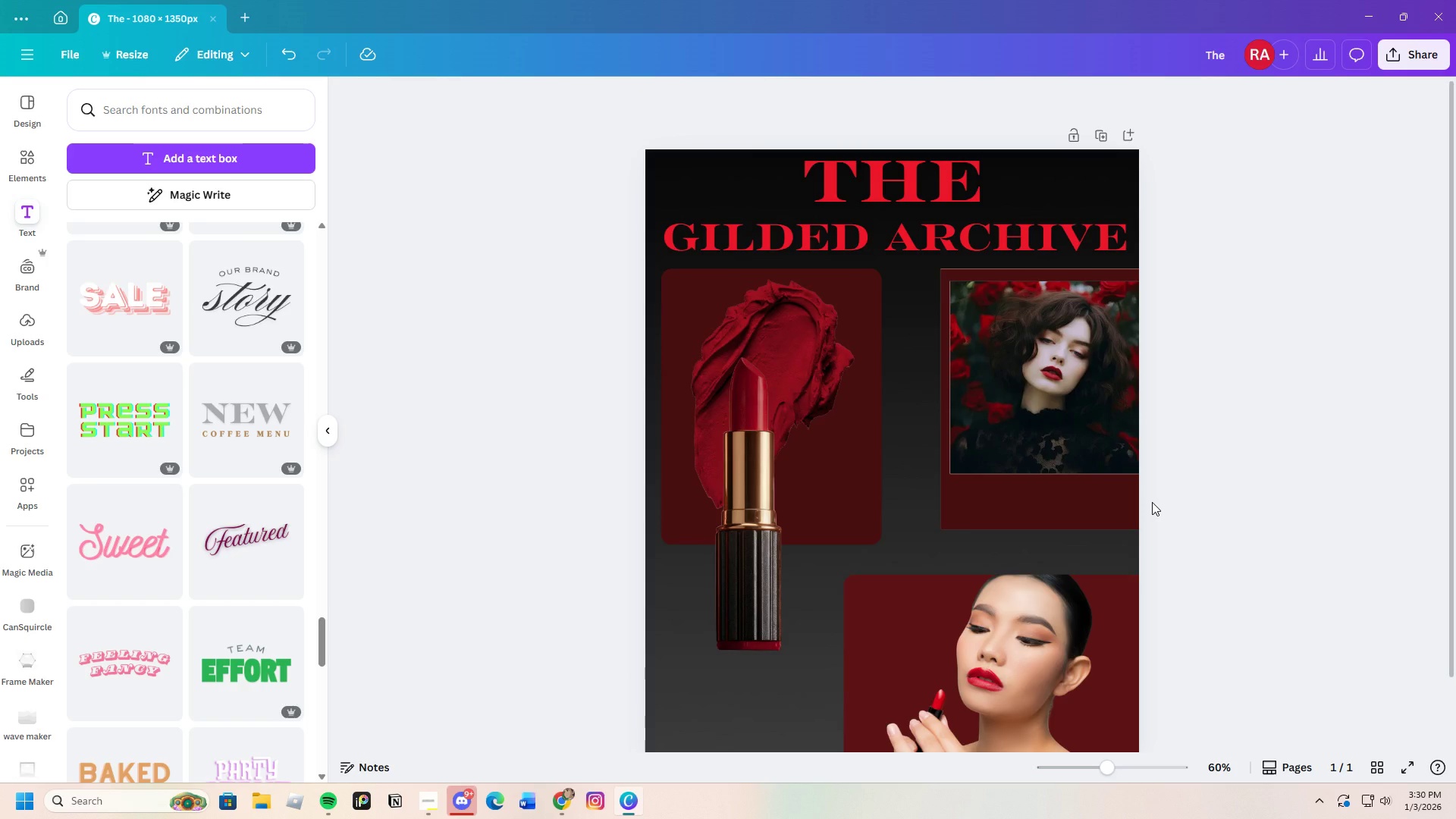 
scroll: coordinate [1152, 502], scroll_direction: down, amount: 3.0
 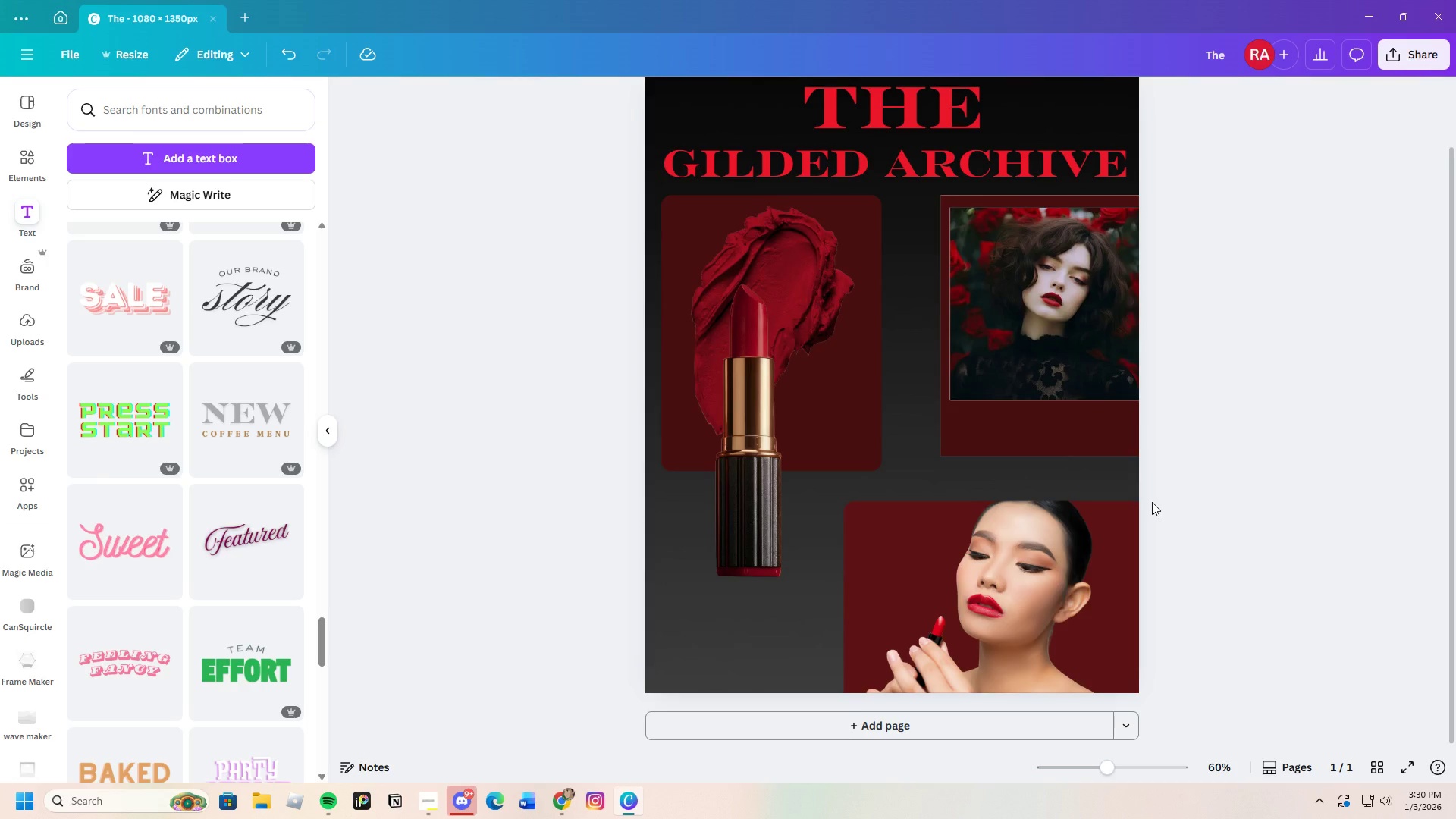 
scroll: coordinate [1152, 502], scroll_direction: up, amount: 3.0
 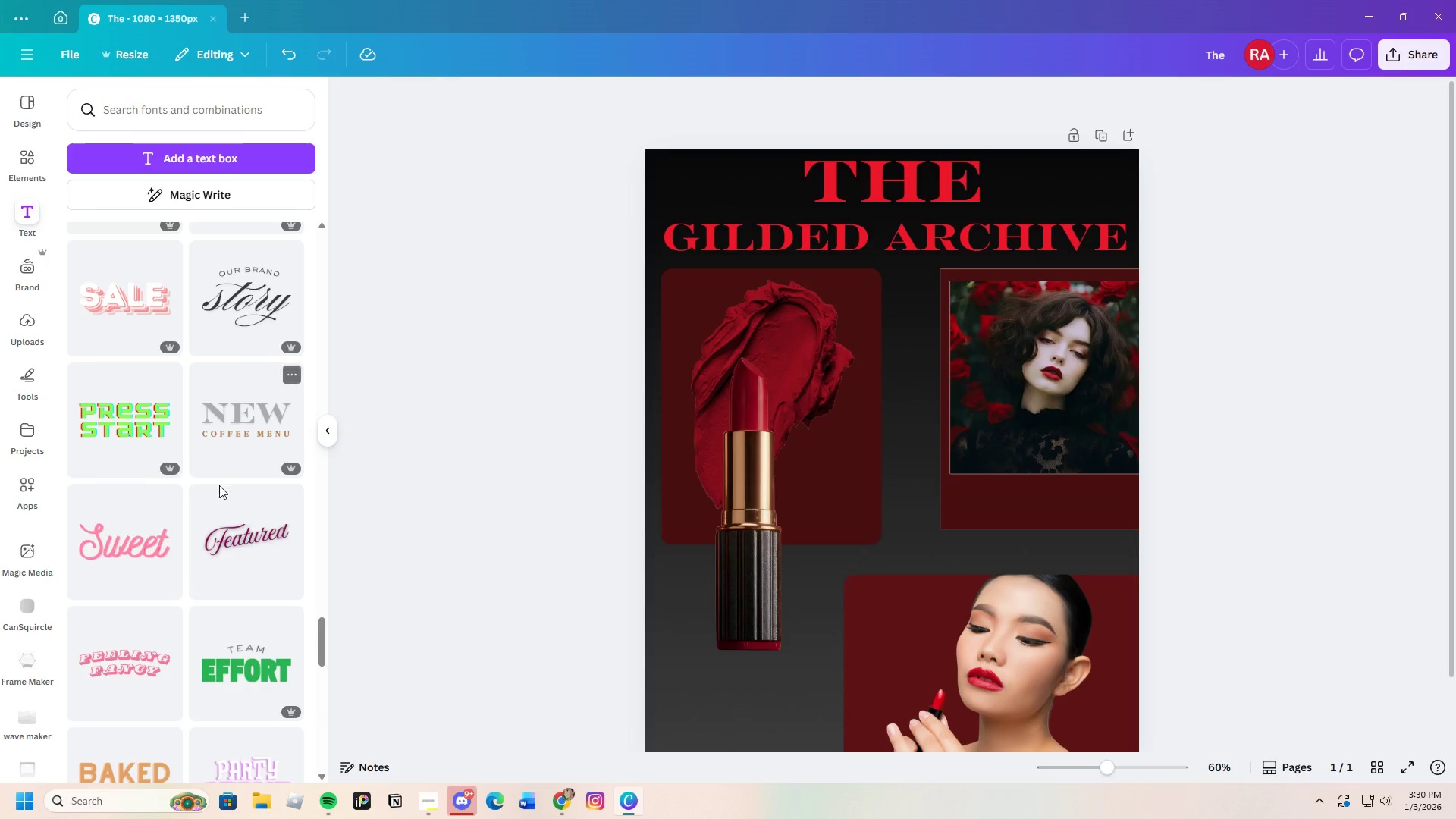 
scroll: coordinate [234, 500], scroll_direction: down, amount: 17.0
 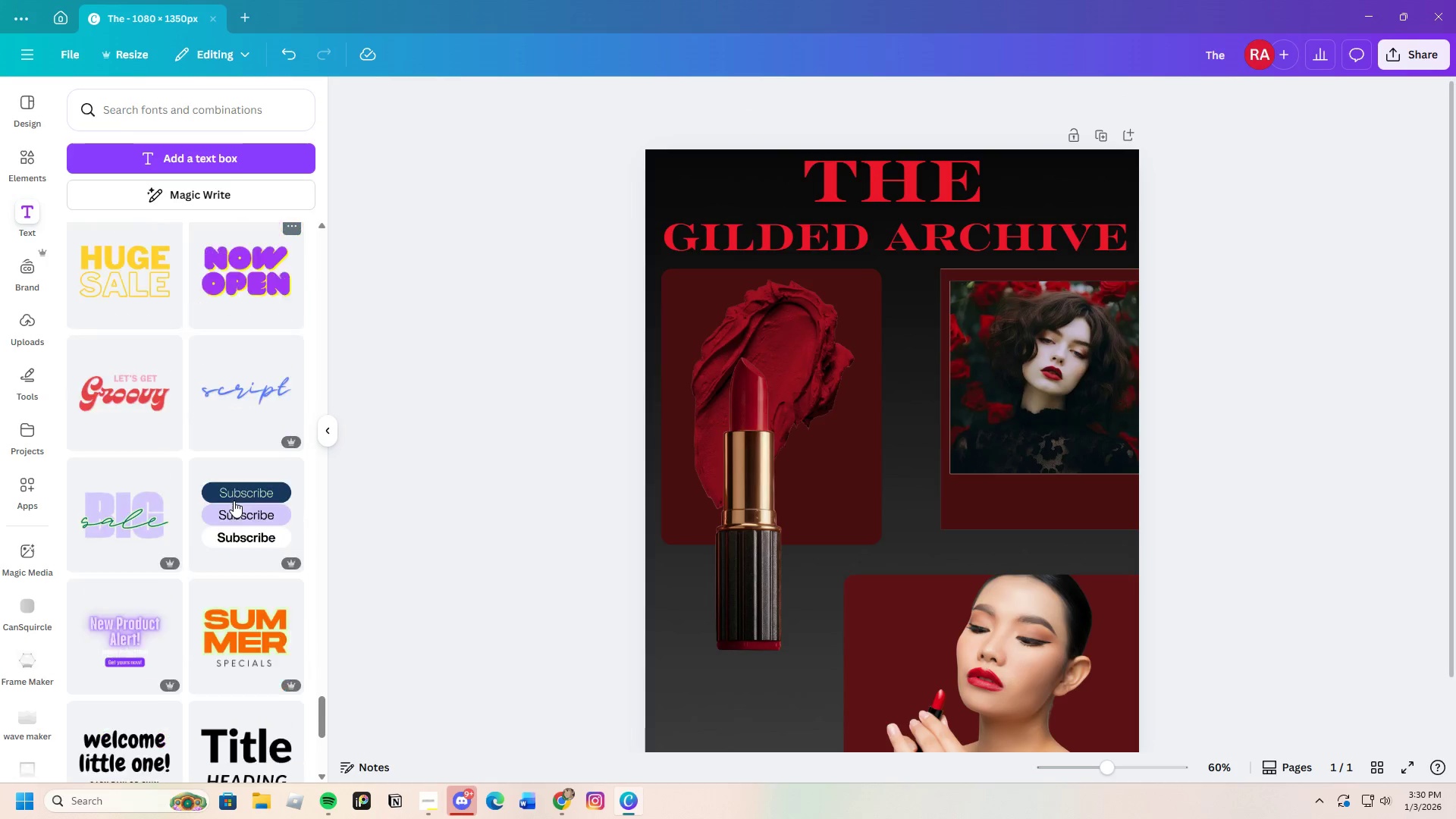 
scroll: coordinate [234, 500], scroll_direction: up, amount: 2.0
 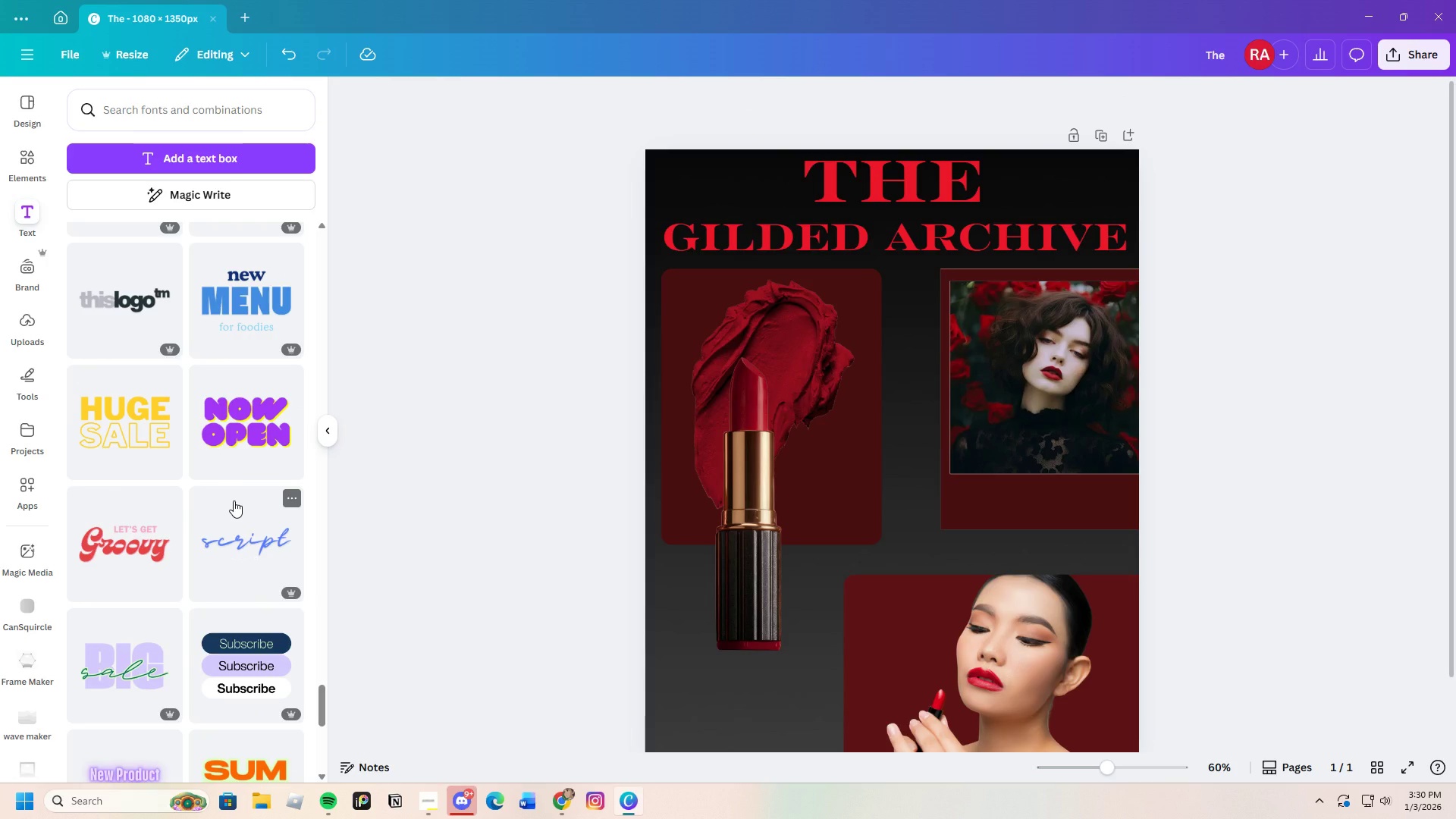 
scroll: coordinate [234, 500], scroll_direction: down, amount: 19.0
 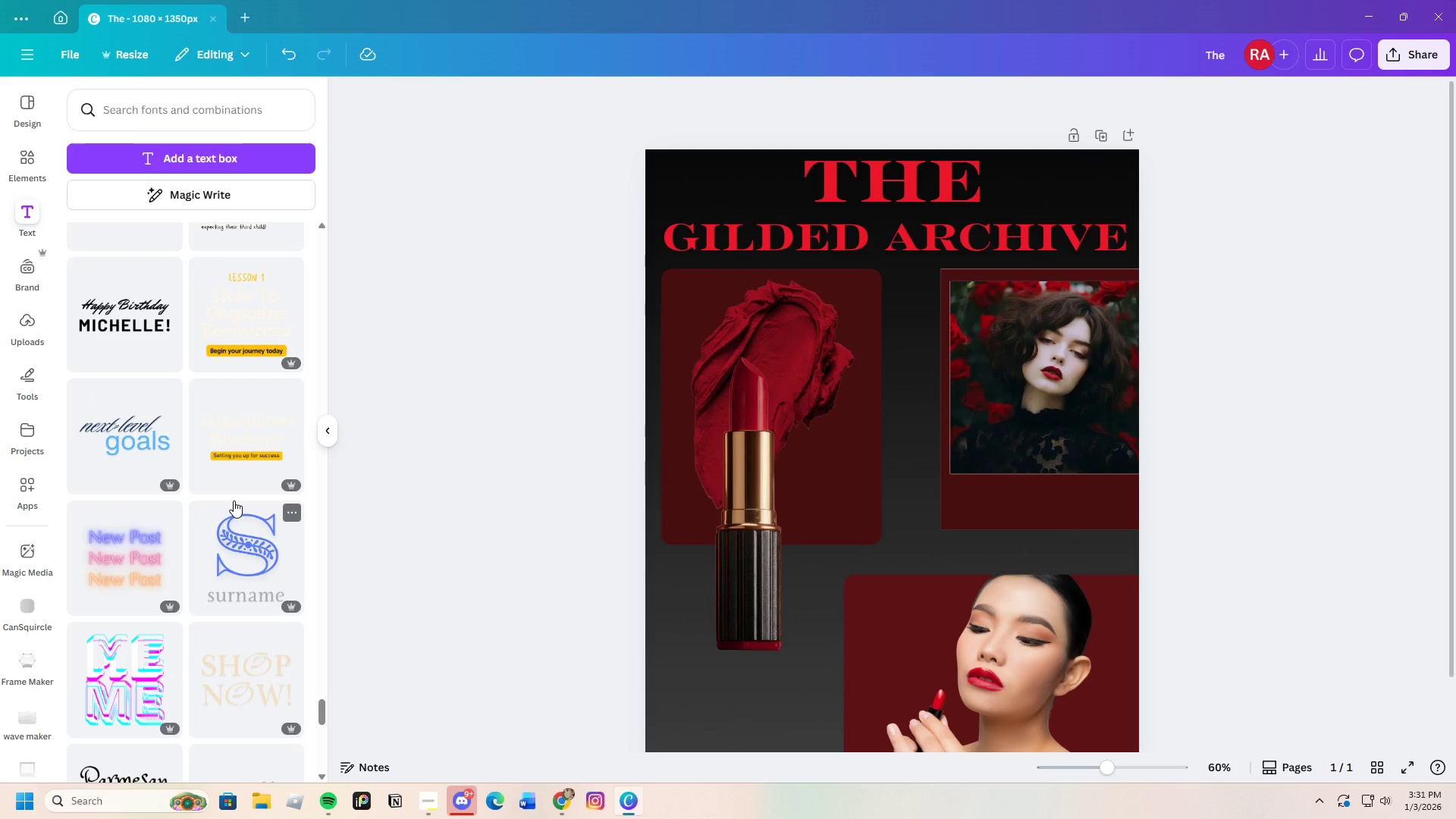 
scroll: coordinate [259, 556], scroll_direction: down, amount: 11.0
 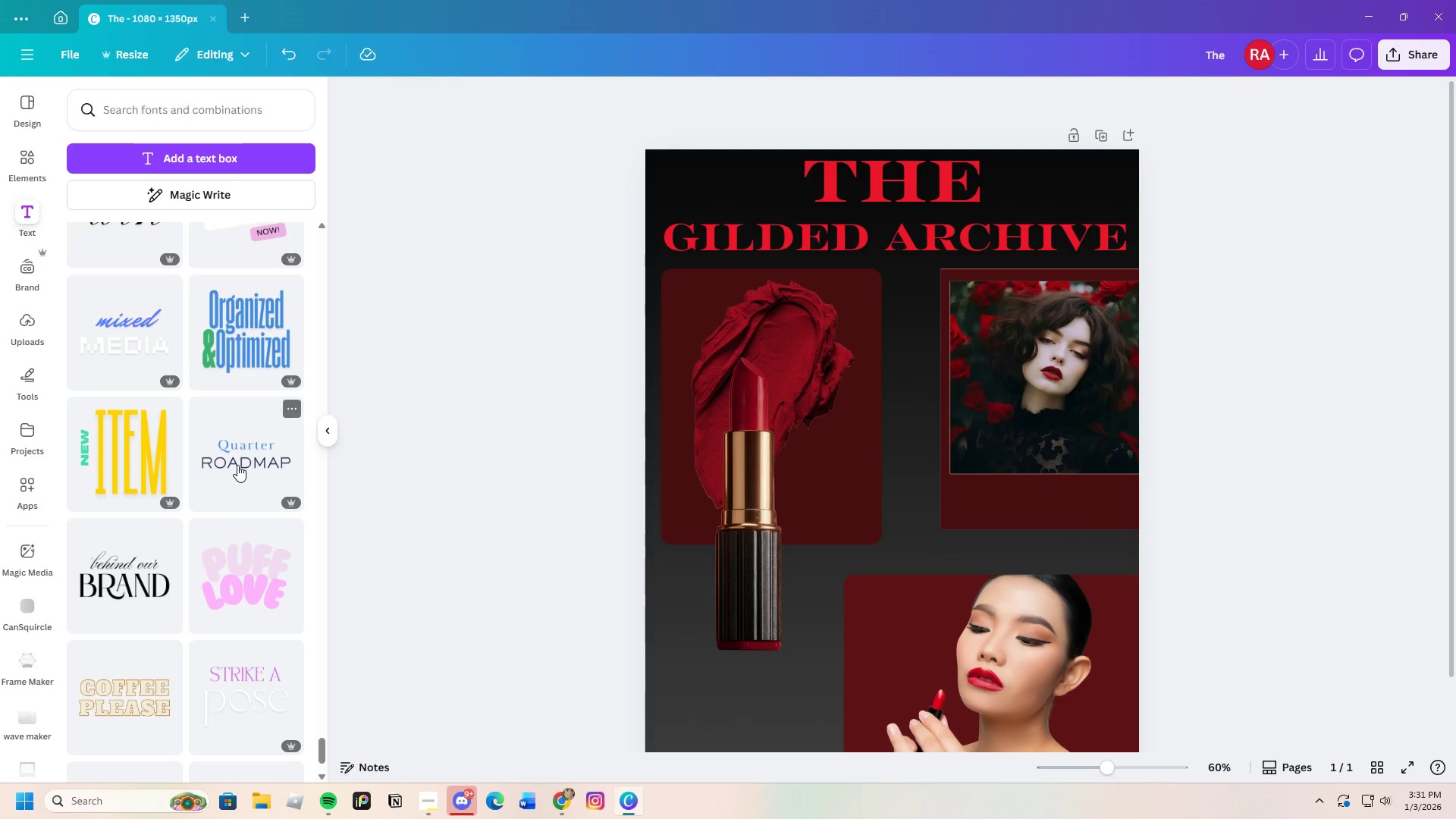 
wait(5.94)
 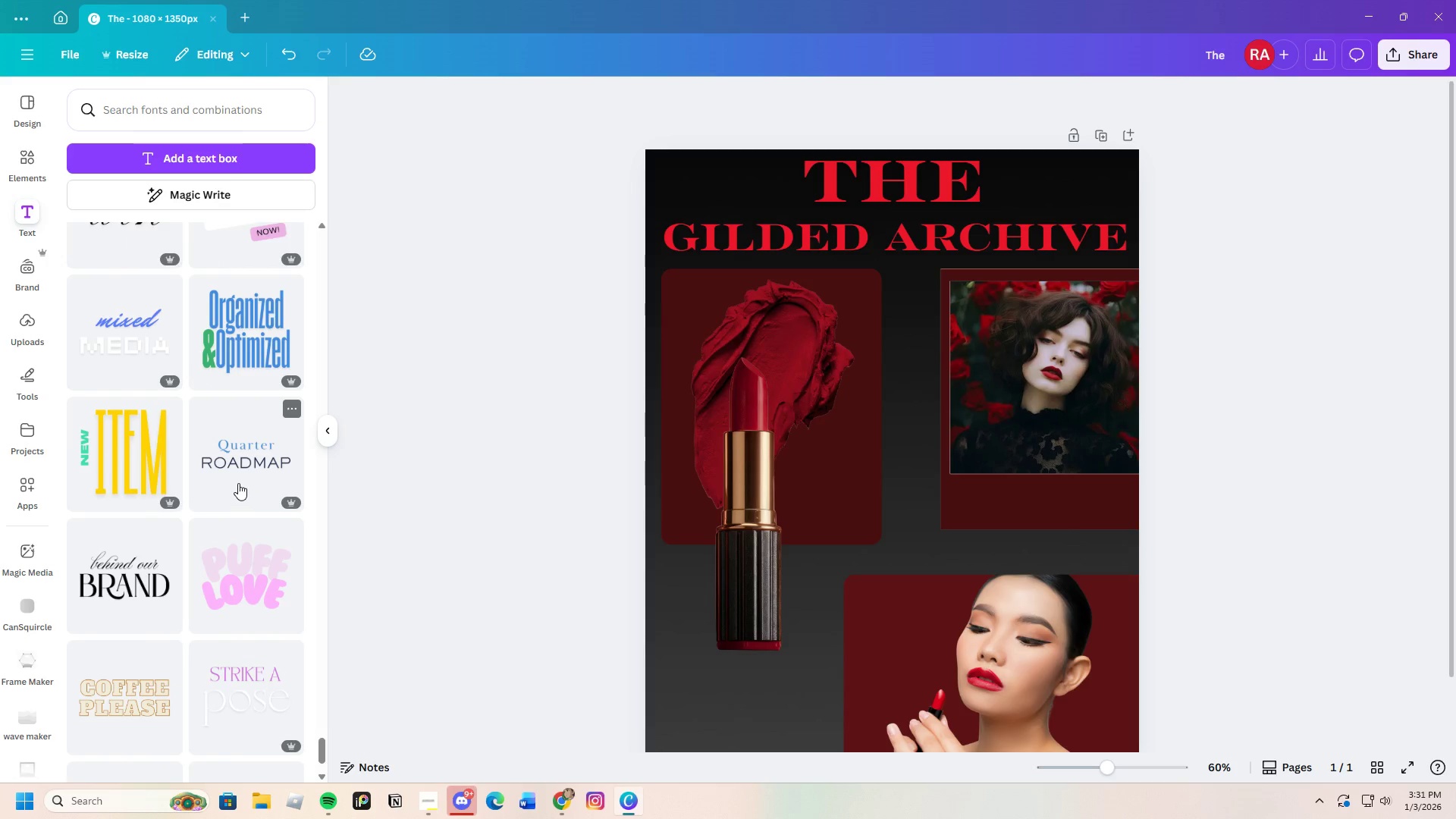 
left_click([924, 430])
 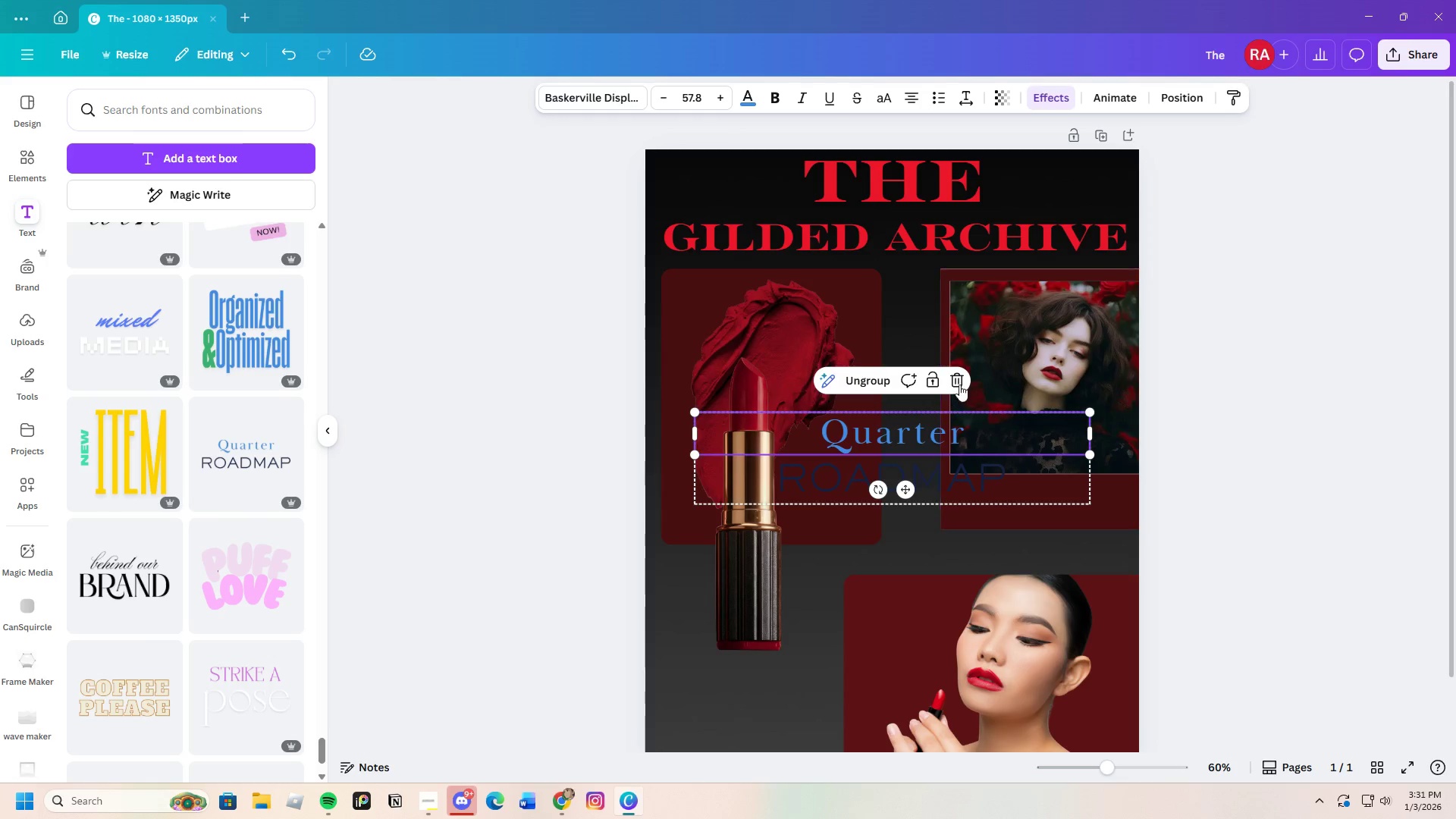 
left_click([959, 381])
 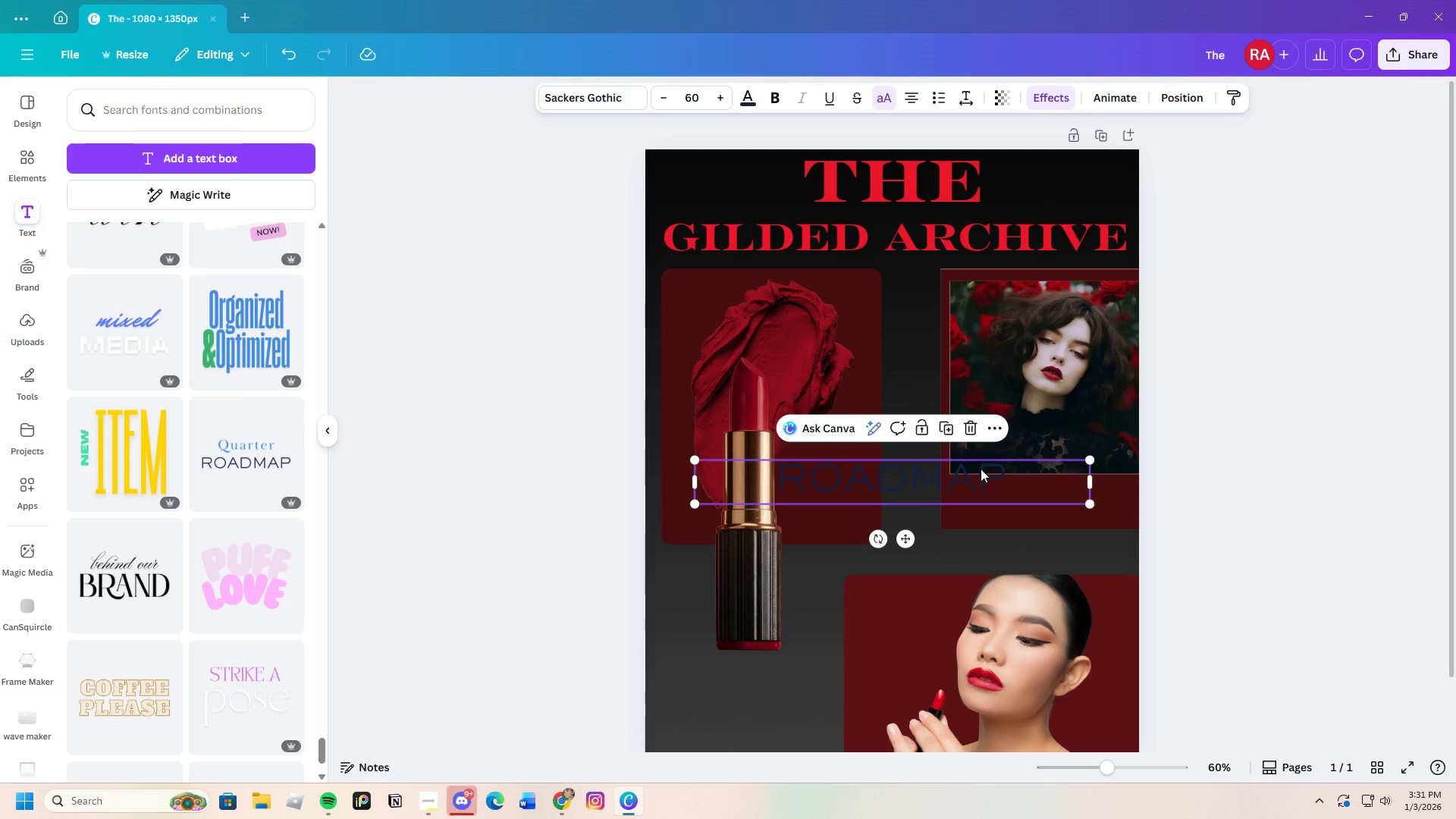 
left_click([976, 472])
 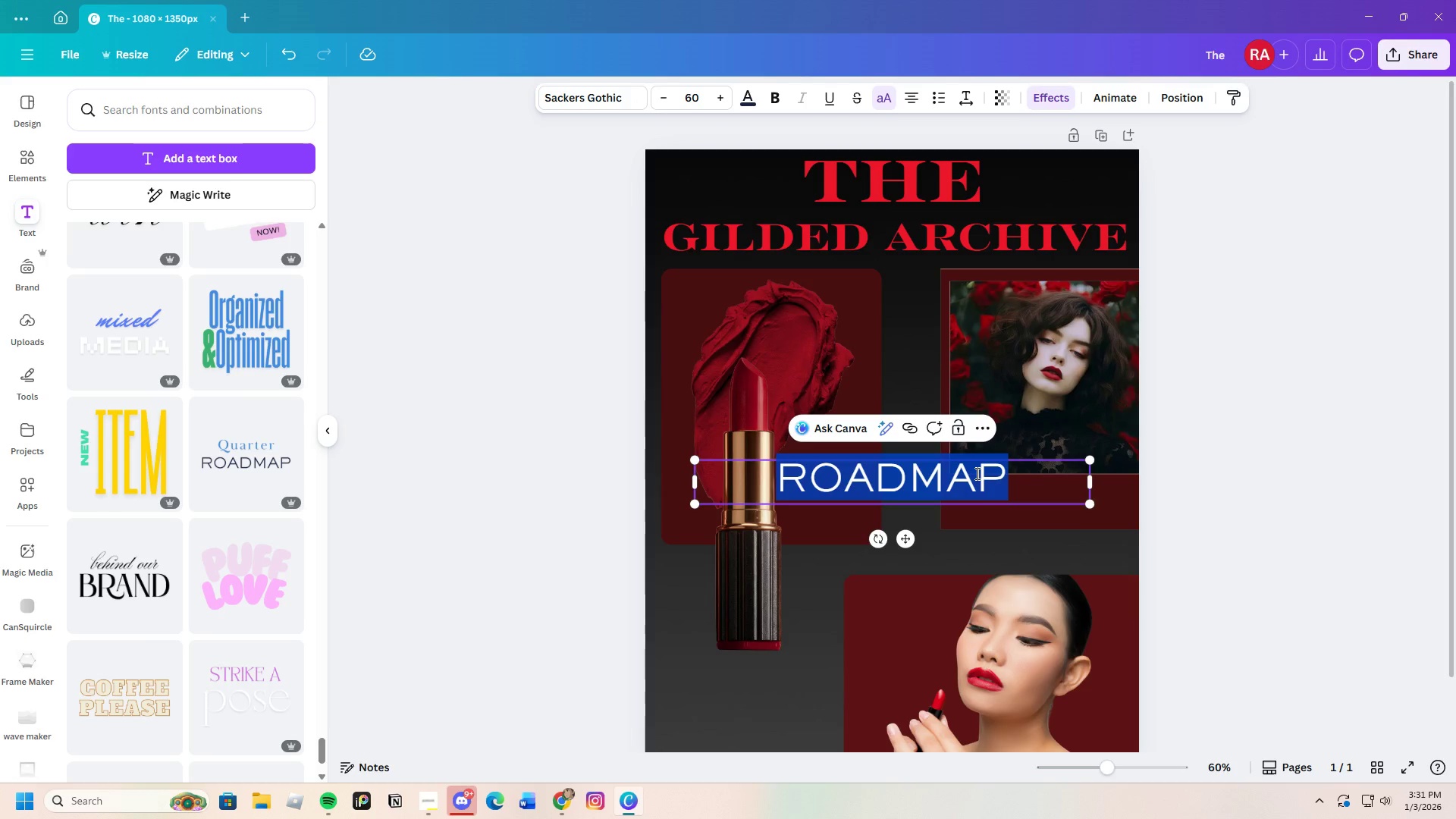 
wait(8.81)
 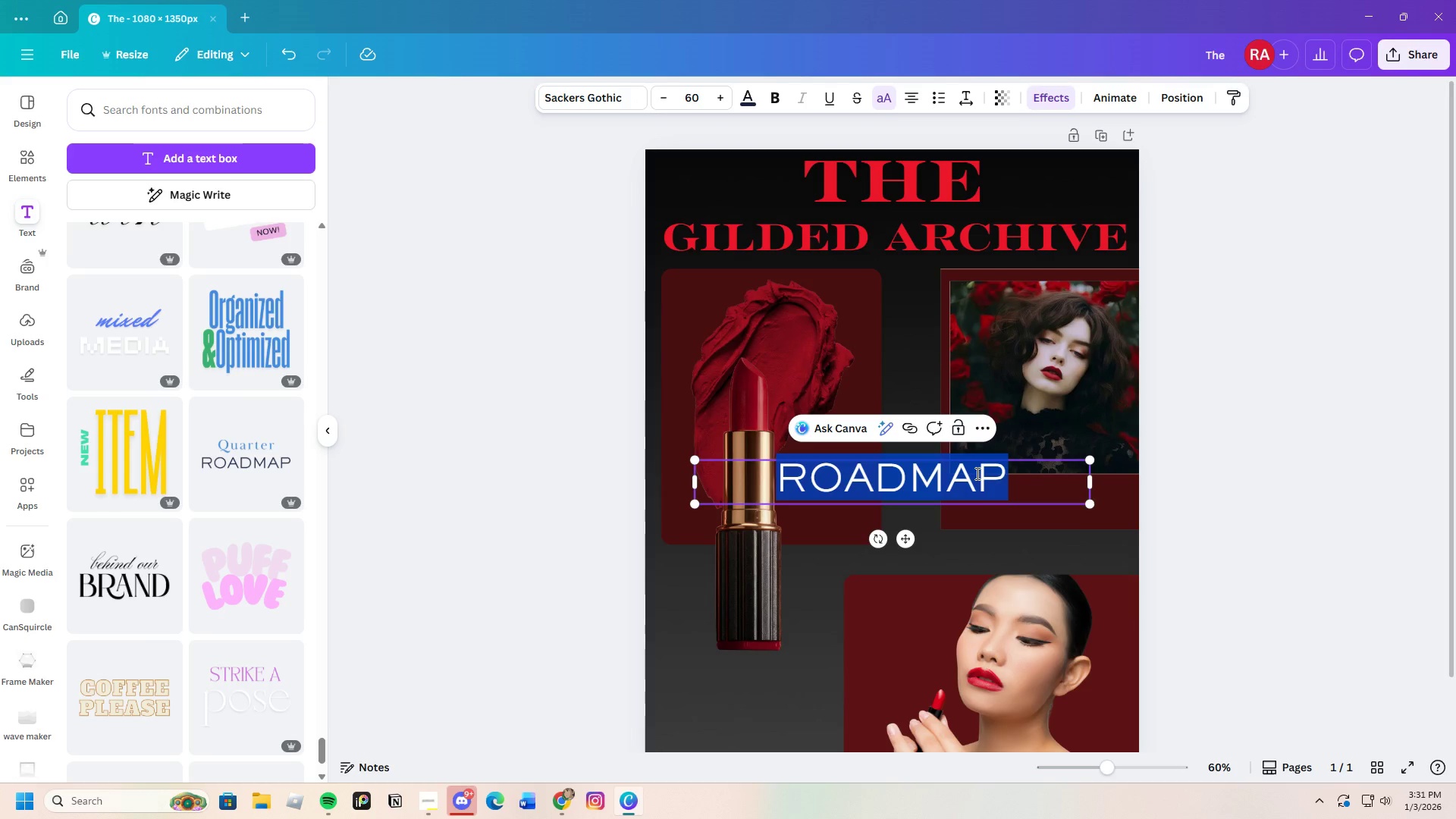 
key(Backspace)
type(Rosewood noir)
 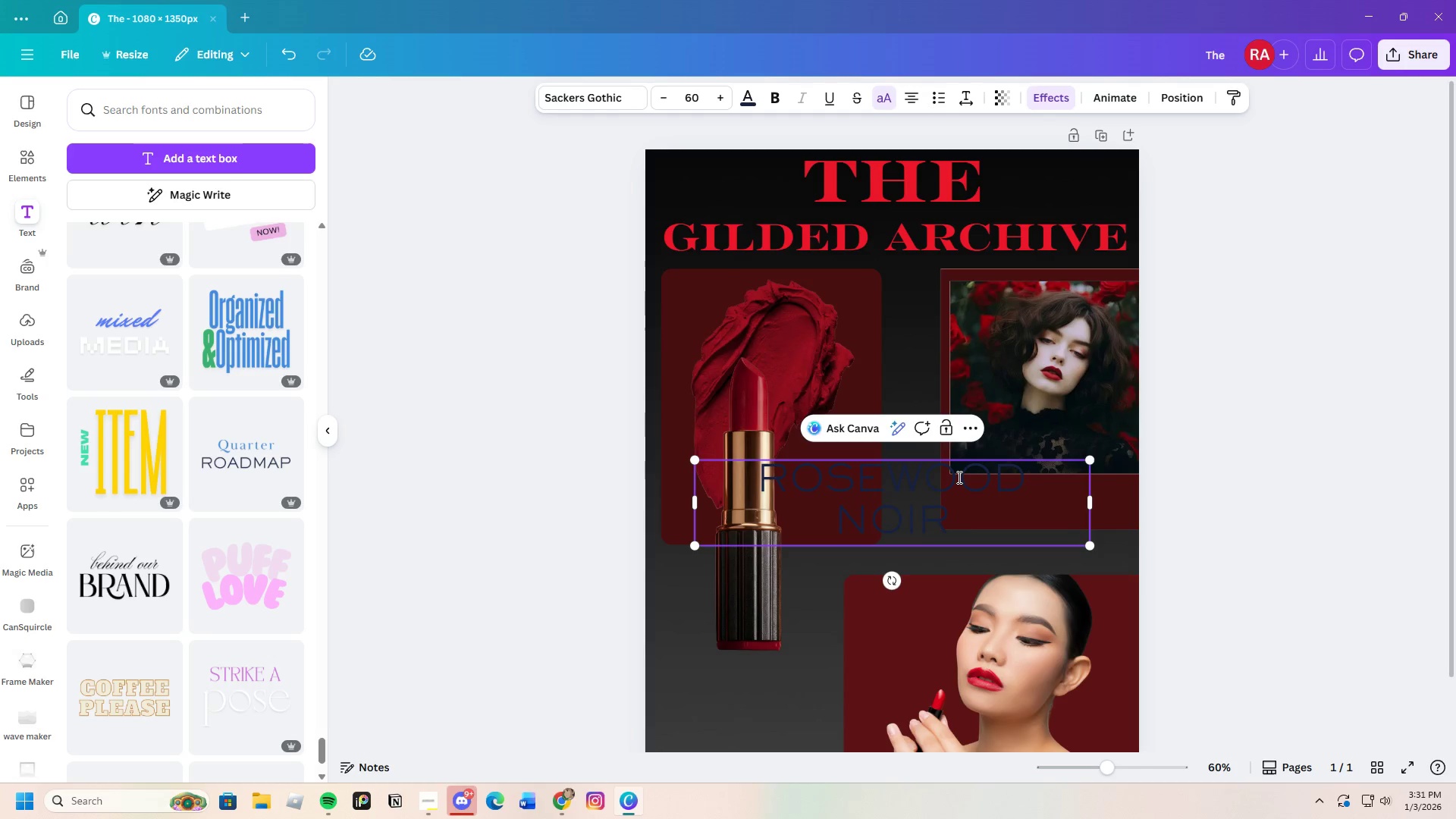 
left_click_drag(start_coordinate=[964, 525], to_coordinate=[771, 475])
 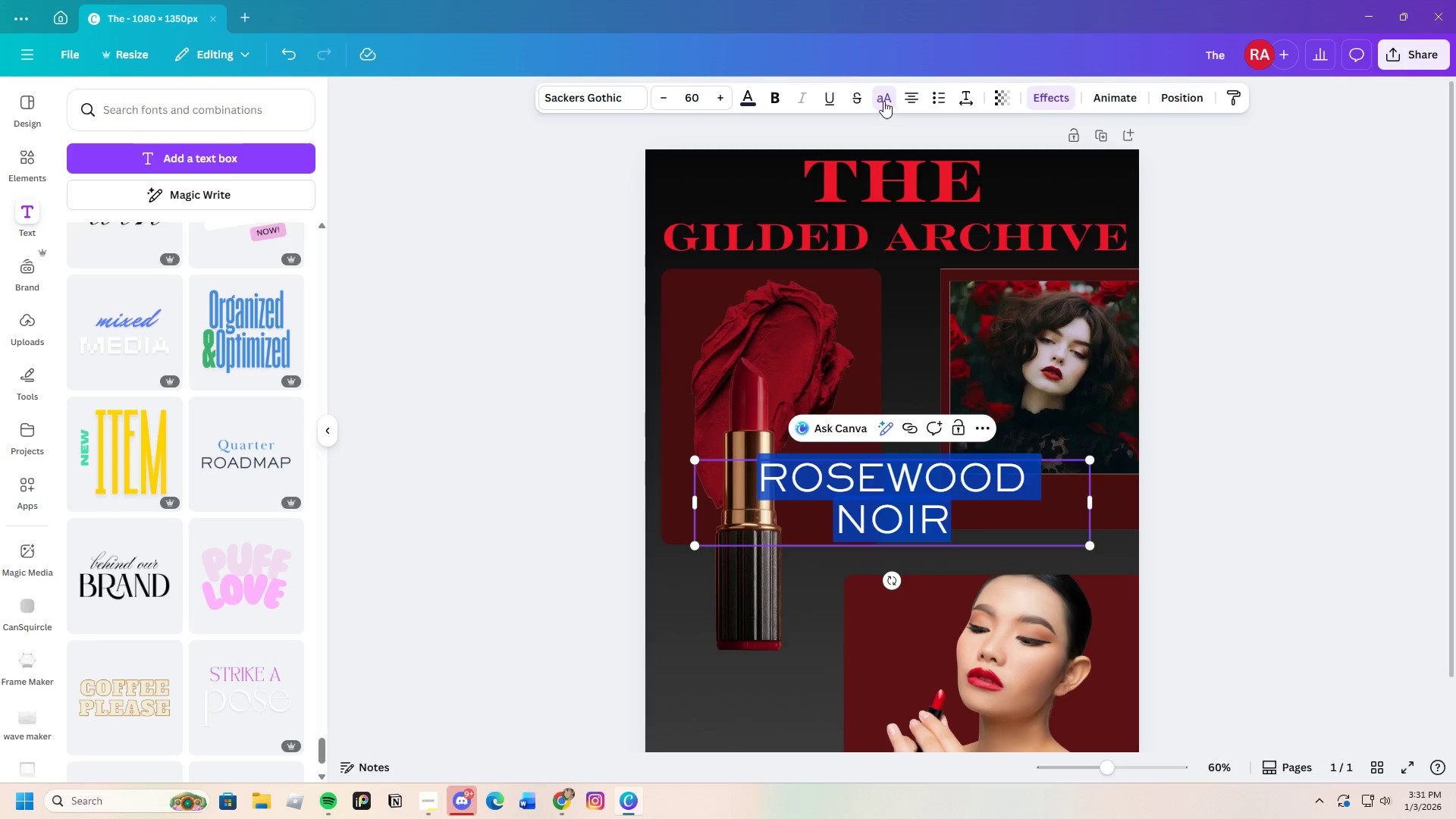 
left_click([883, 101])
 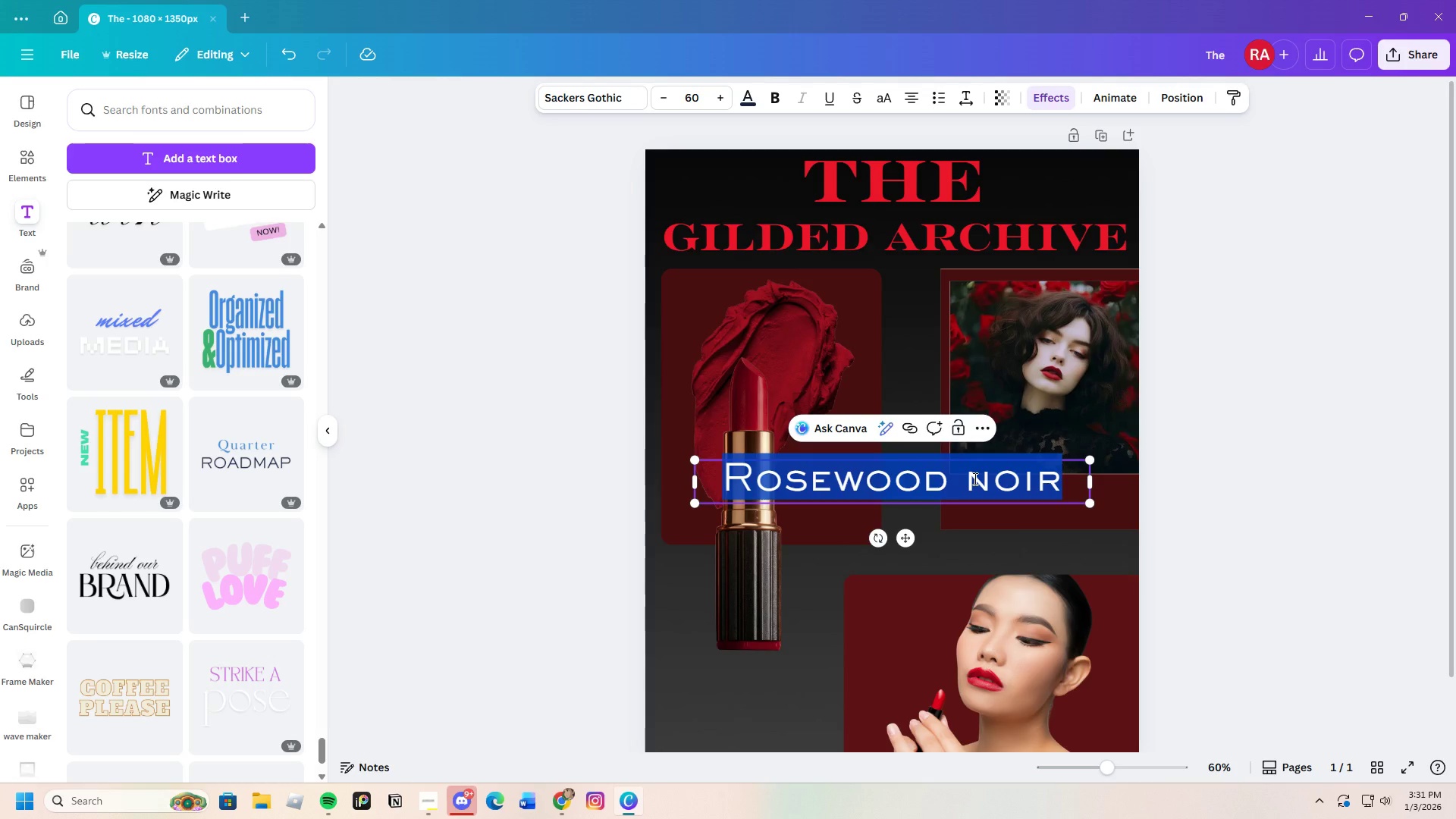 
left_click([1320, 520])
 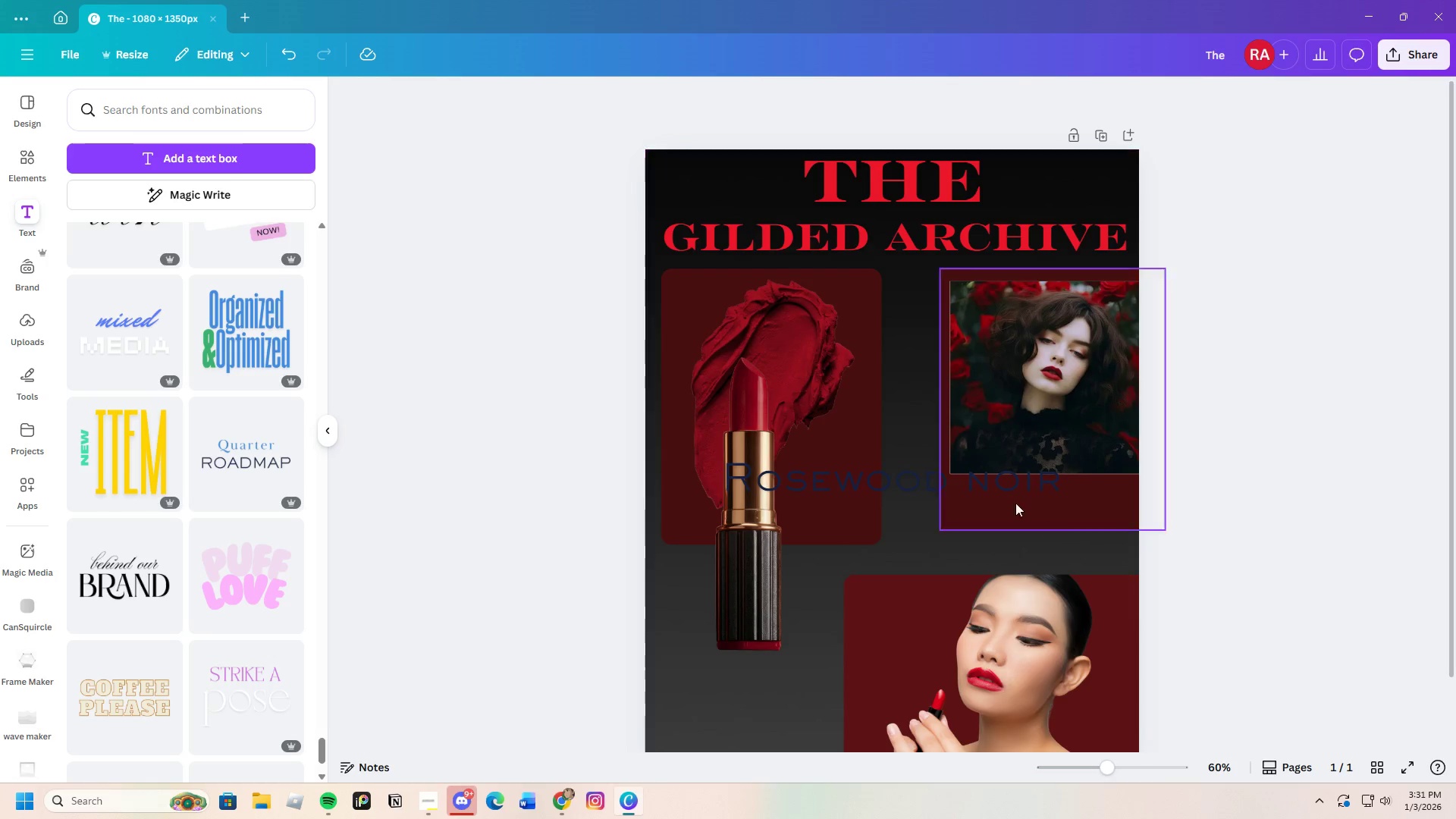 
left_click([1004, 491])
 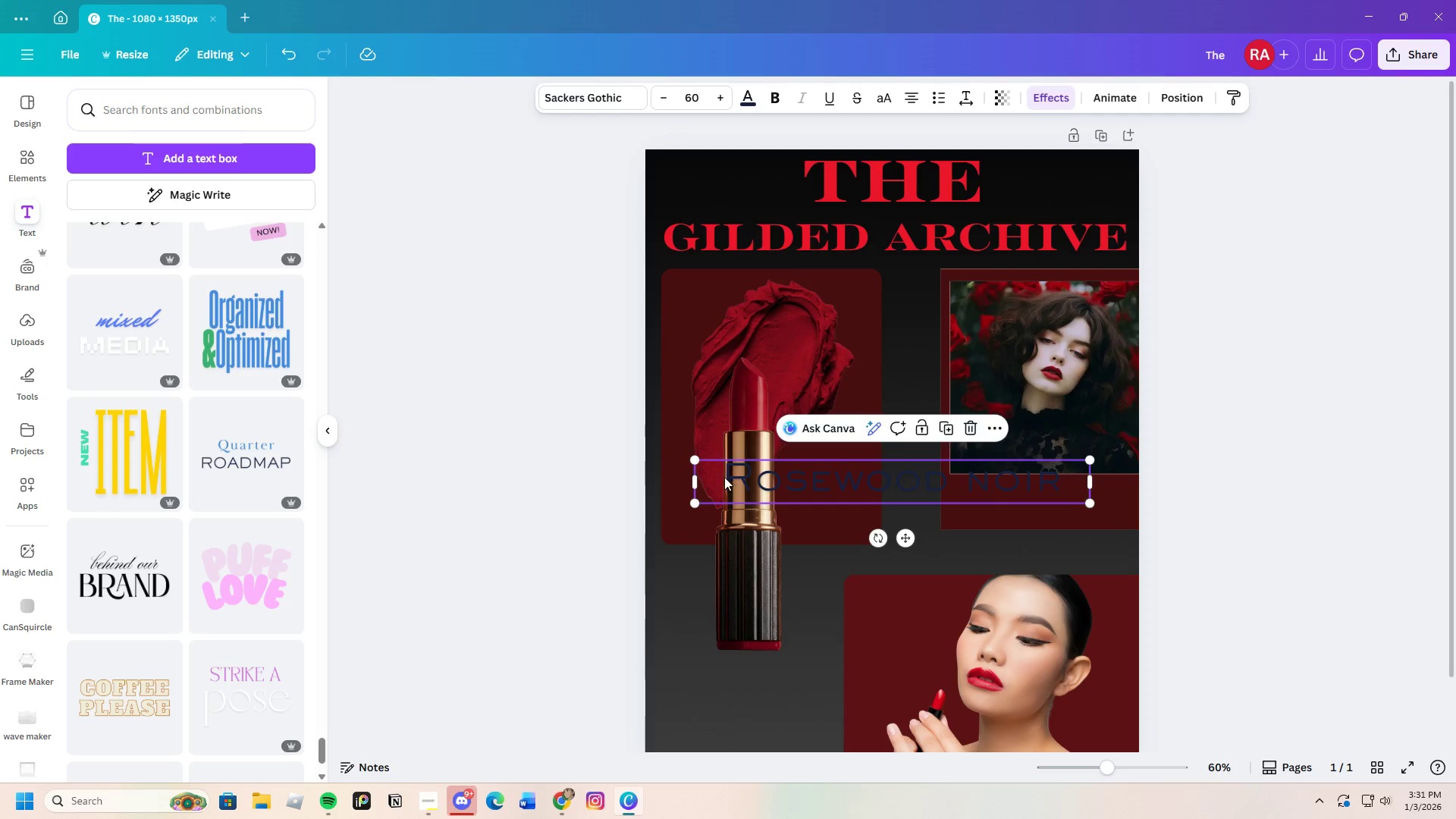 
left_click([724, 477])
 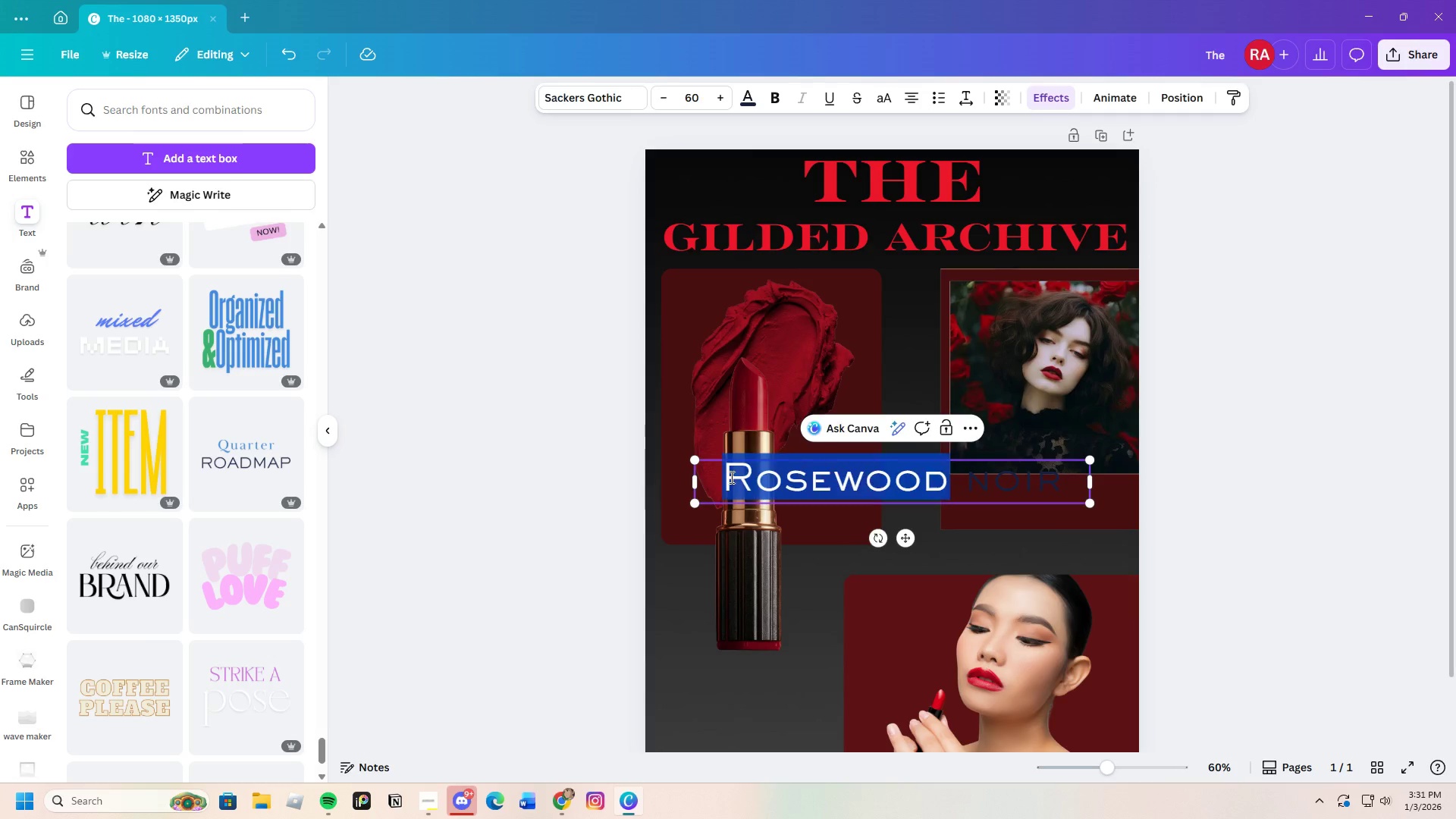 
left_click_drag(start_coordinate=[725, 477], to_coordinate=[1035, 496])
 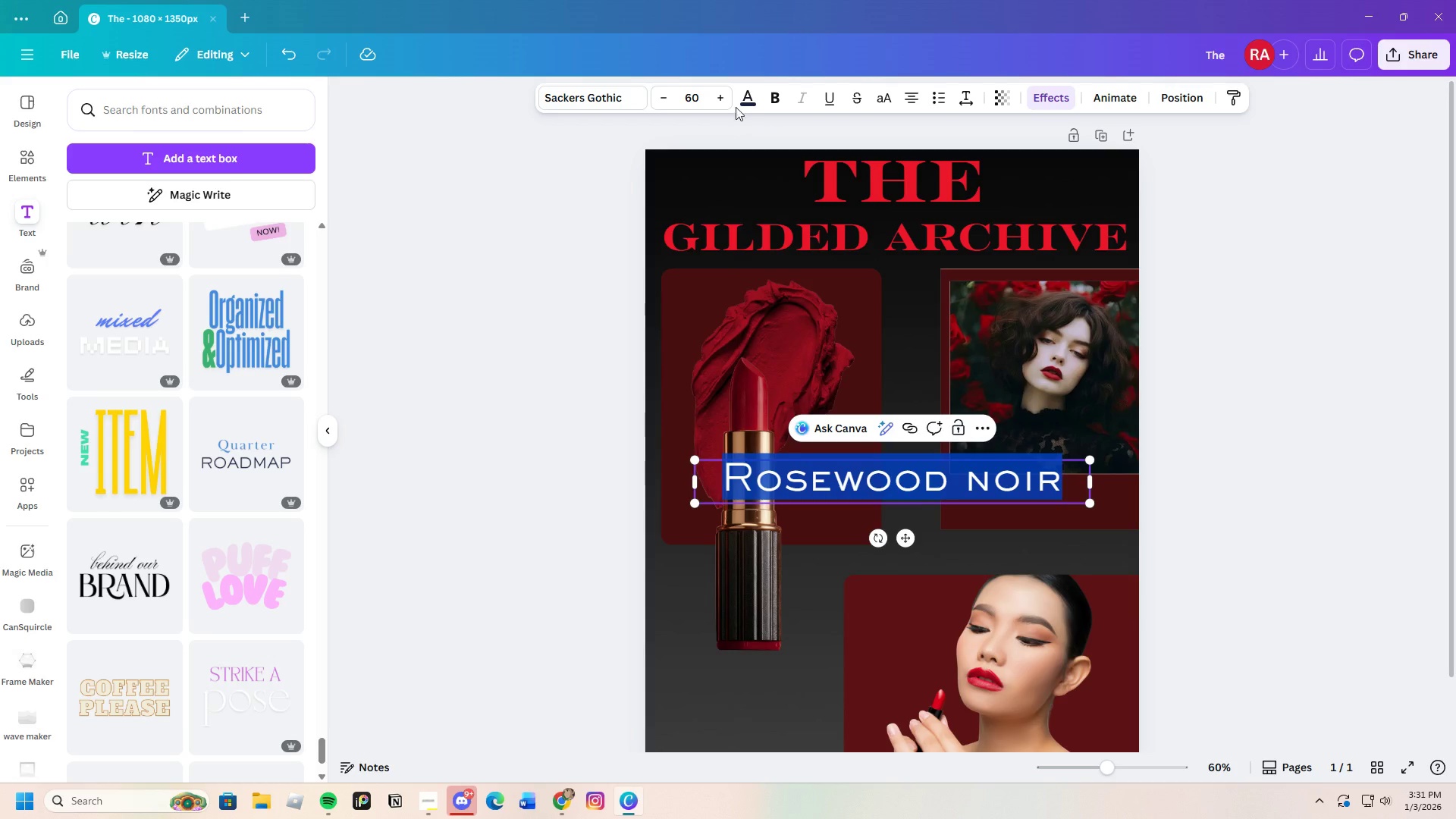 
left_click([745, 103])
 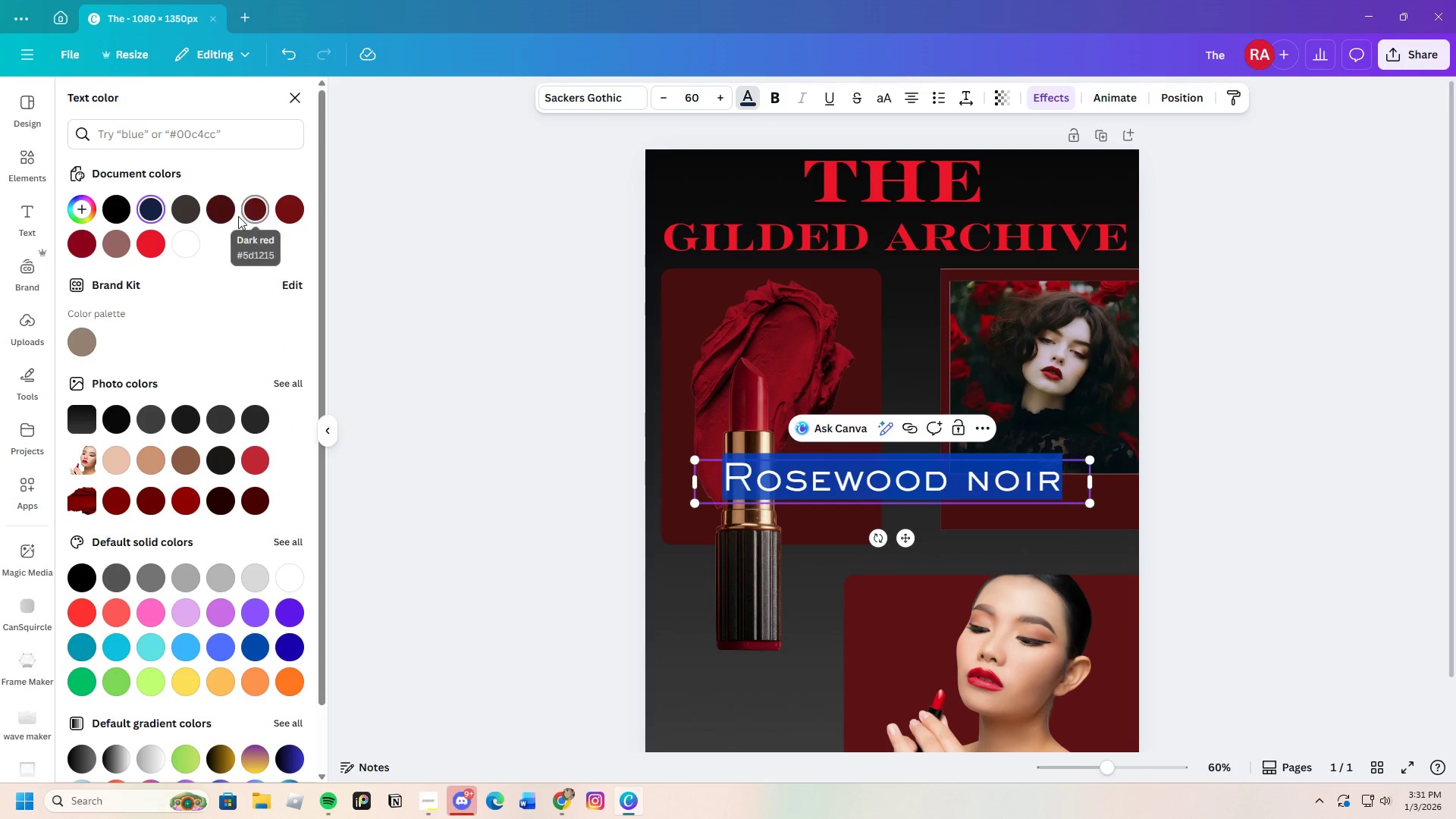 
left_click([215, 212])
 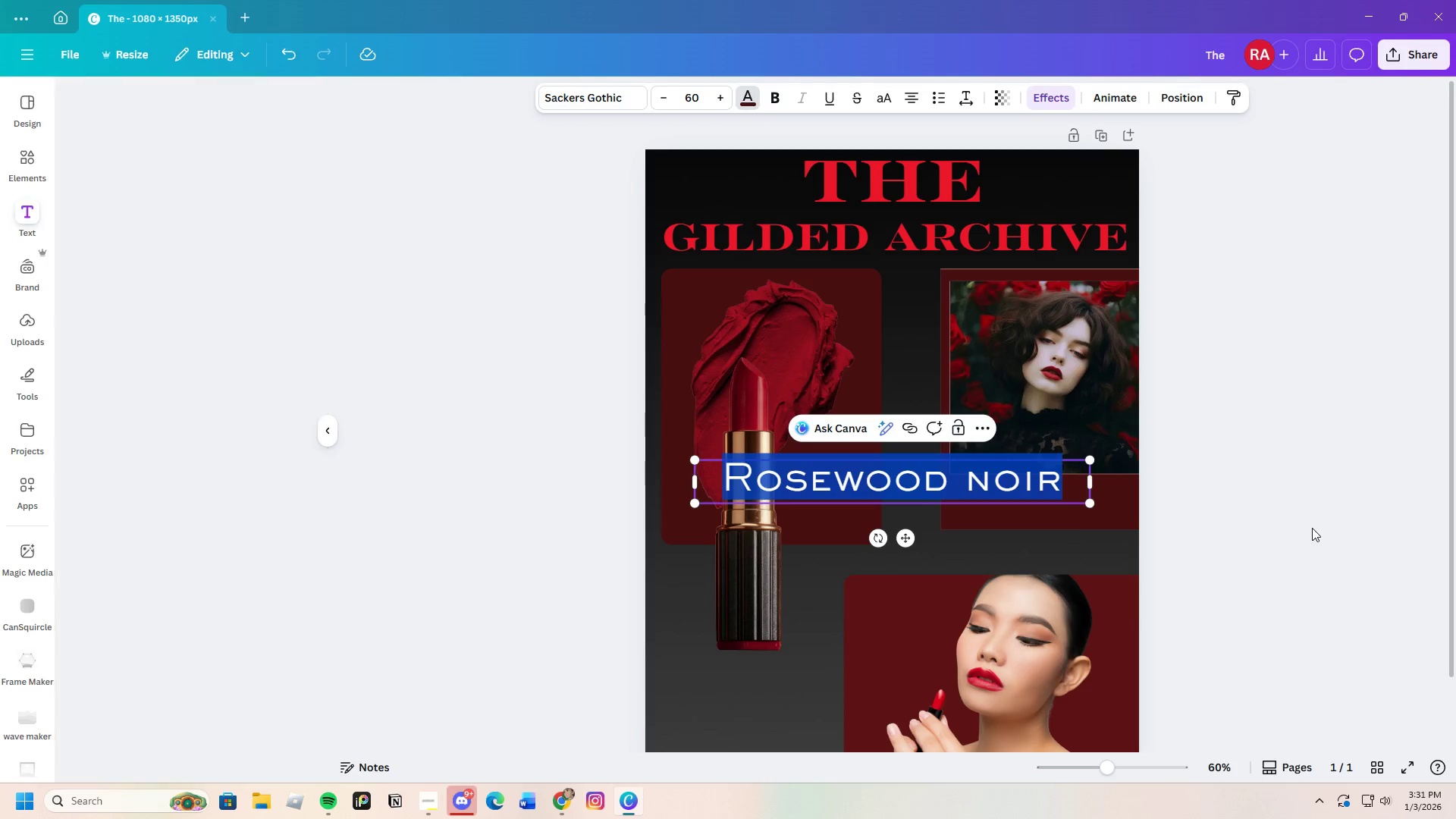 
double_click([1303, 531])
 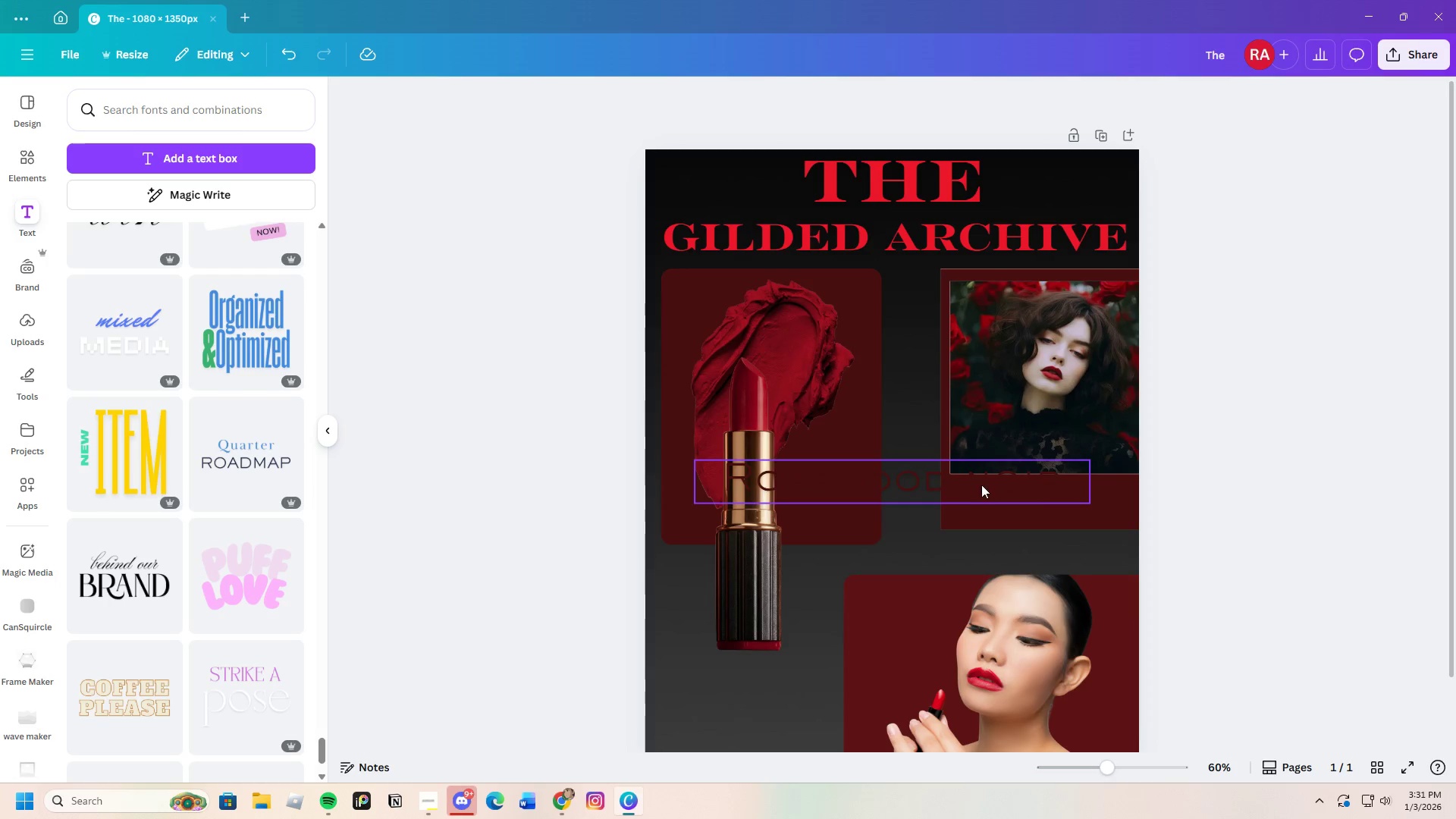 
left_click([978, 483])
 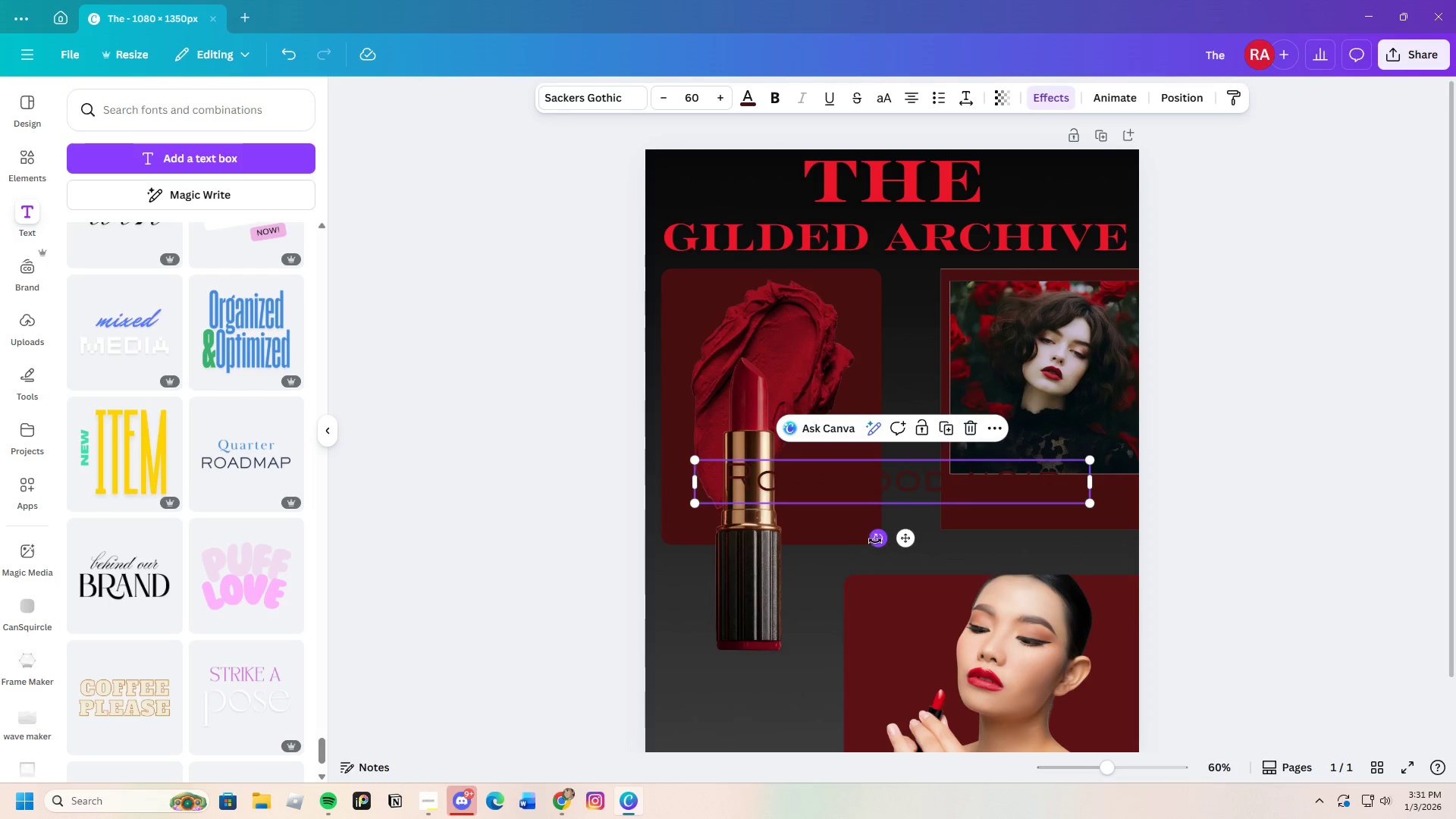 
left_click_drag(start_coordinate=[877, 540], to_coordinate=[858, 482])
 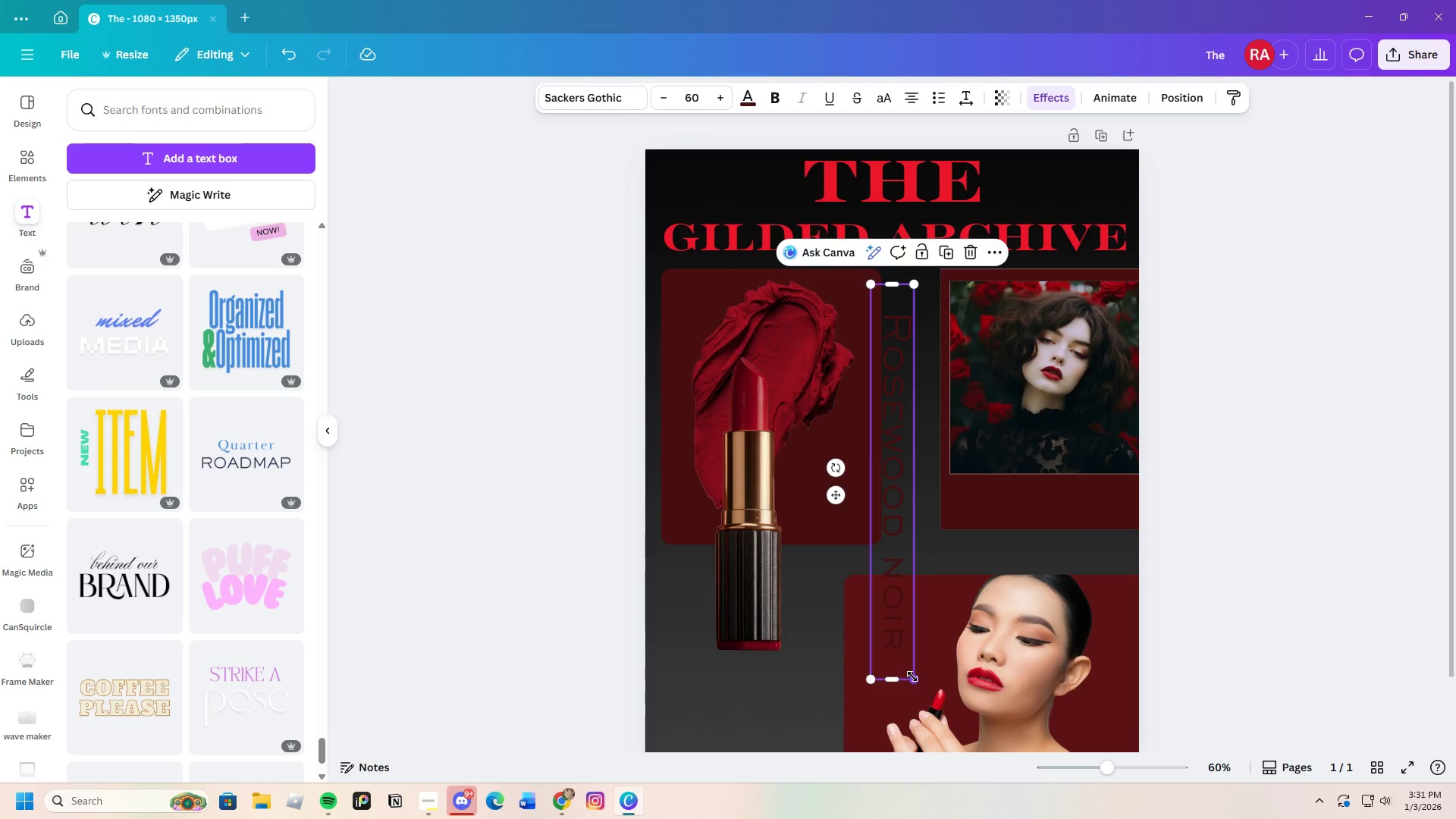 
left_click_drag(start_coordinate=[912, 676], to_coordinate=[892, 566])
 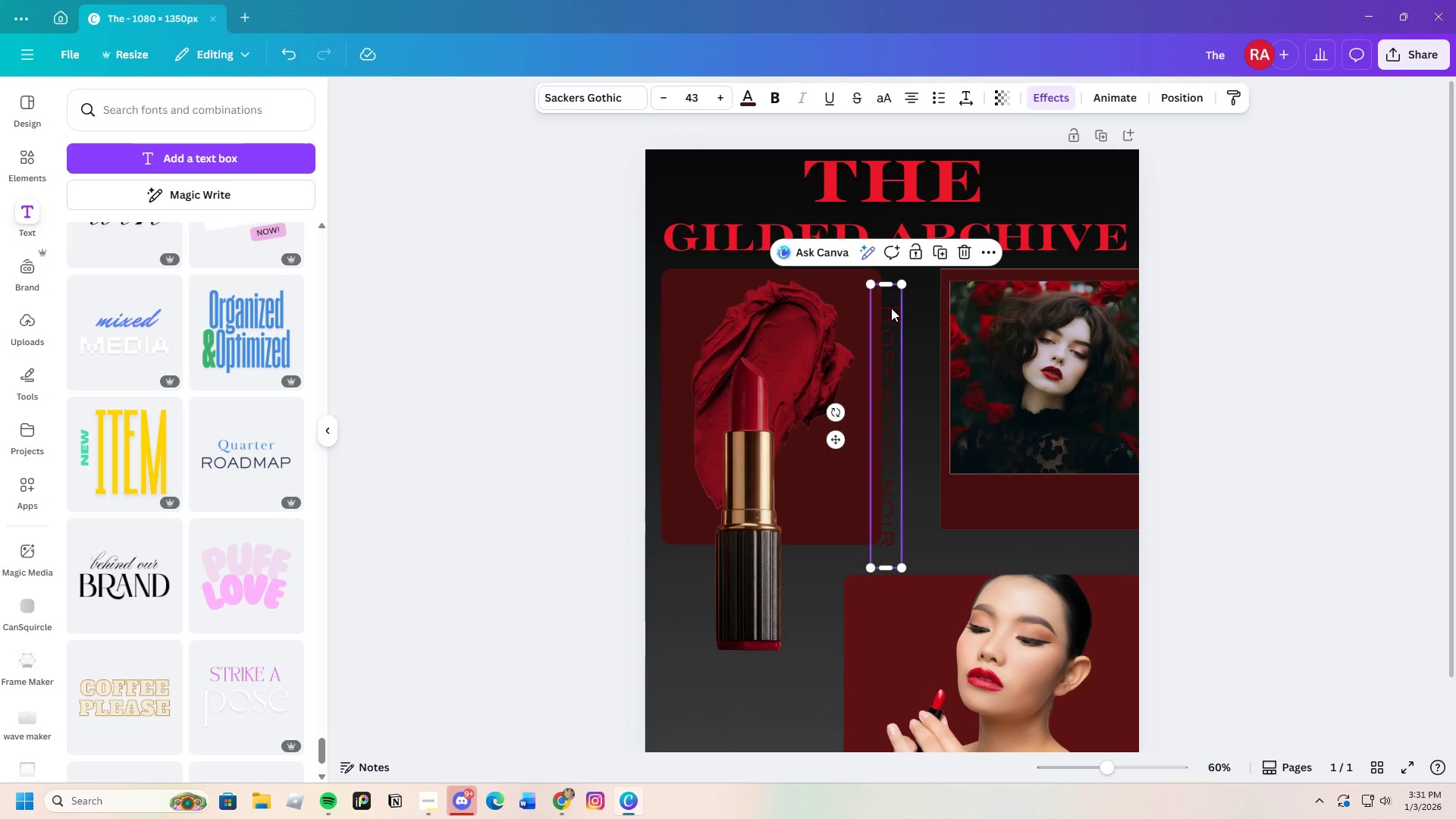 
left_click([770, 98])
 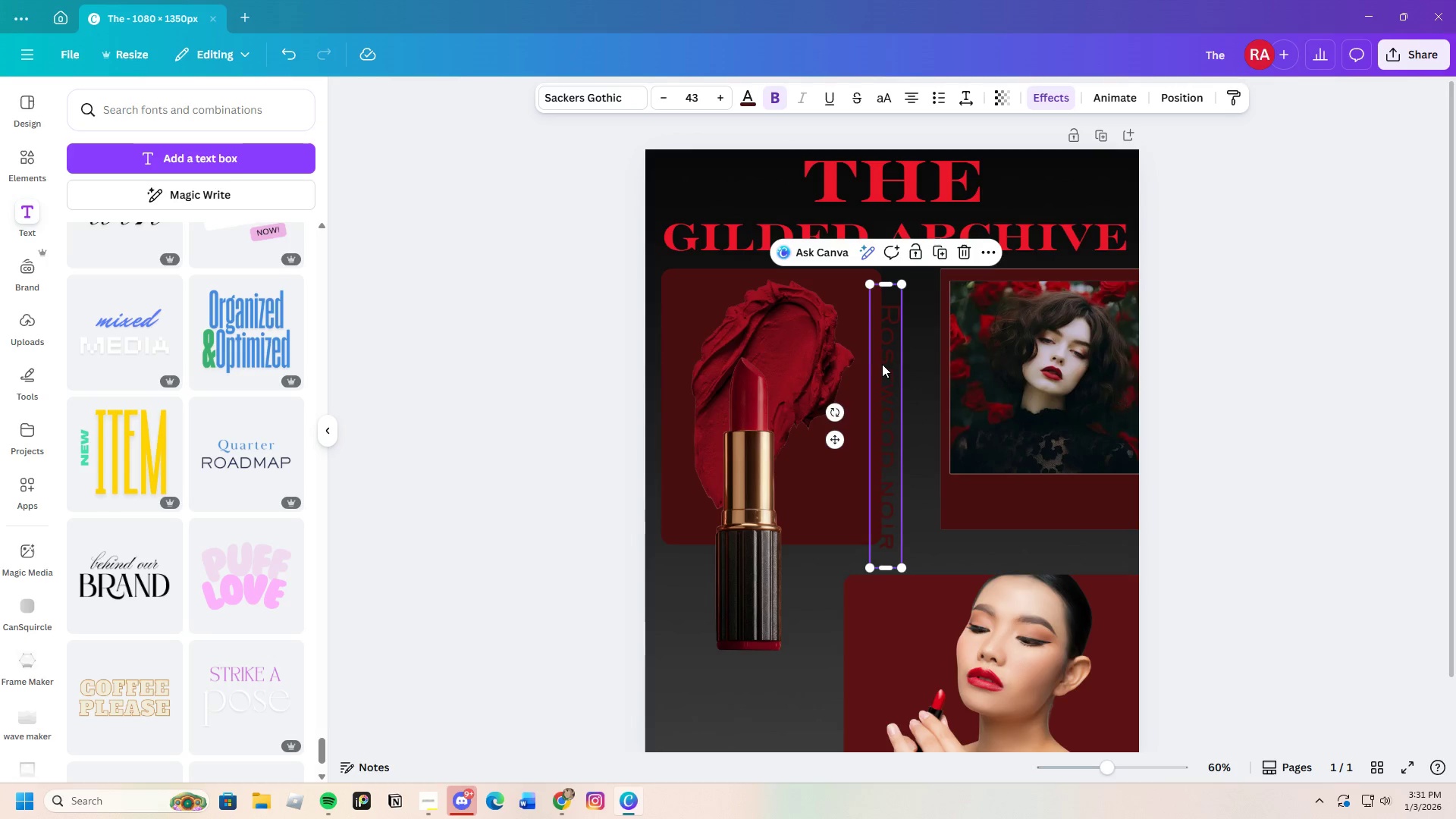 
left_click_drag(start_coordinate=[883, 362], to_coordinate=[885, 347])
 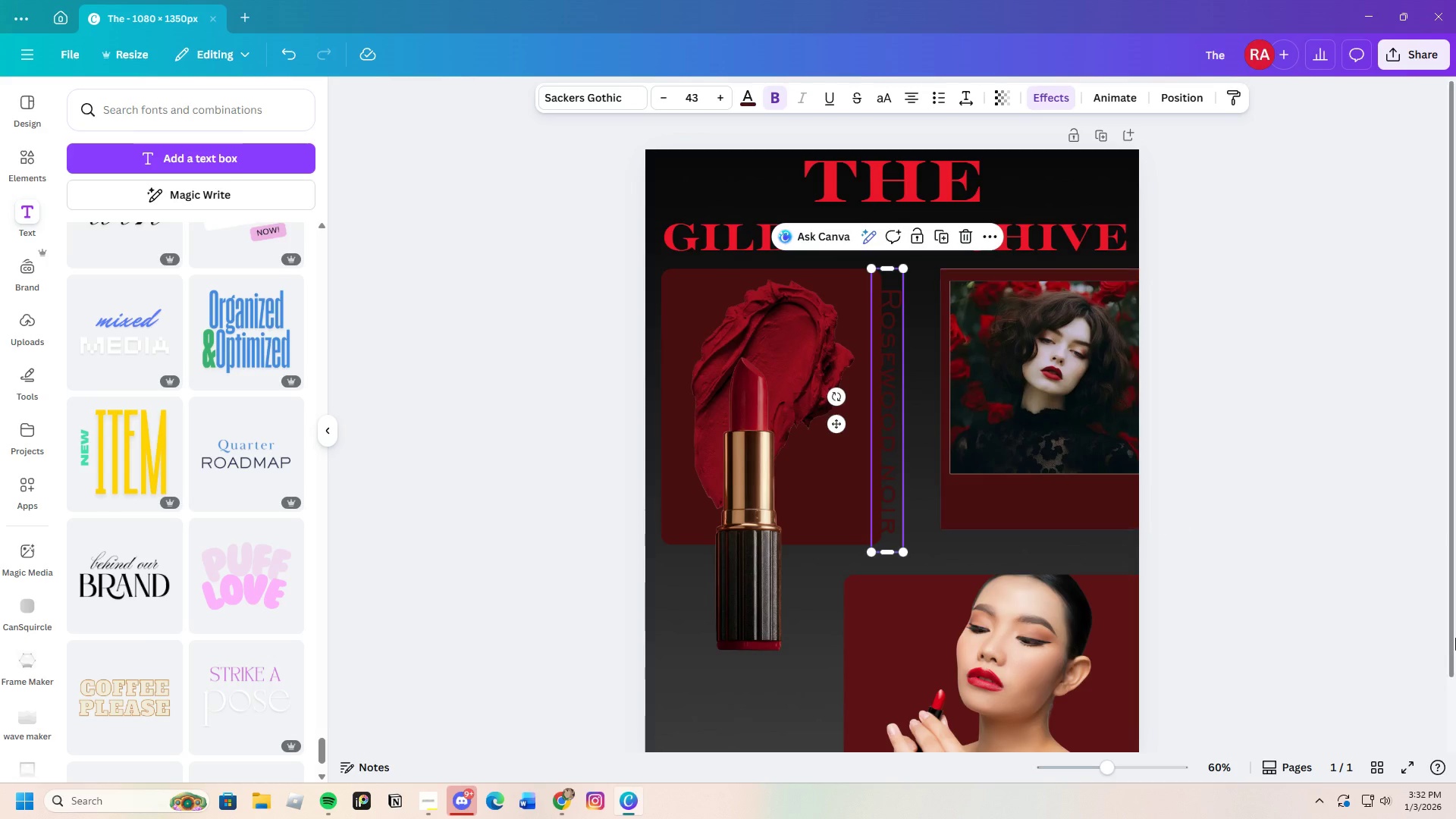 
left_click([1455, 638])
 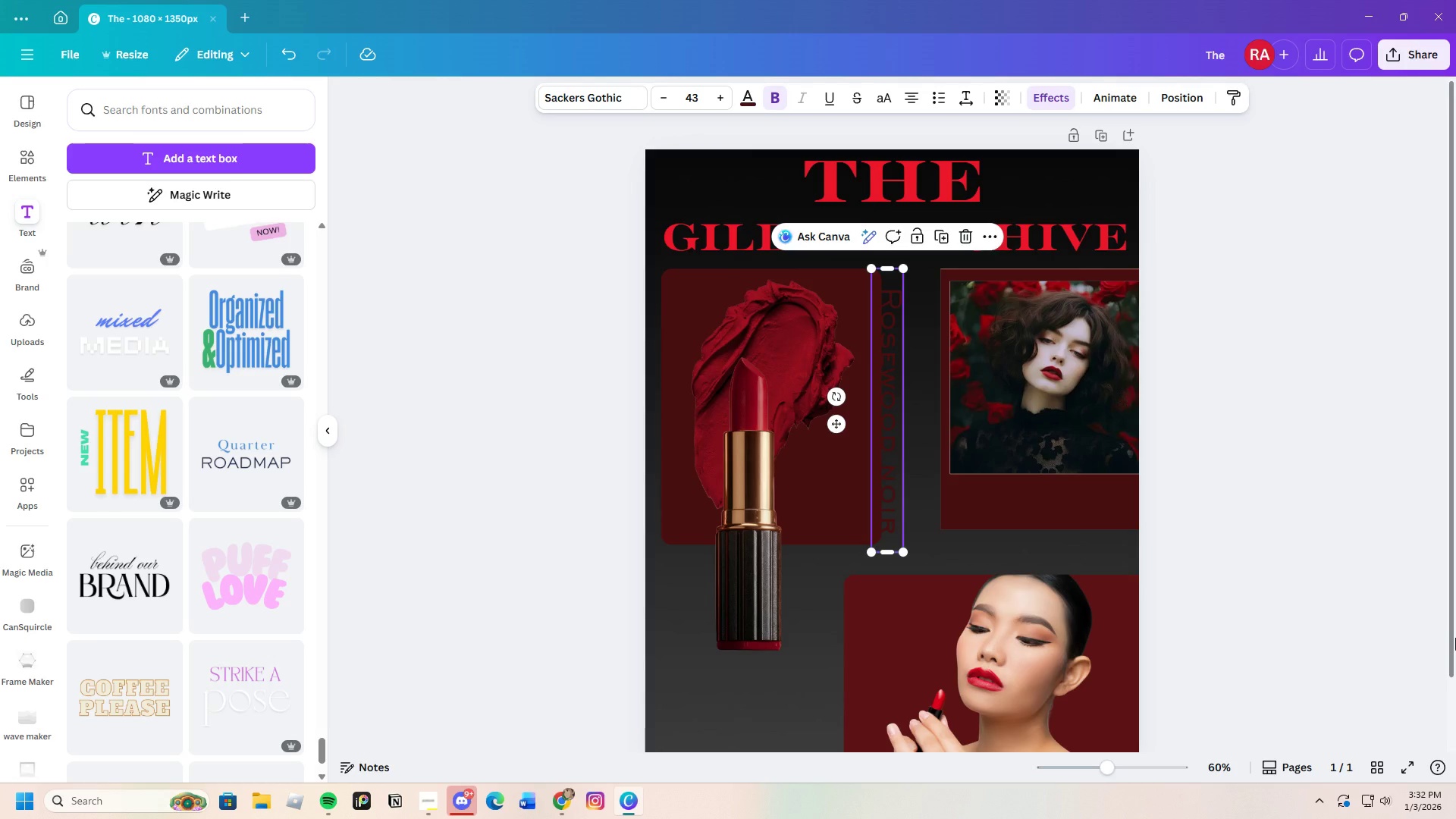 
left_click([1455, 638])
 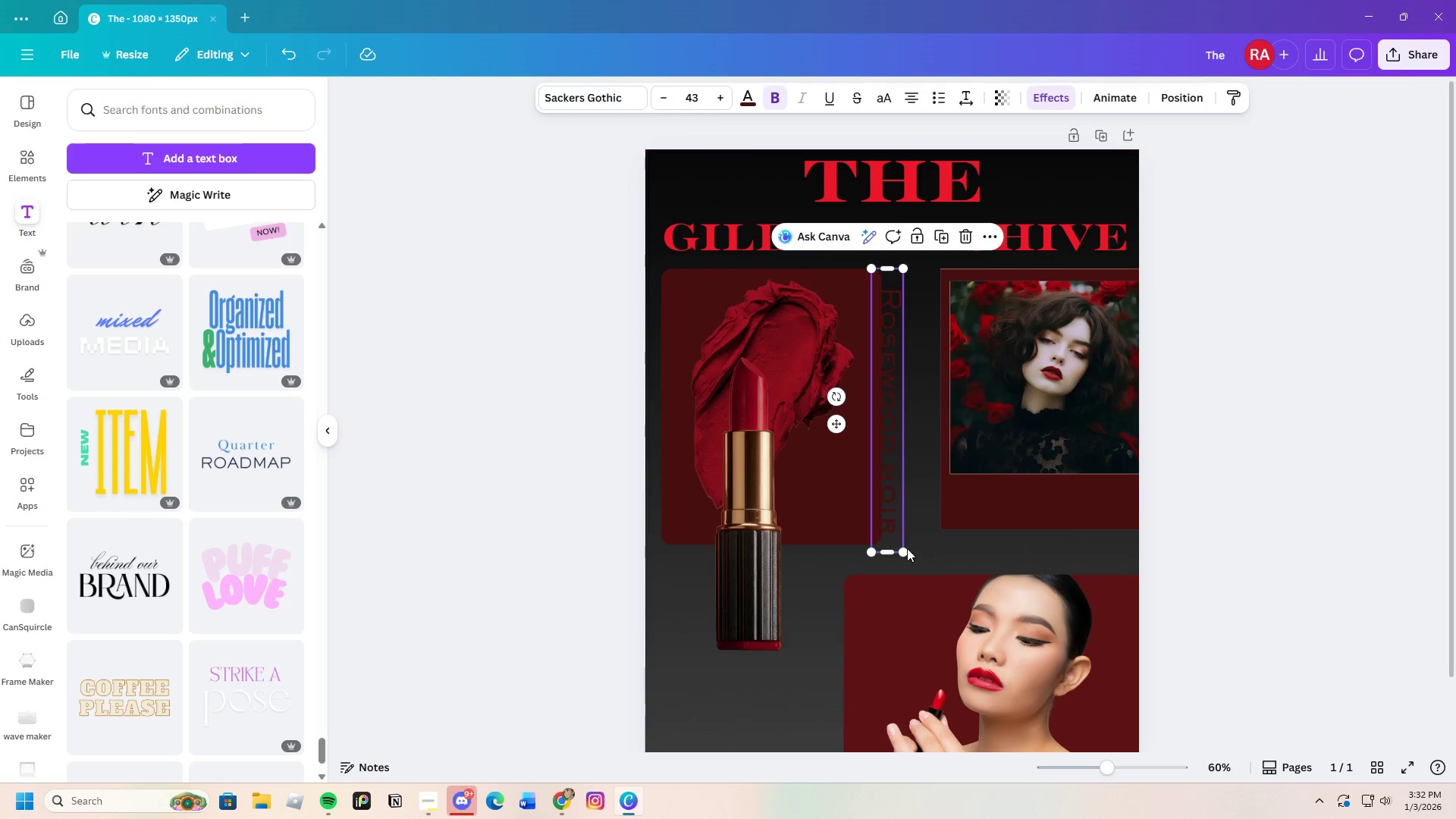 
left_click_drag(start_coordinate=[904, 552], to_coordinate=[954, 572])
 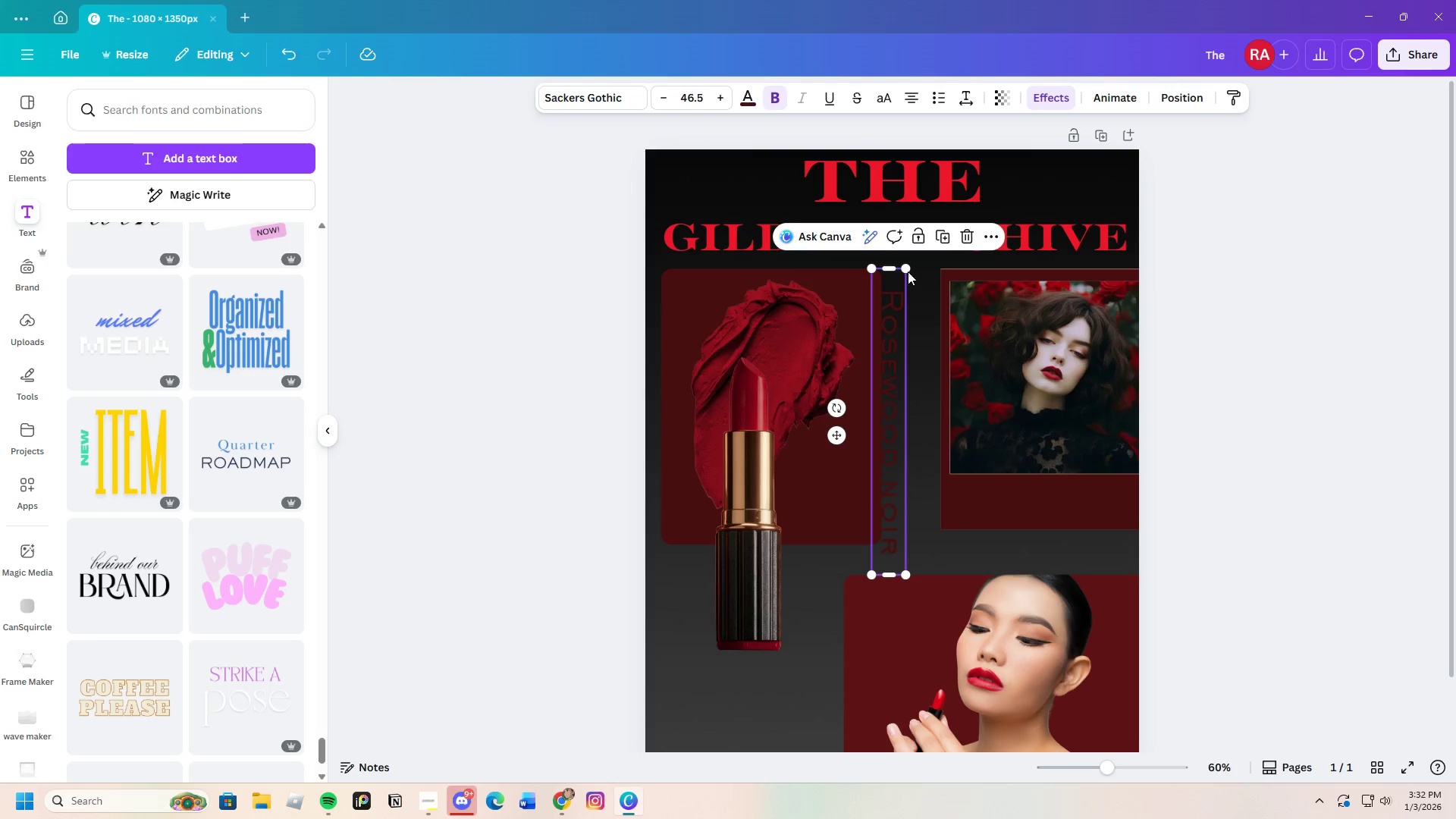 
left_click_drag(start_coordinate=[905, 268], to_coordinate=[968, 272])
 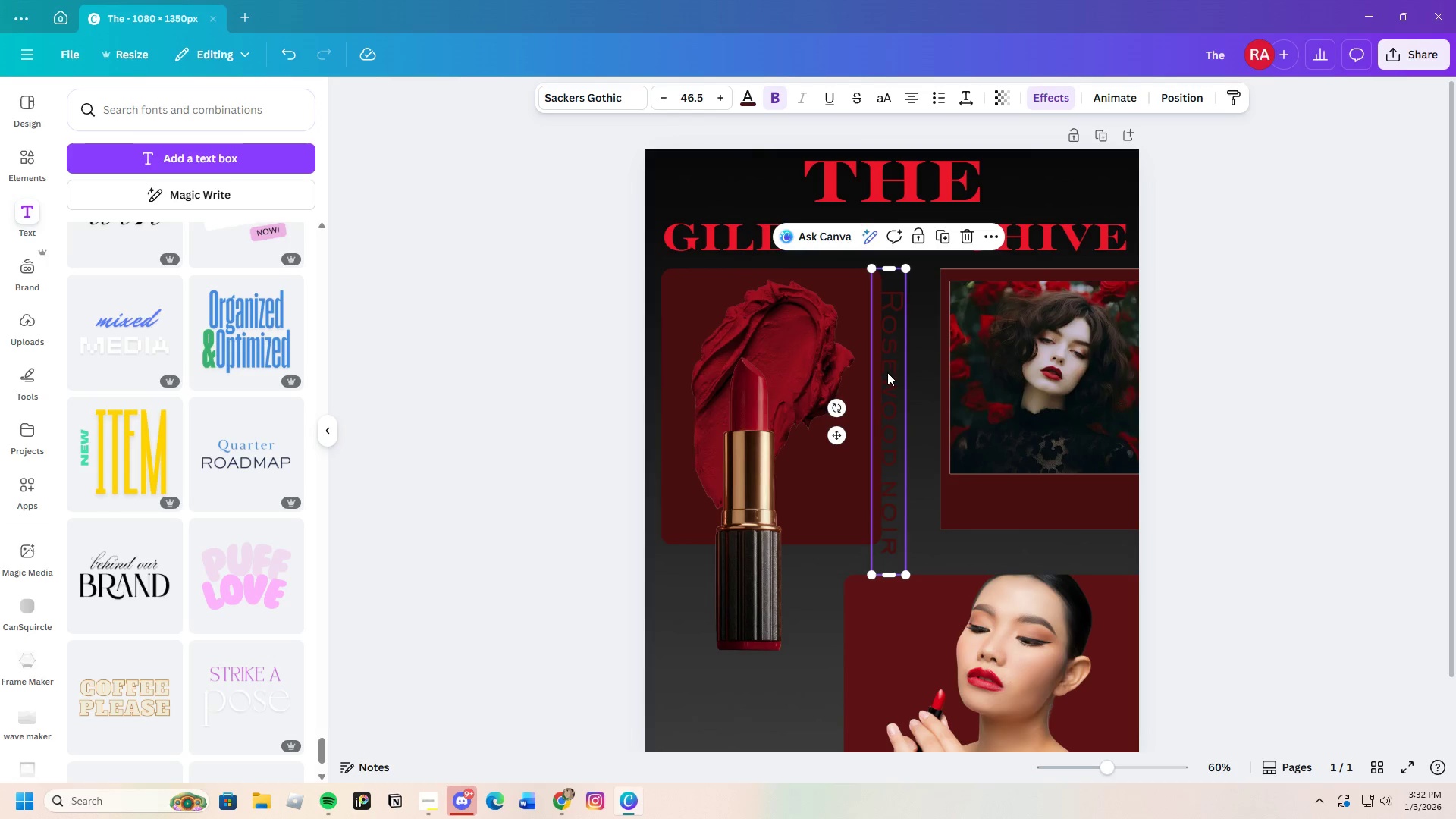 
left_click_drag(start_coordinate=[889, 375], to_coordinate=[888, 393])
 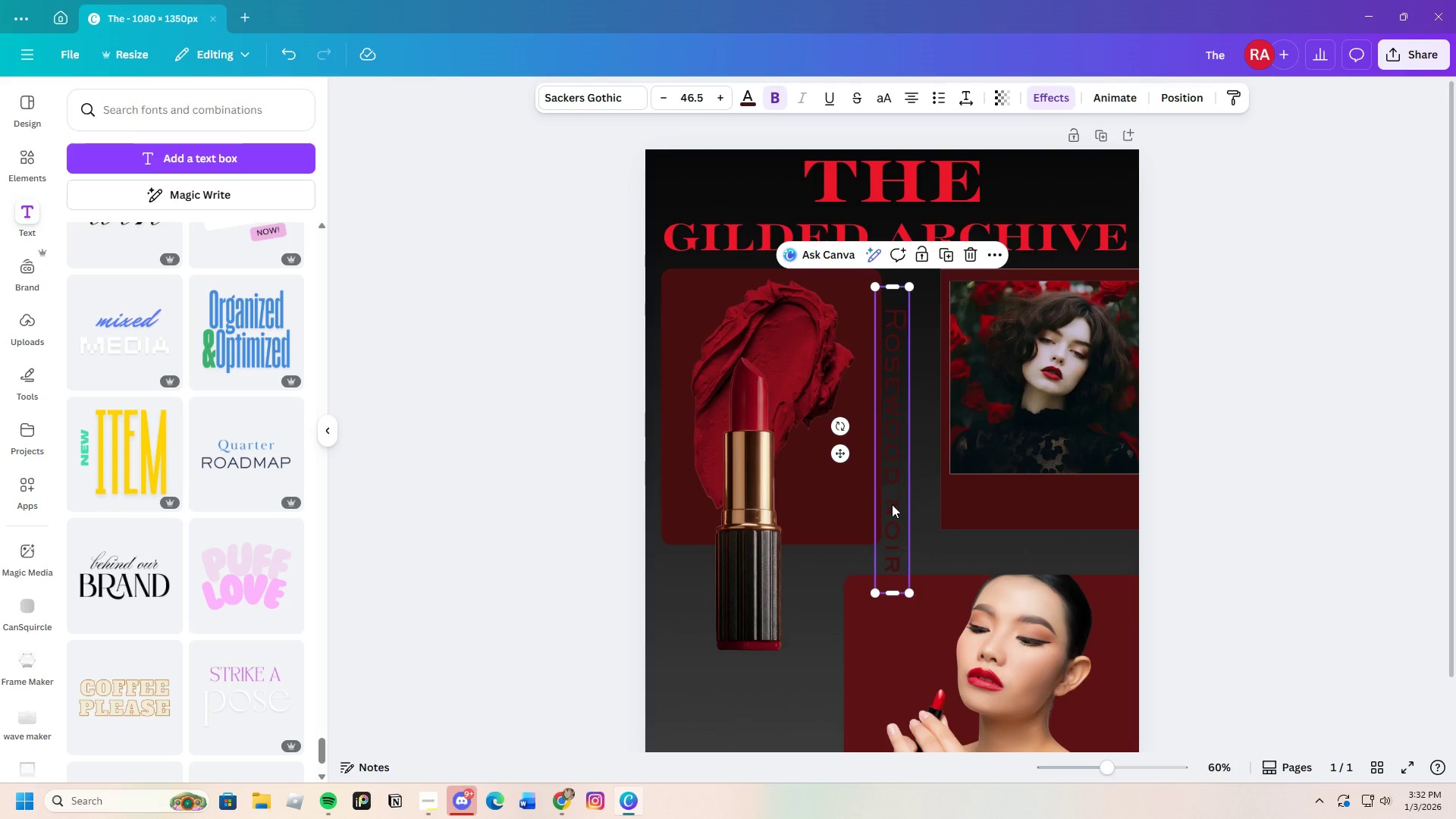 
left_click([892, 504])
 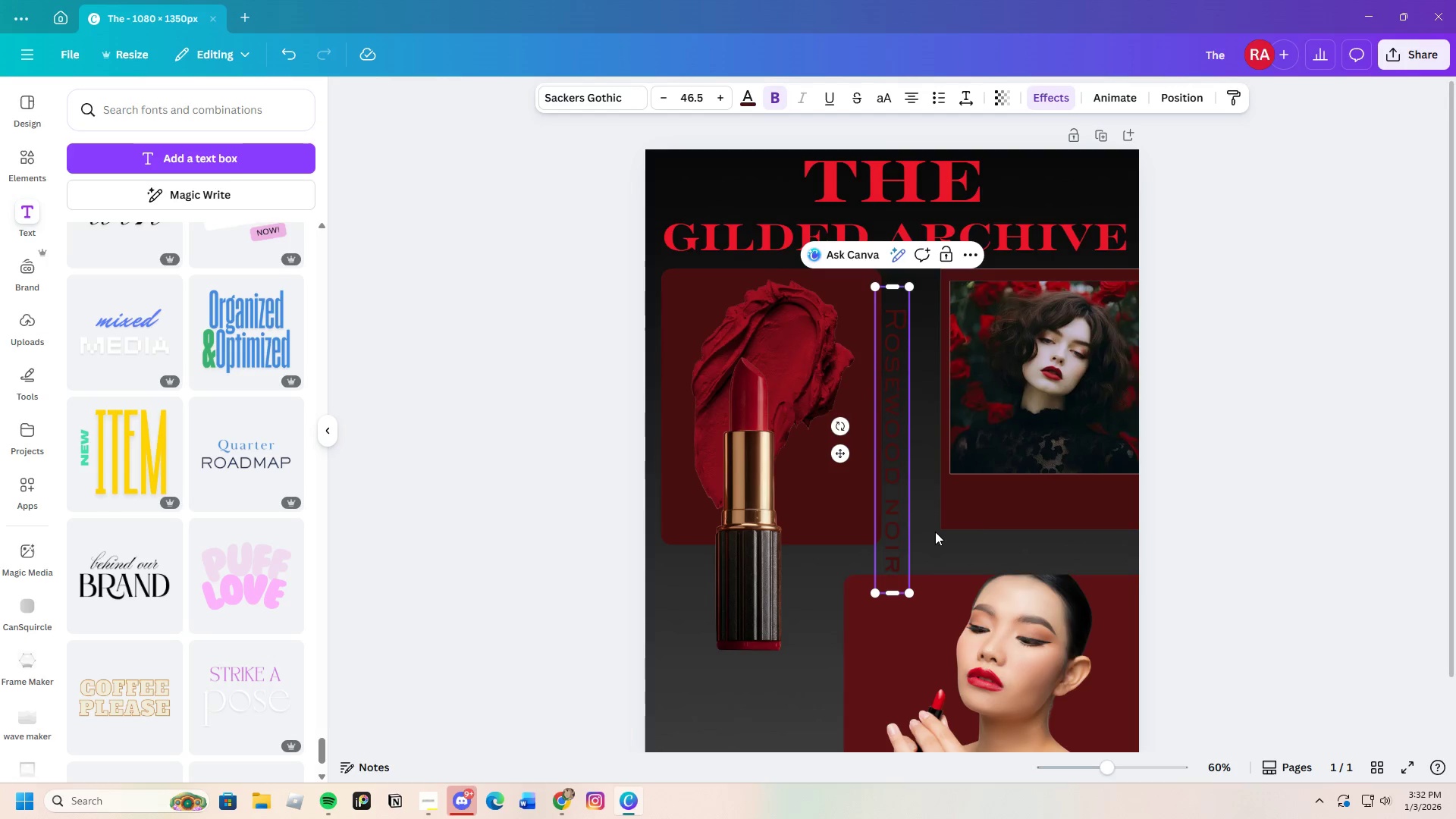 
left_click([1244, 604])
 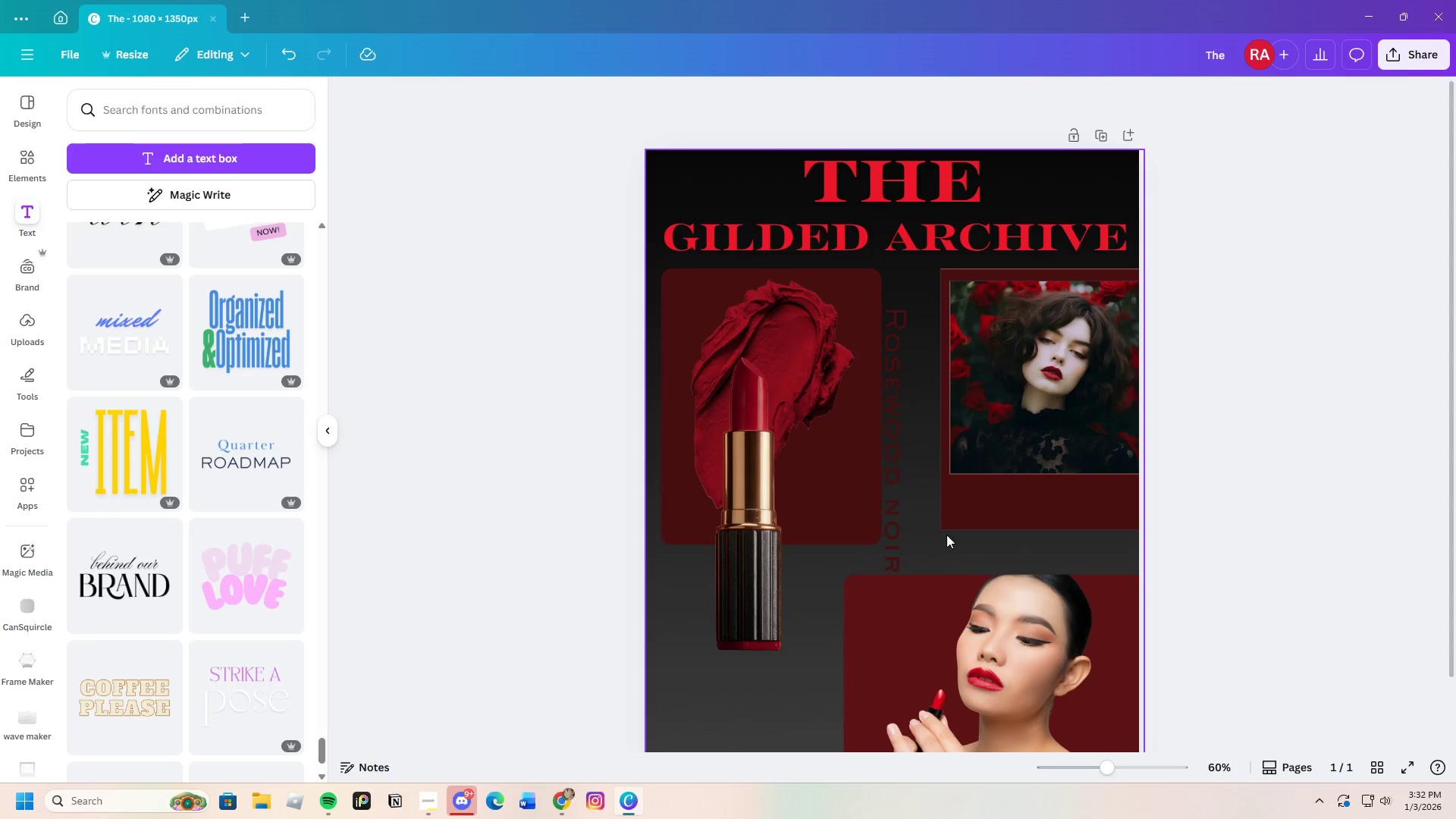 
double_click([902, 510])
 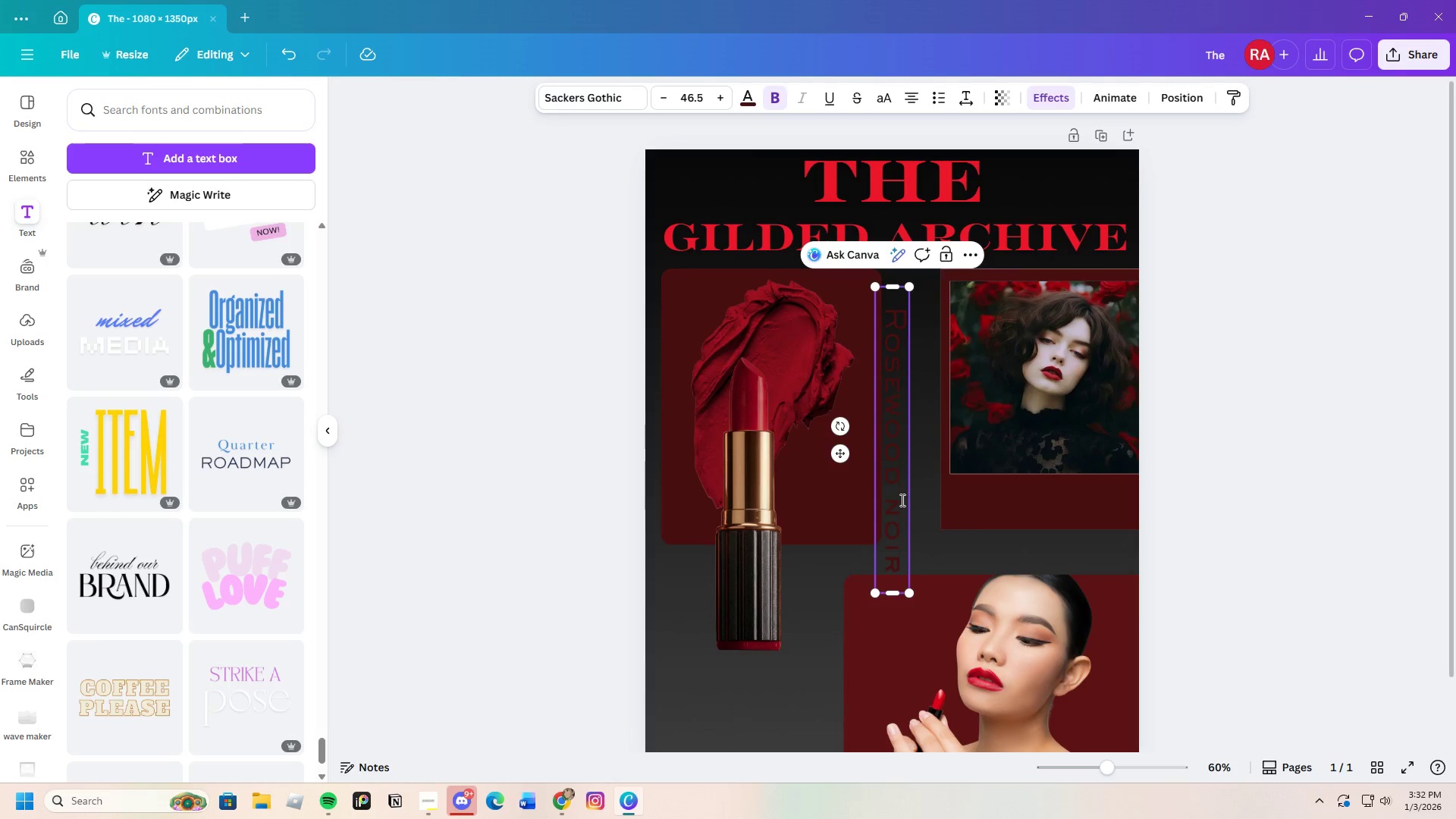 
key(Backspace)
 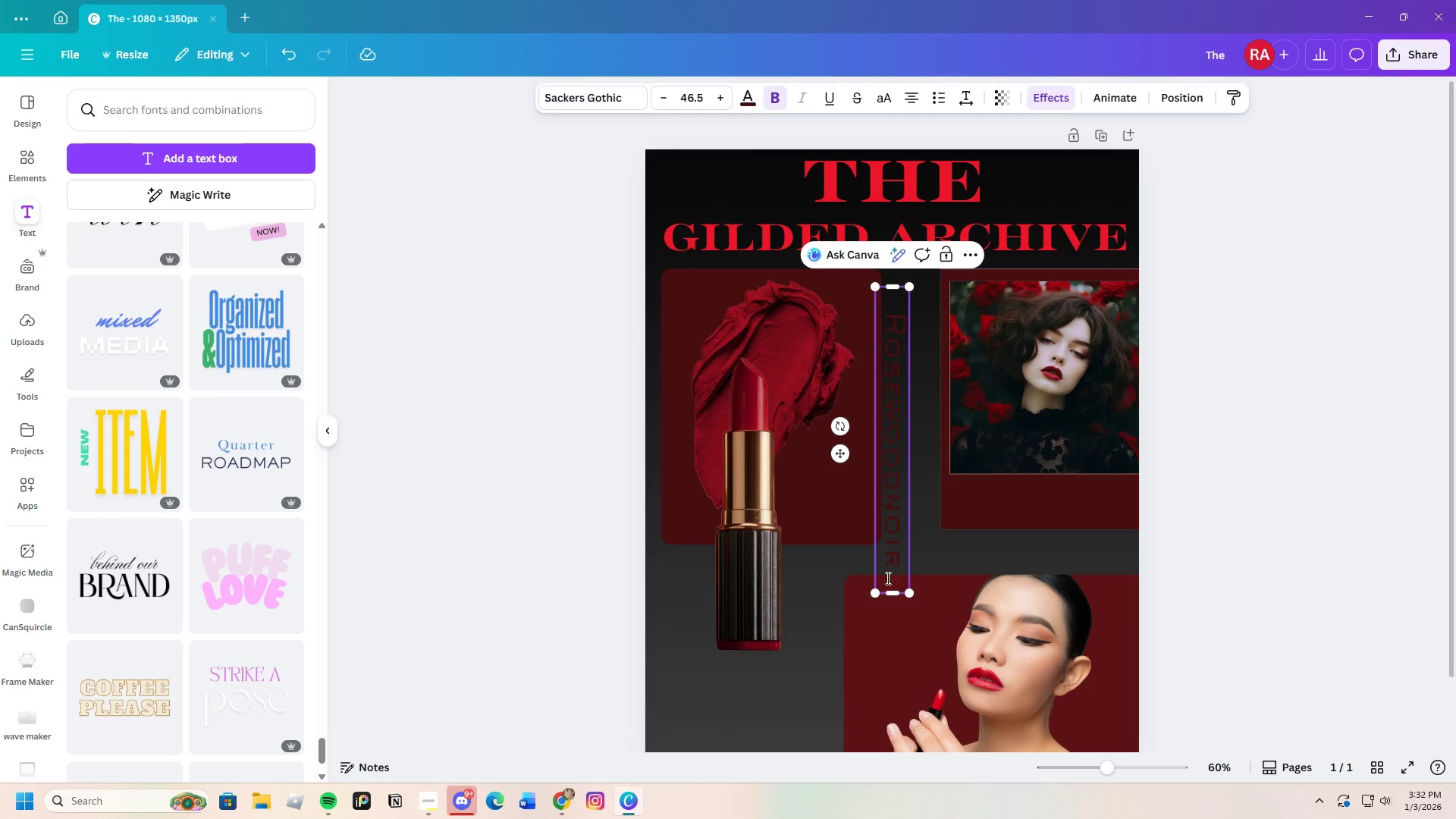 
left_click([894, 578])
 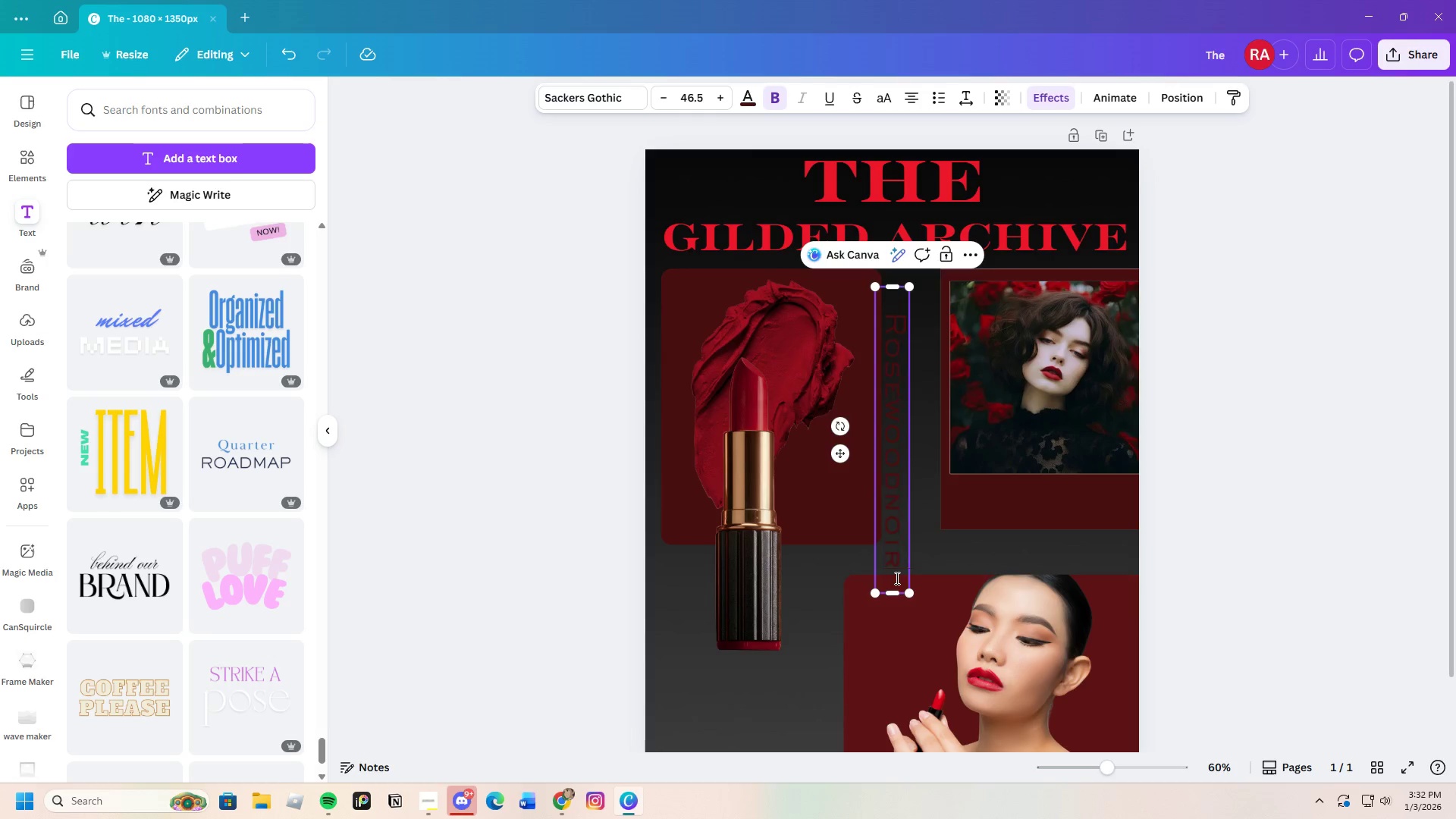 
key(Backspace)
 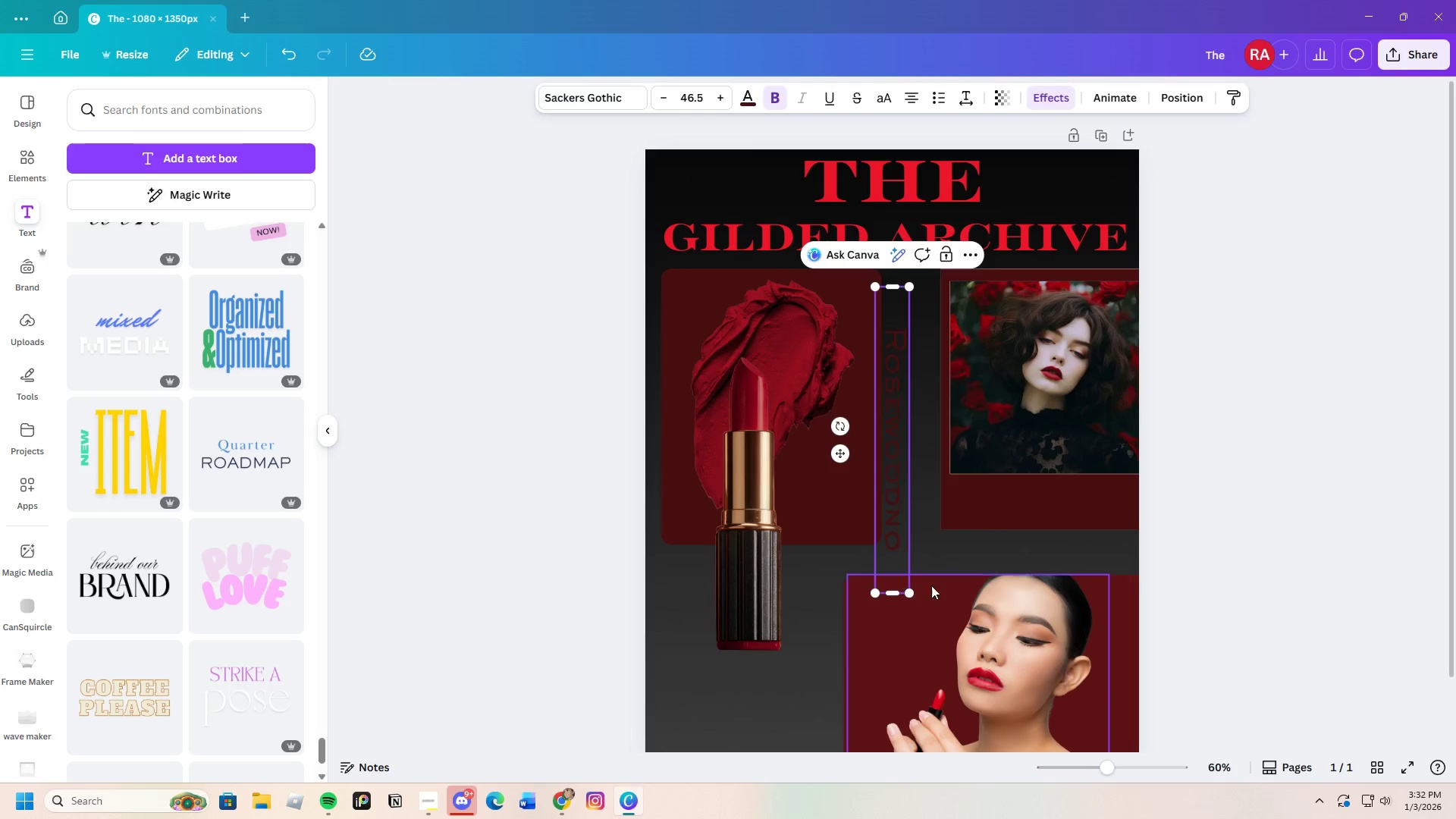 
key(Backspace)
 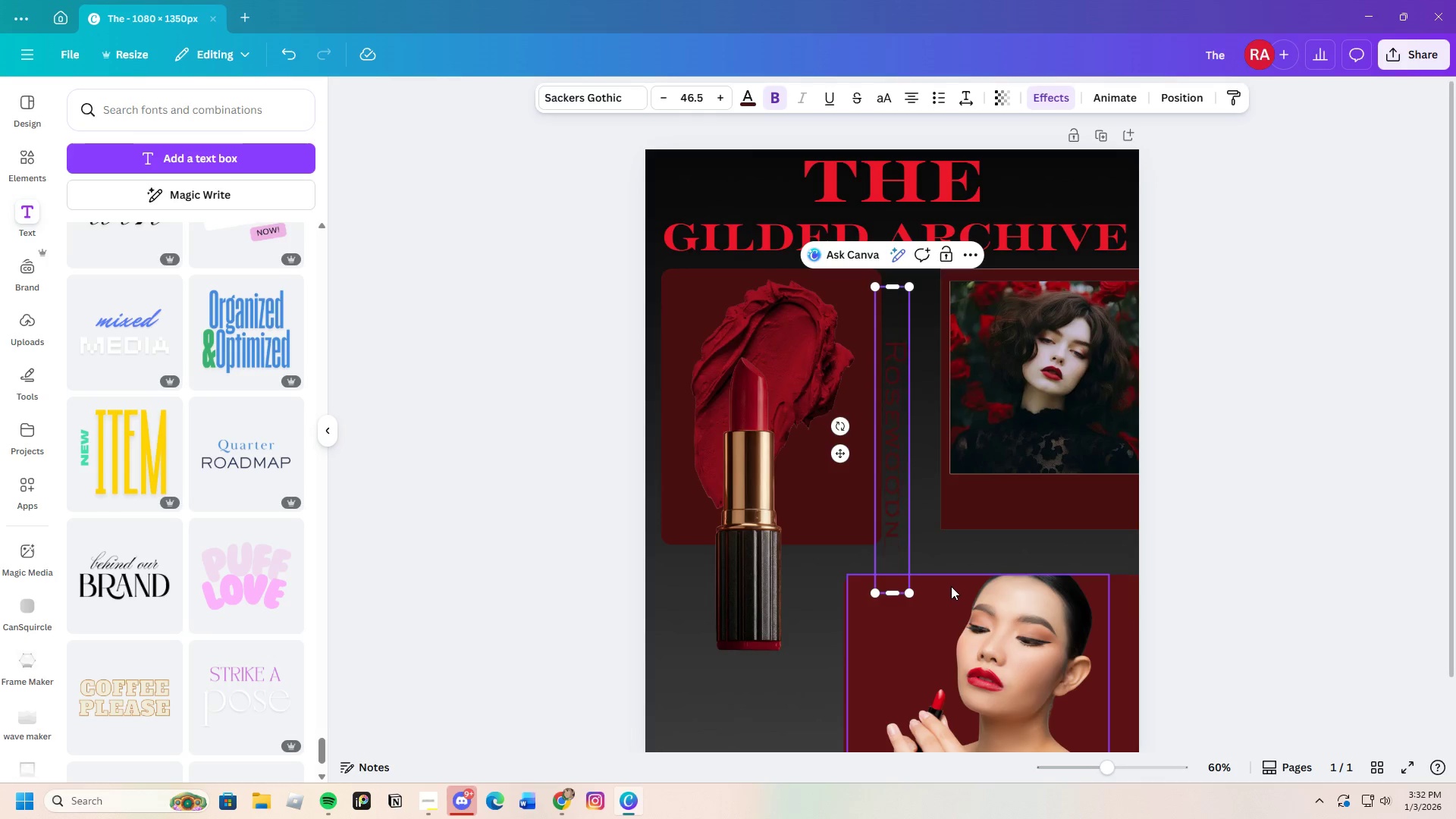 
key(Backspace)
 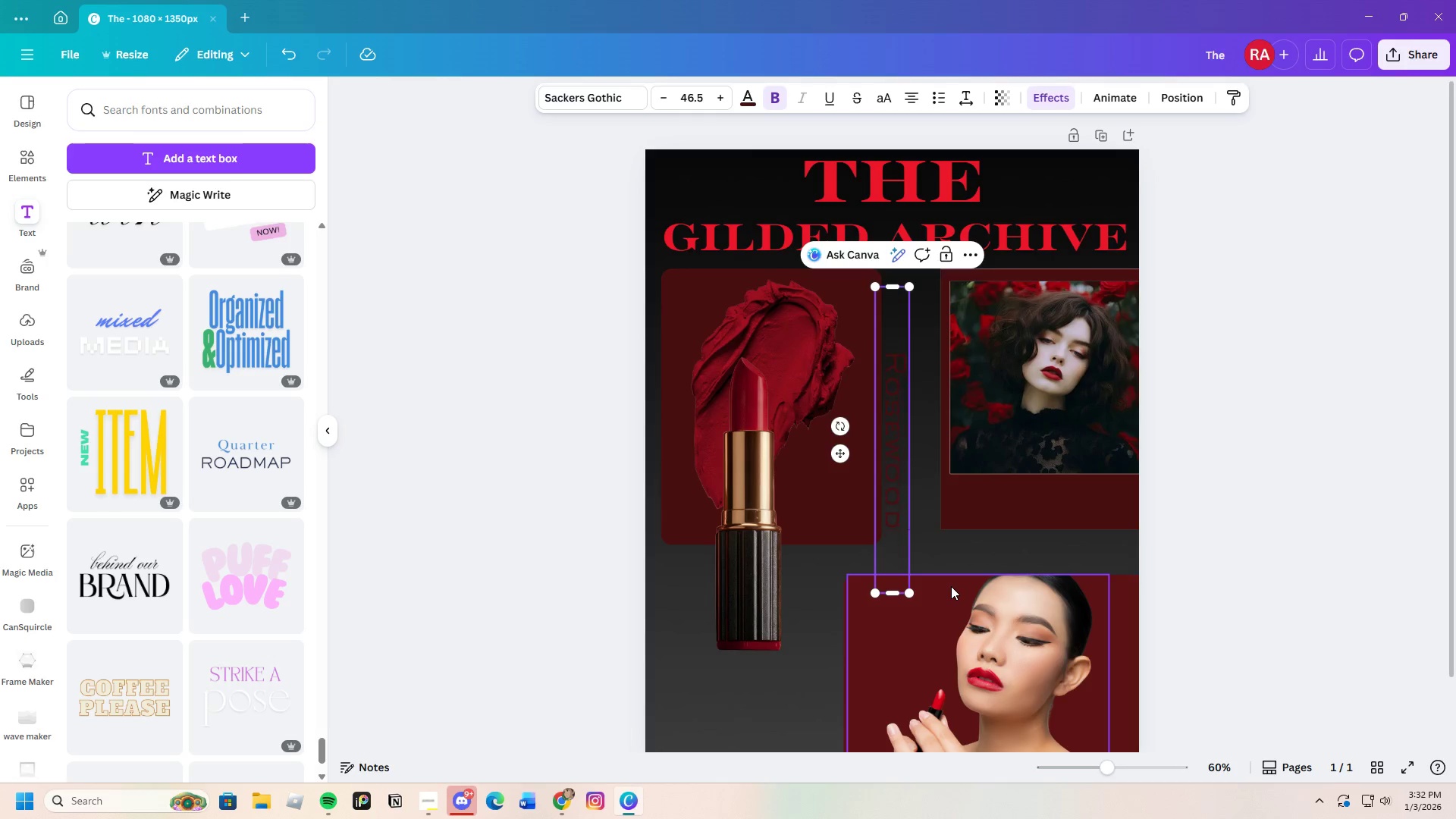 
key(Backspace)
 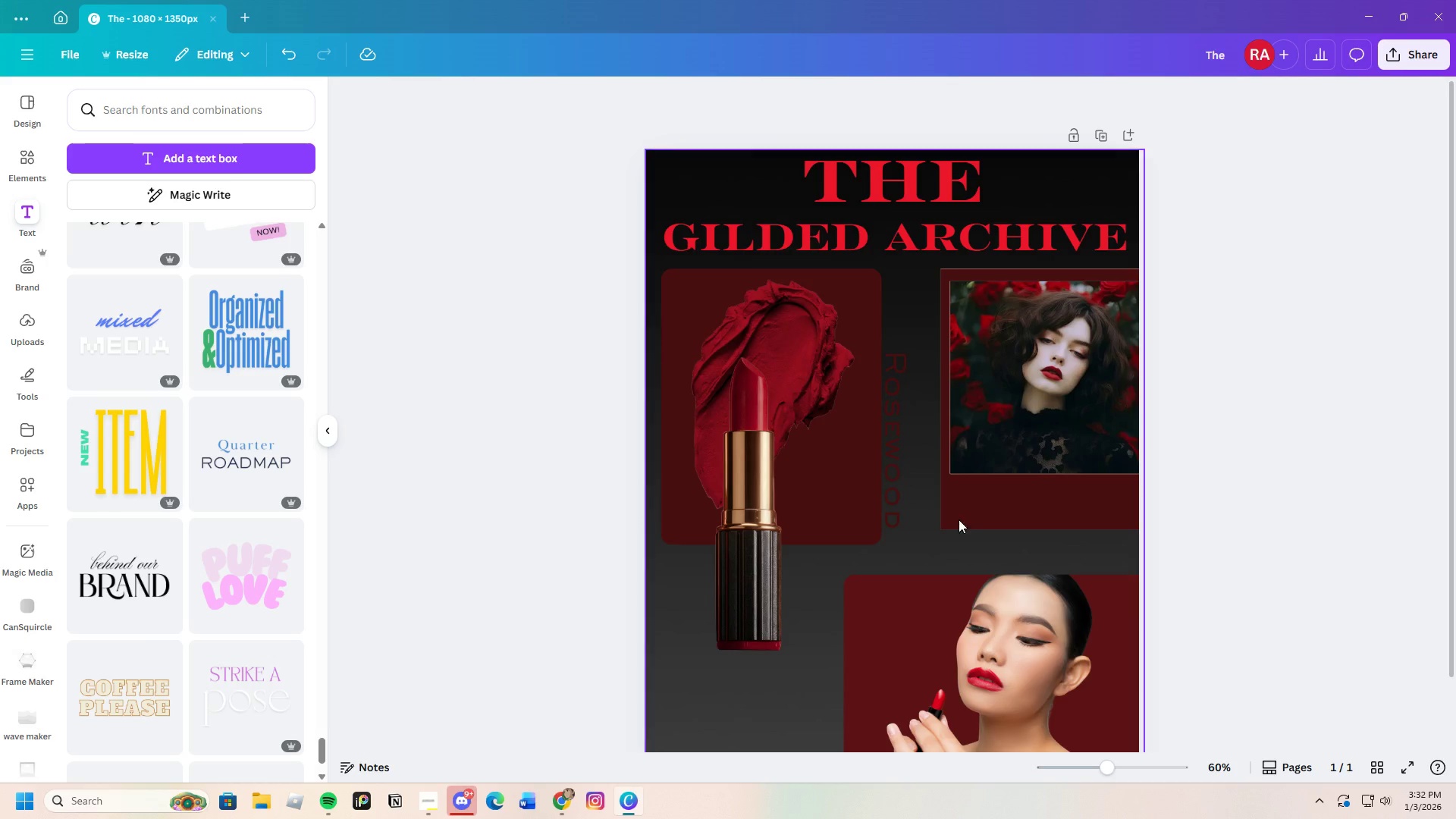 
left_click([901, 435])
 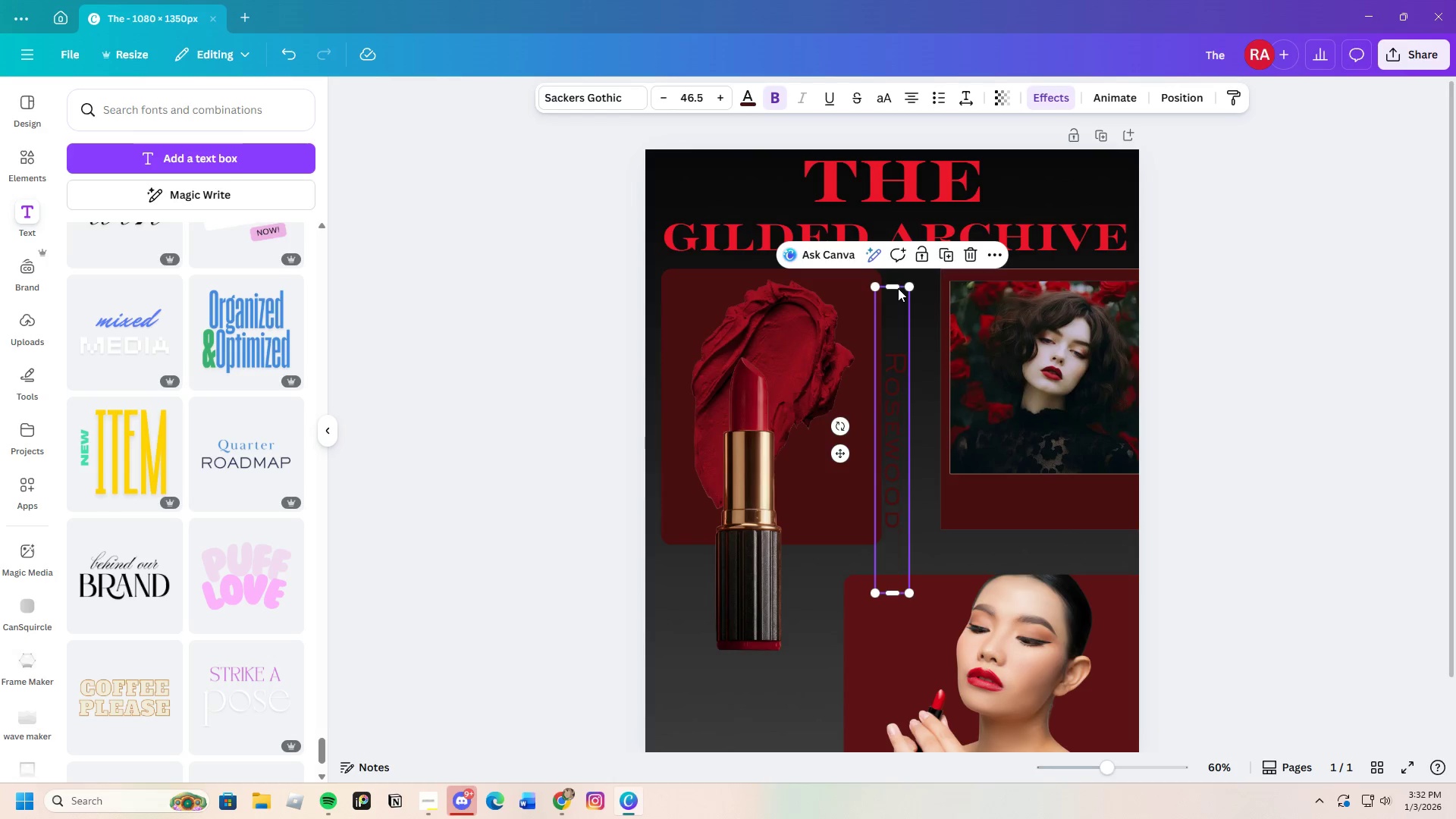 
left_click_drag(start_coordinate=[895, 286], to_coordinate=[908, 408])
 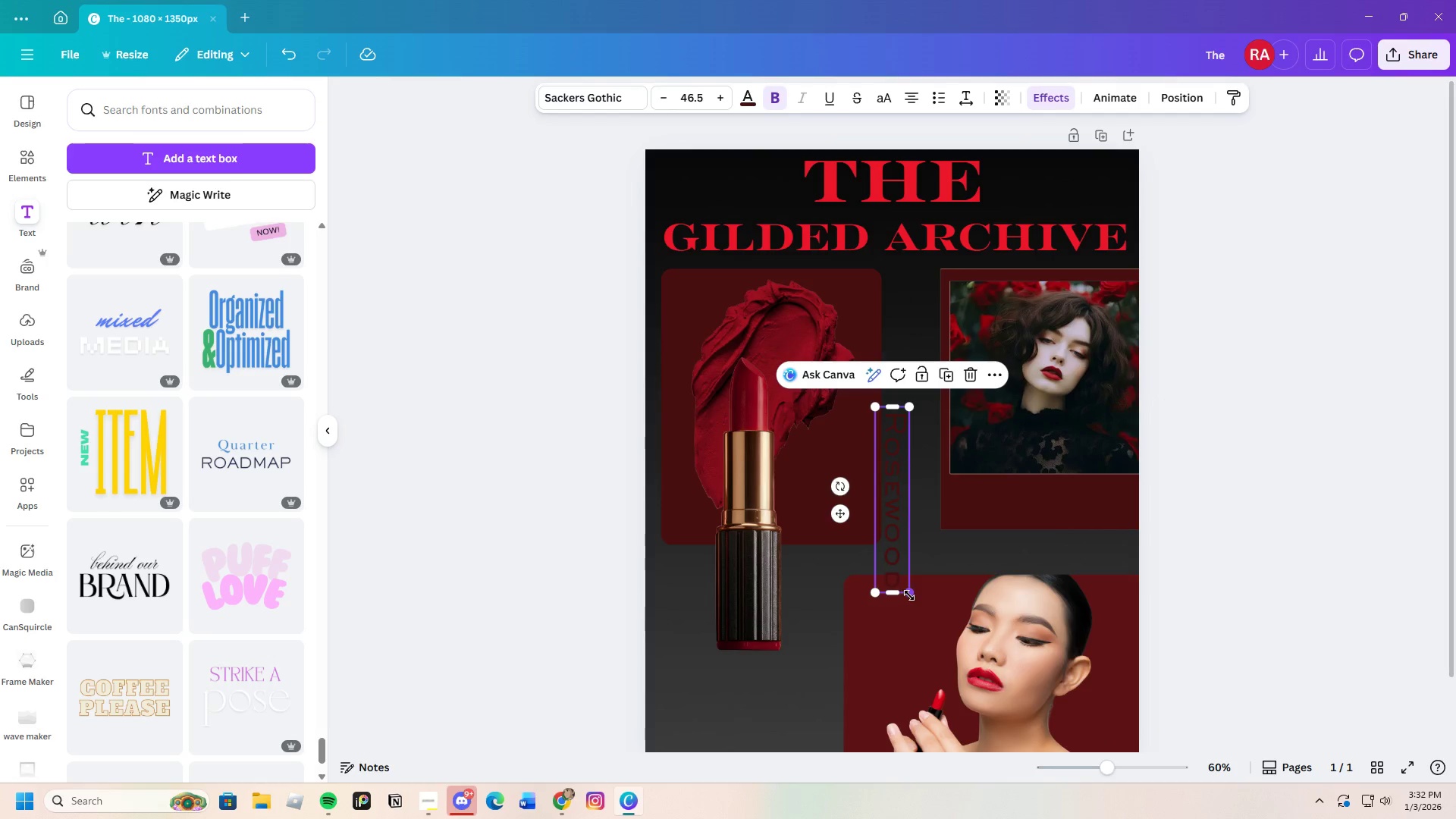 
left_click_drag(start_coordinate=[909, 595], to_coordinate=[1018, 682])
 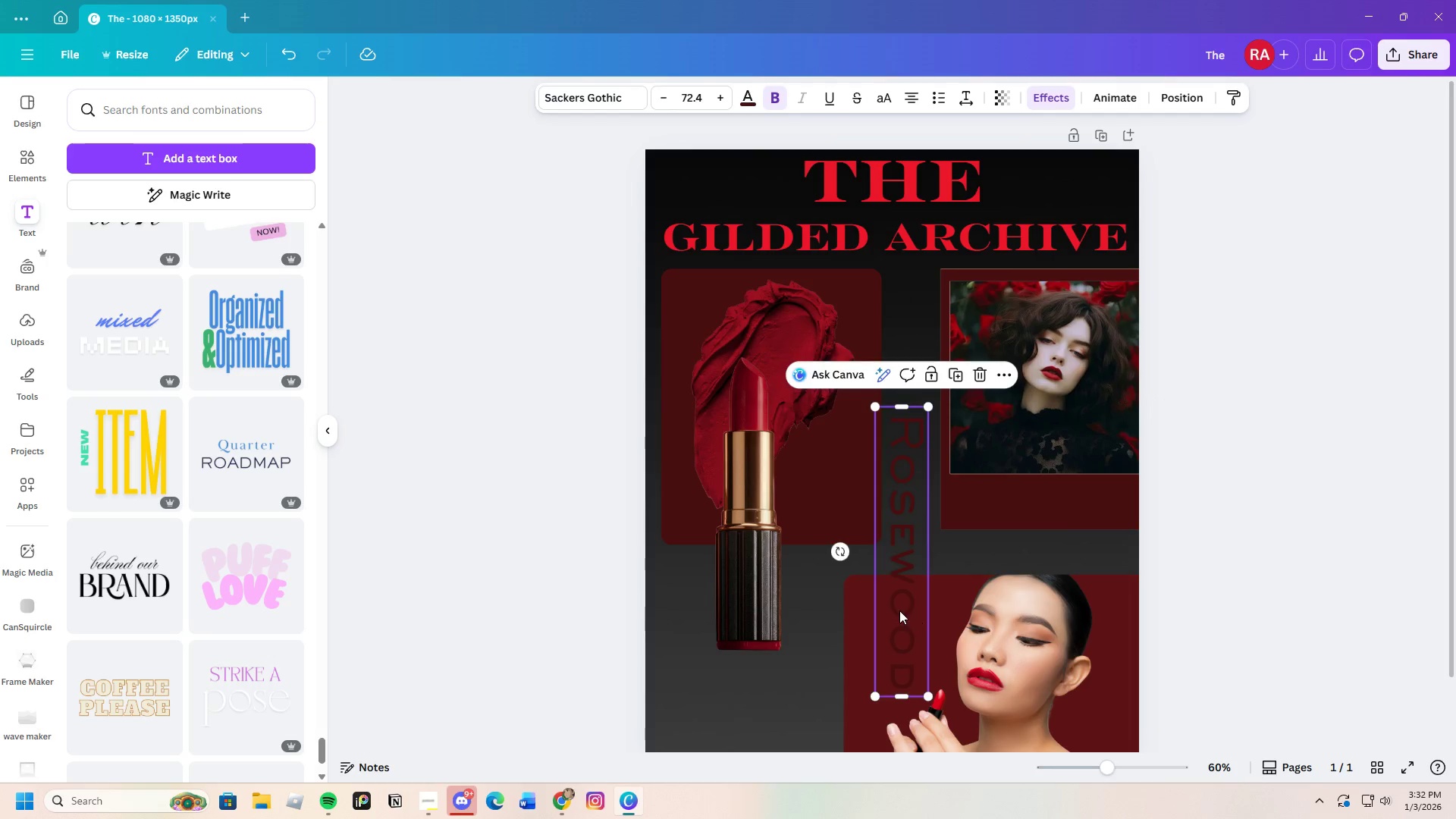 
left_click_drag(start_coordinate=[899, 610], to_coordinate=[890, 466])
 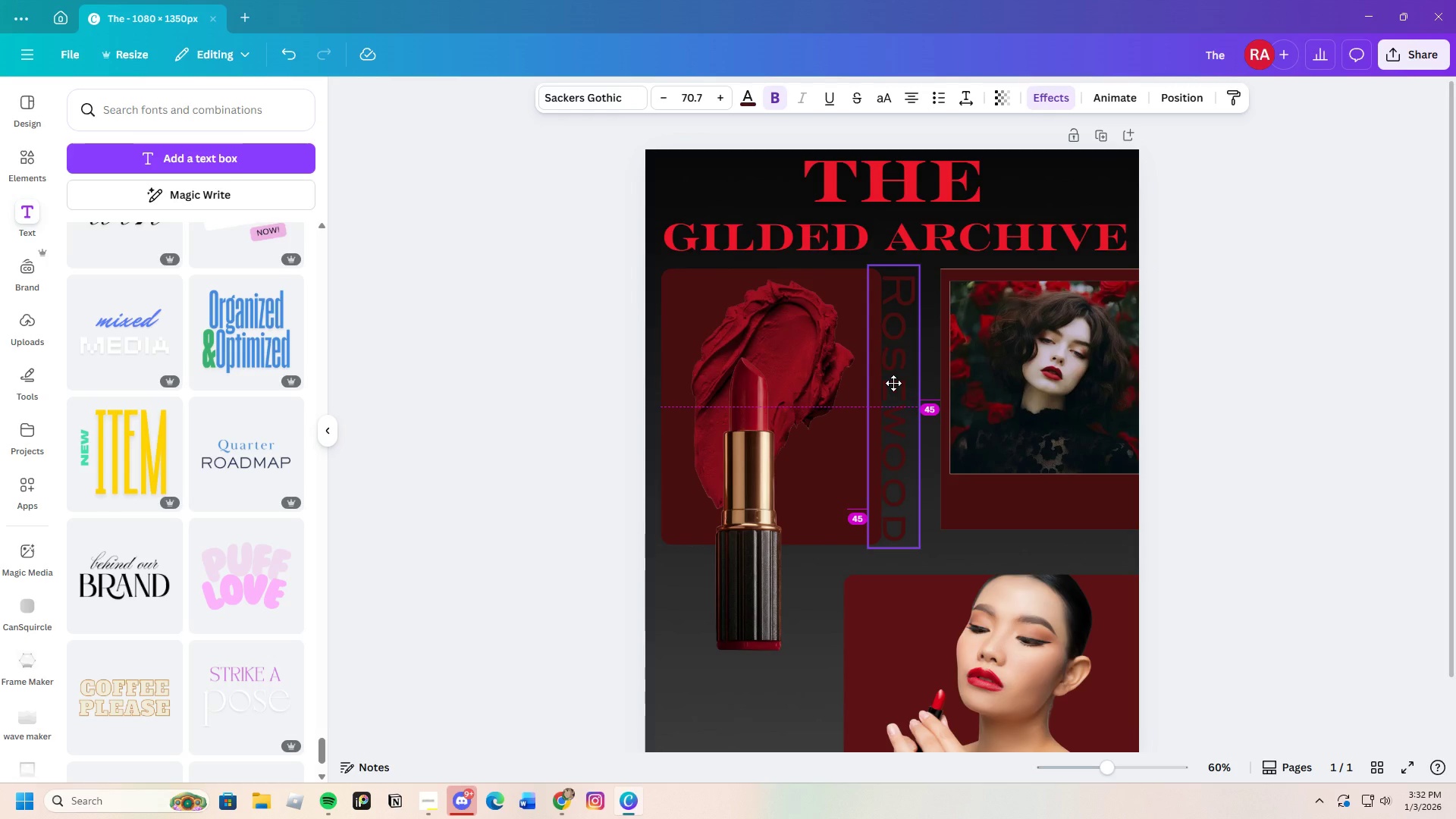 
wait(7.69)
 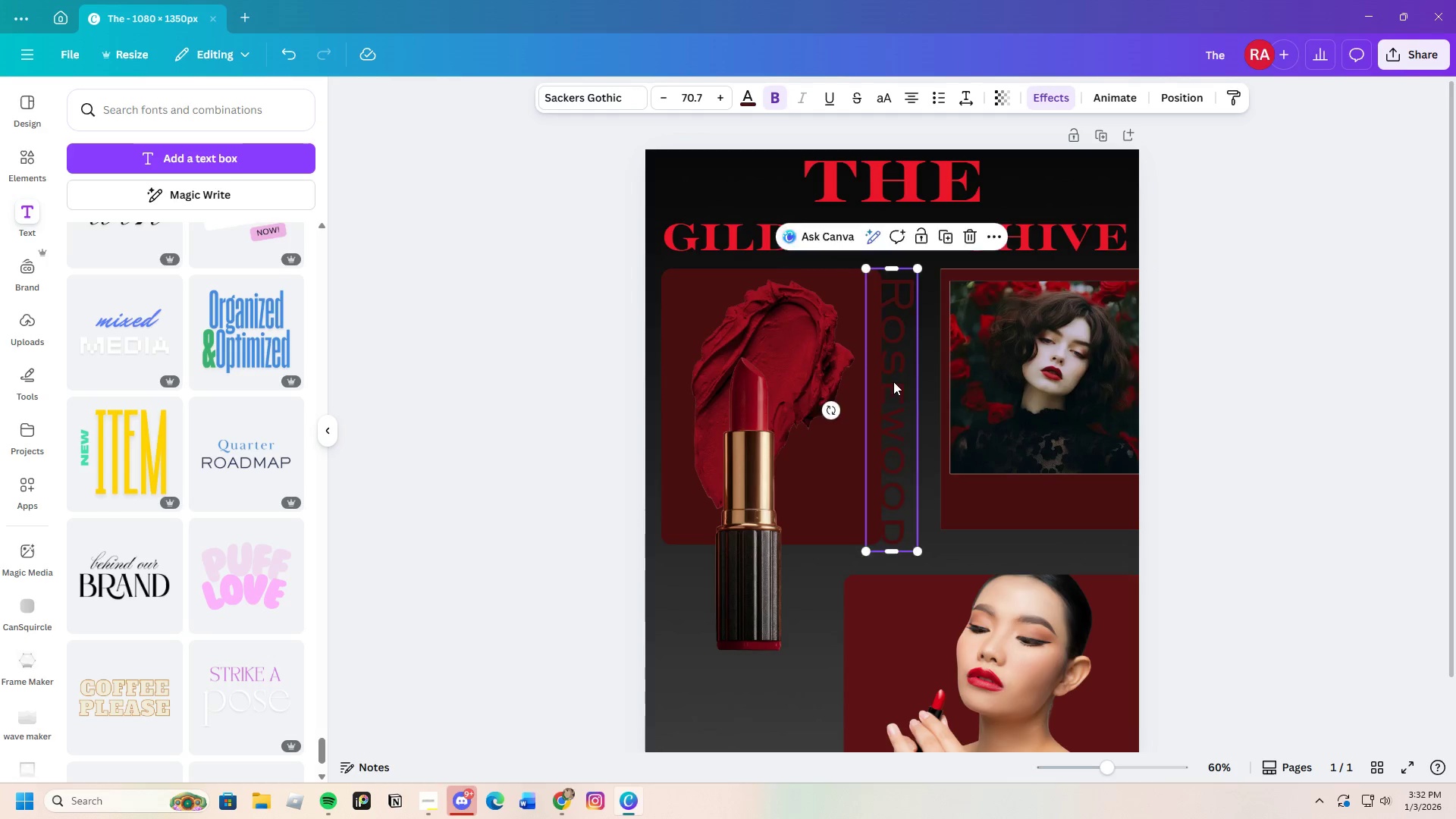 
left_click([894, 435])
 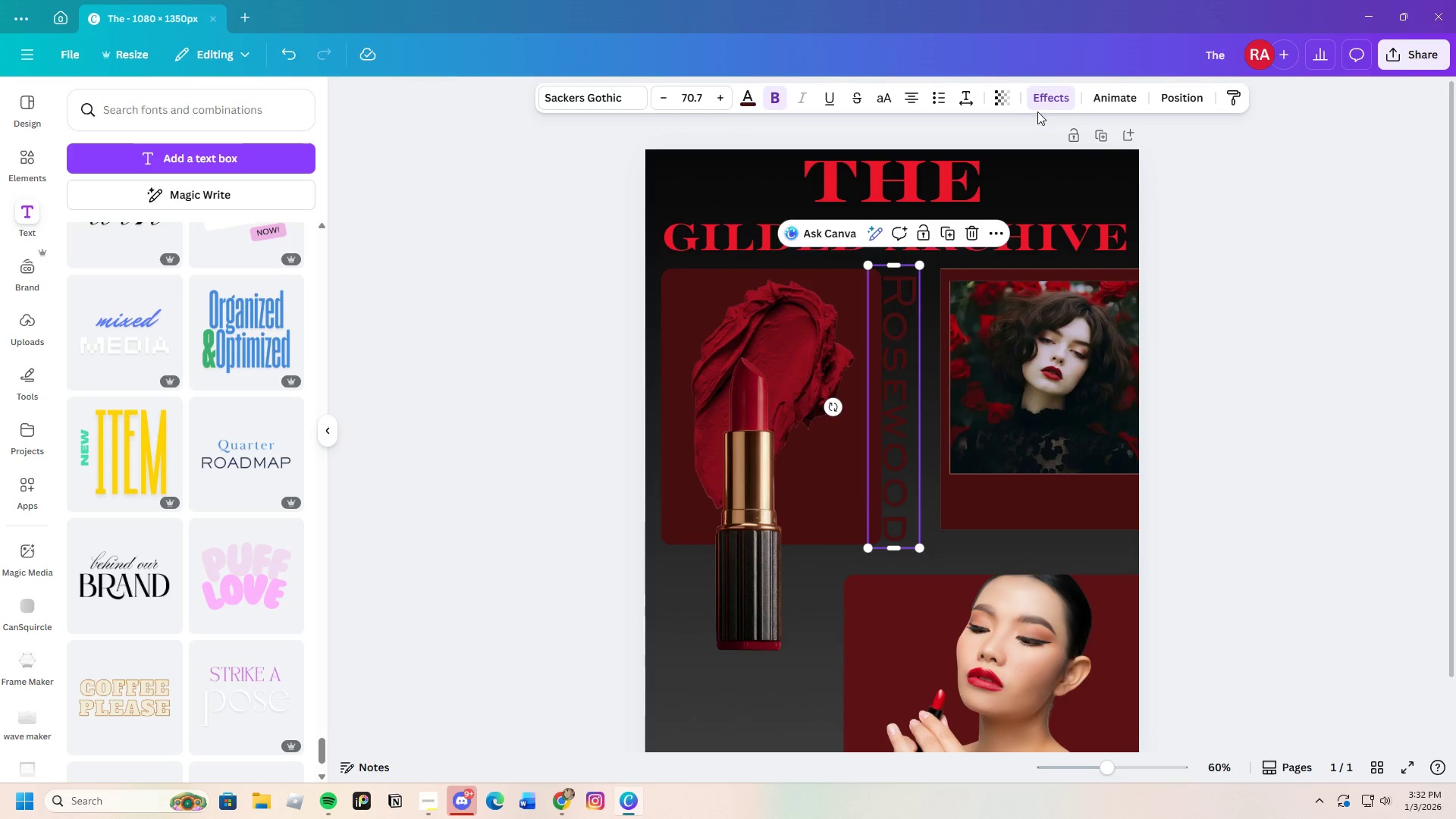 
left_click([1047, 95])
 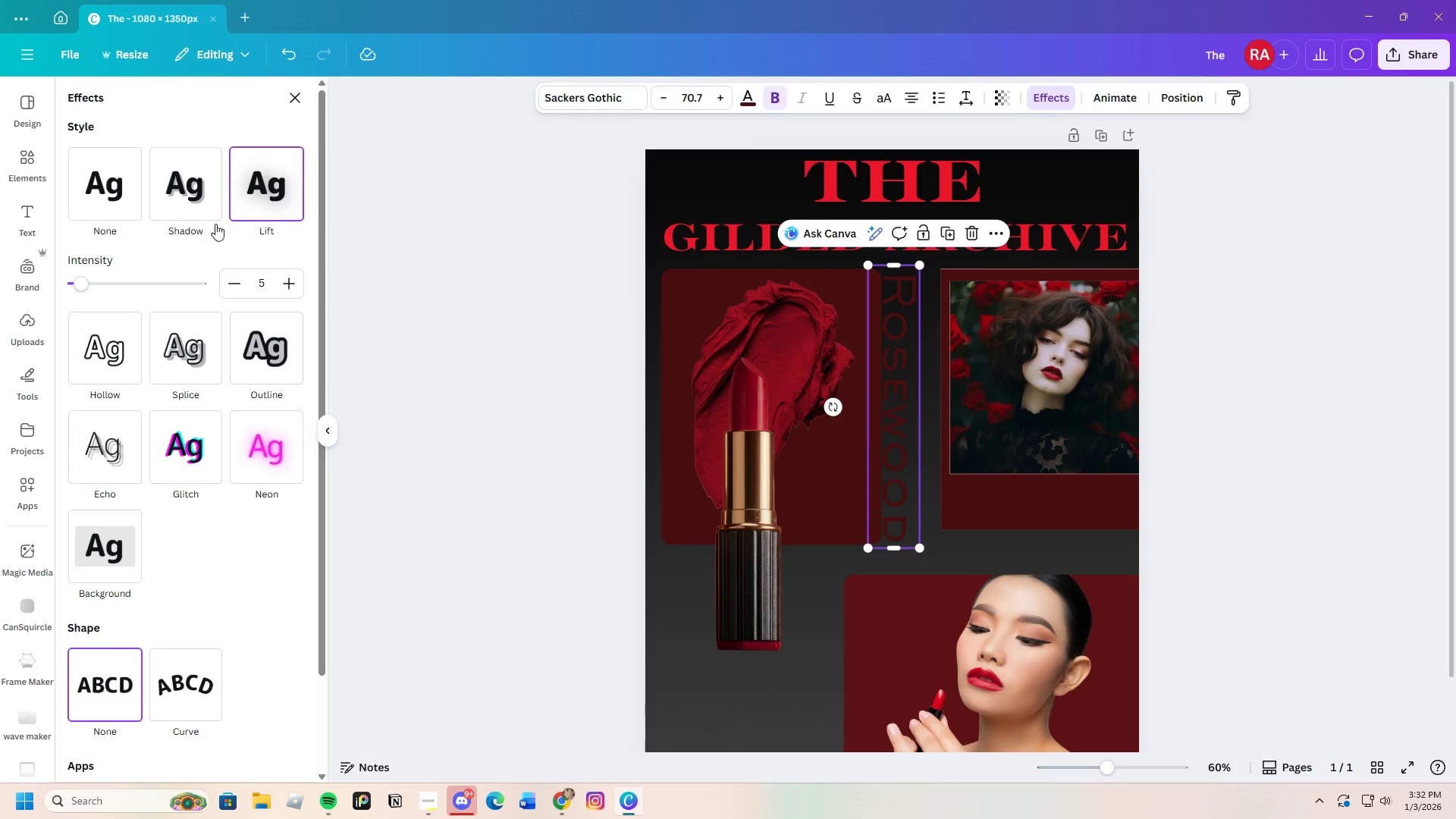 
left_click([195, 190])
 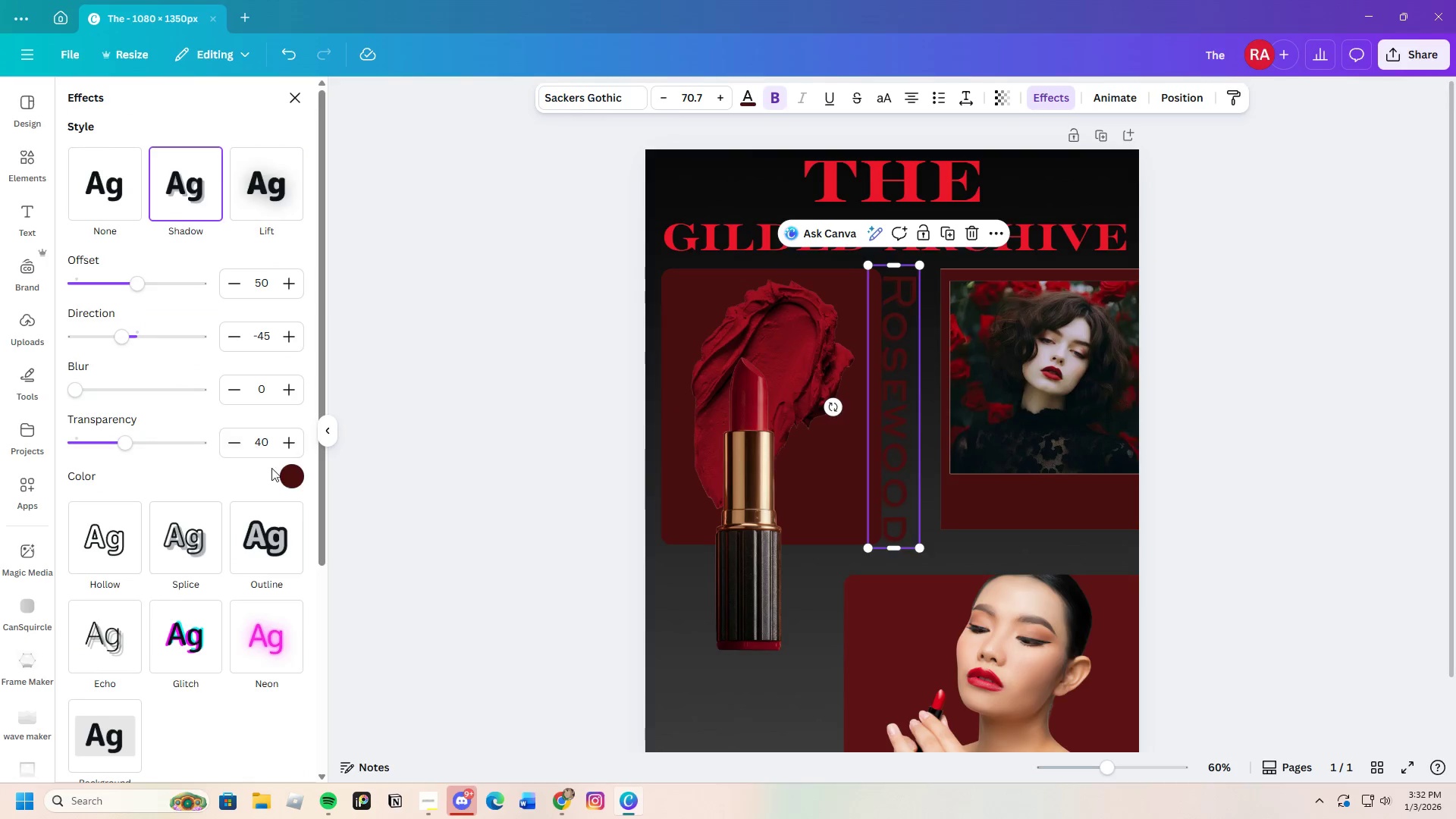 
left_click([291, 472])
 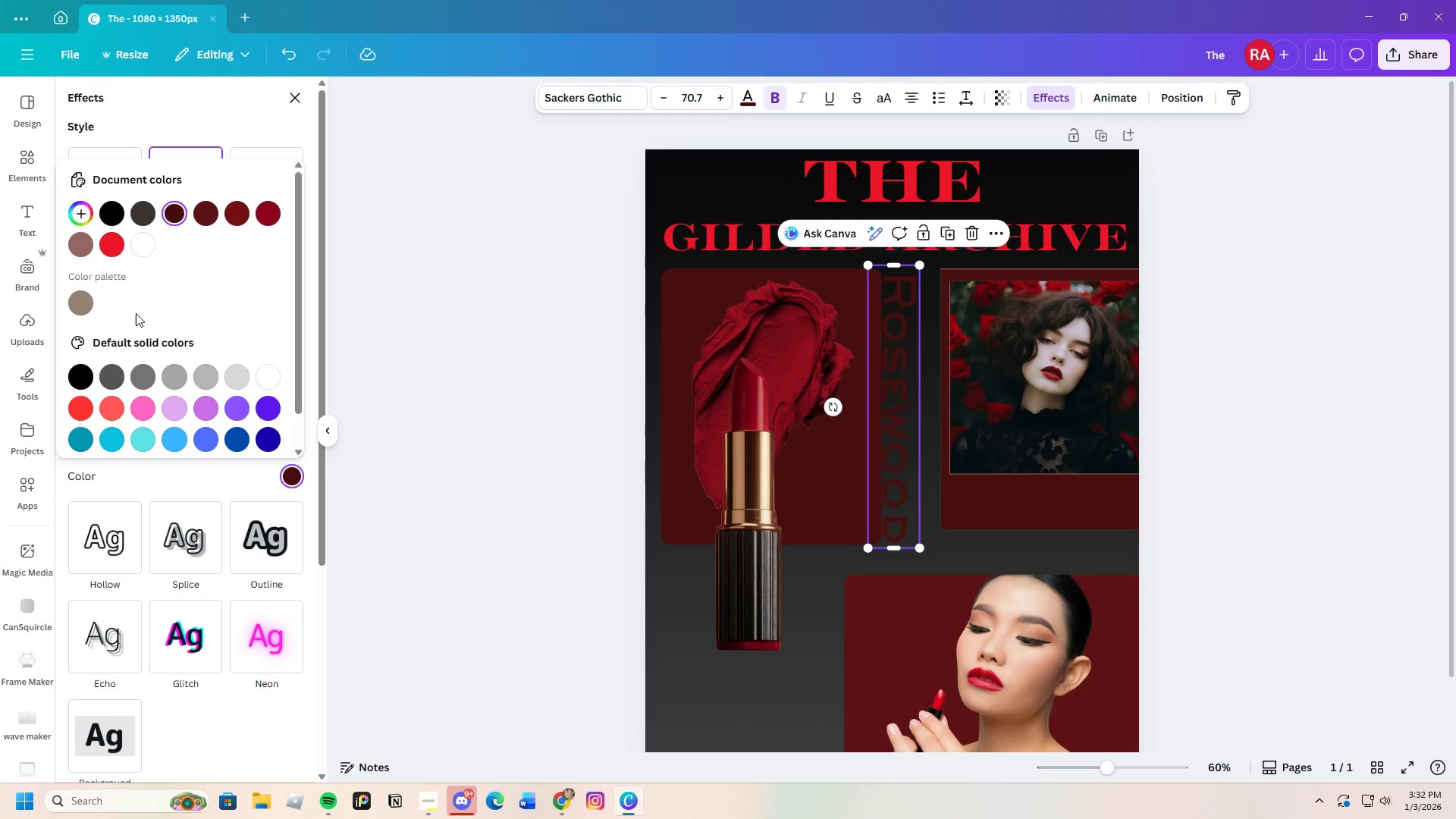 
mouse_move([129, 243])
 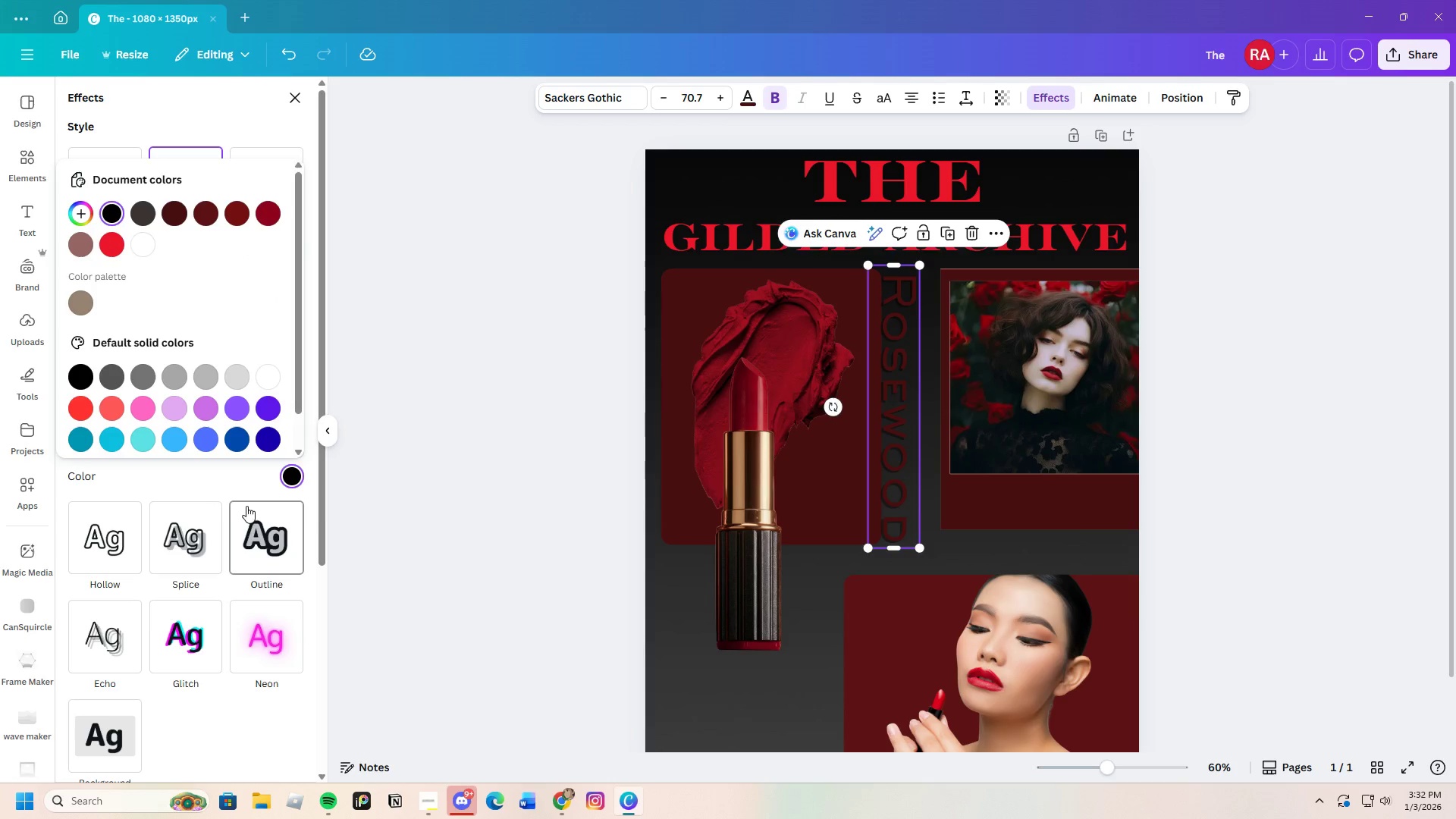 
left_click([360, 494])
 